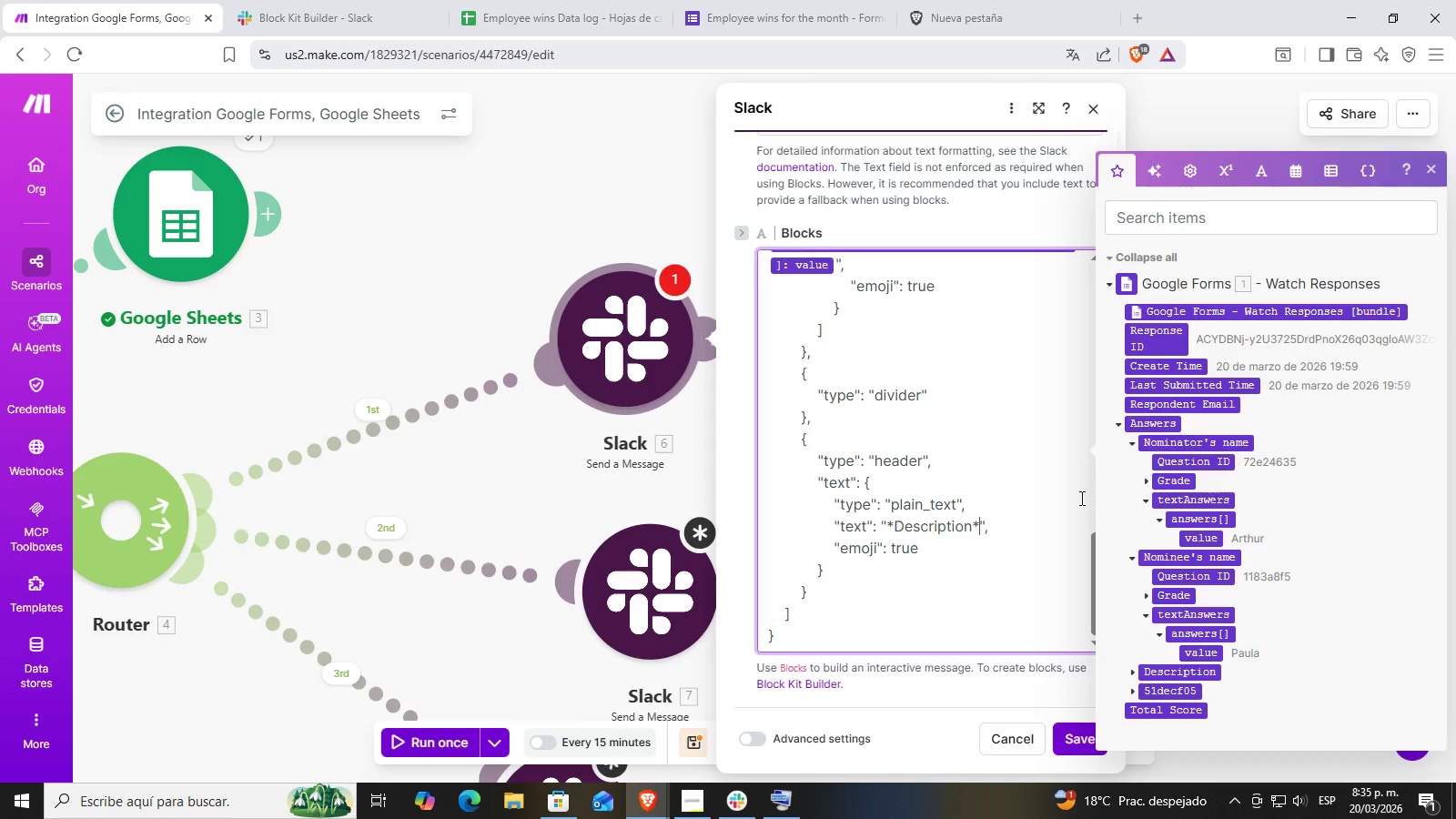 
key(Backspace)
 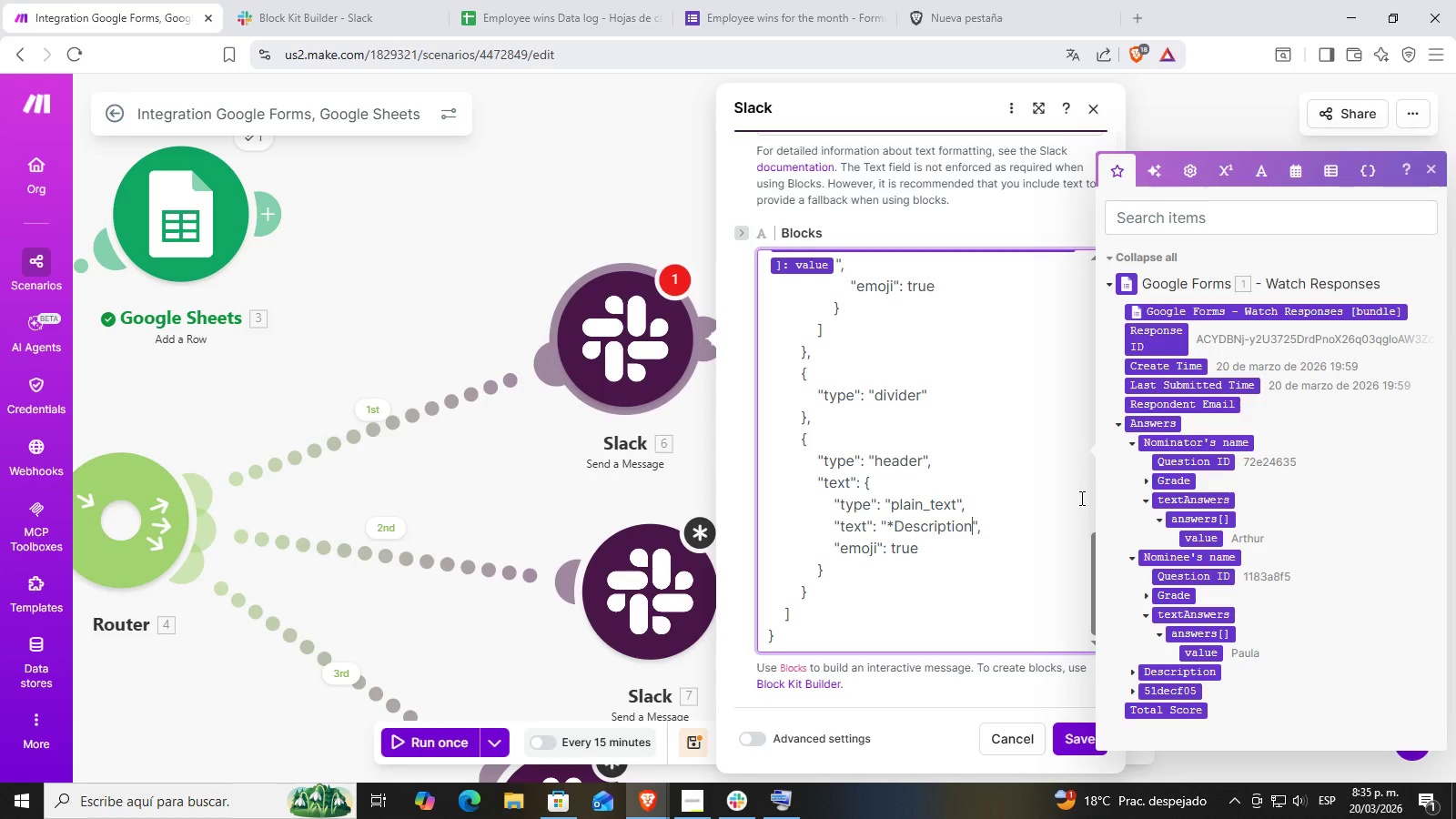 
key(Backspace)
 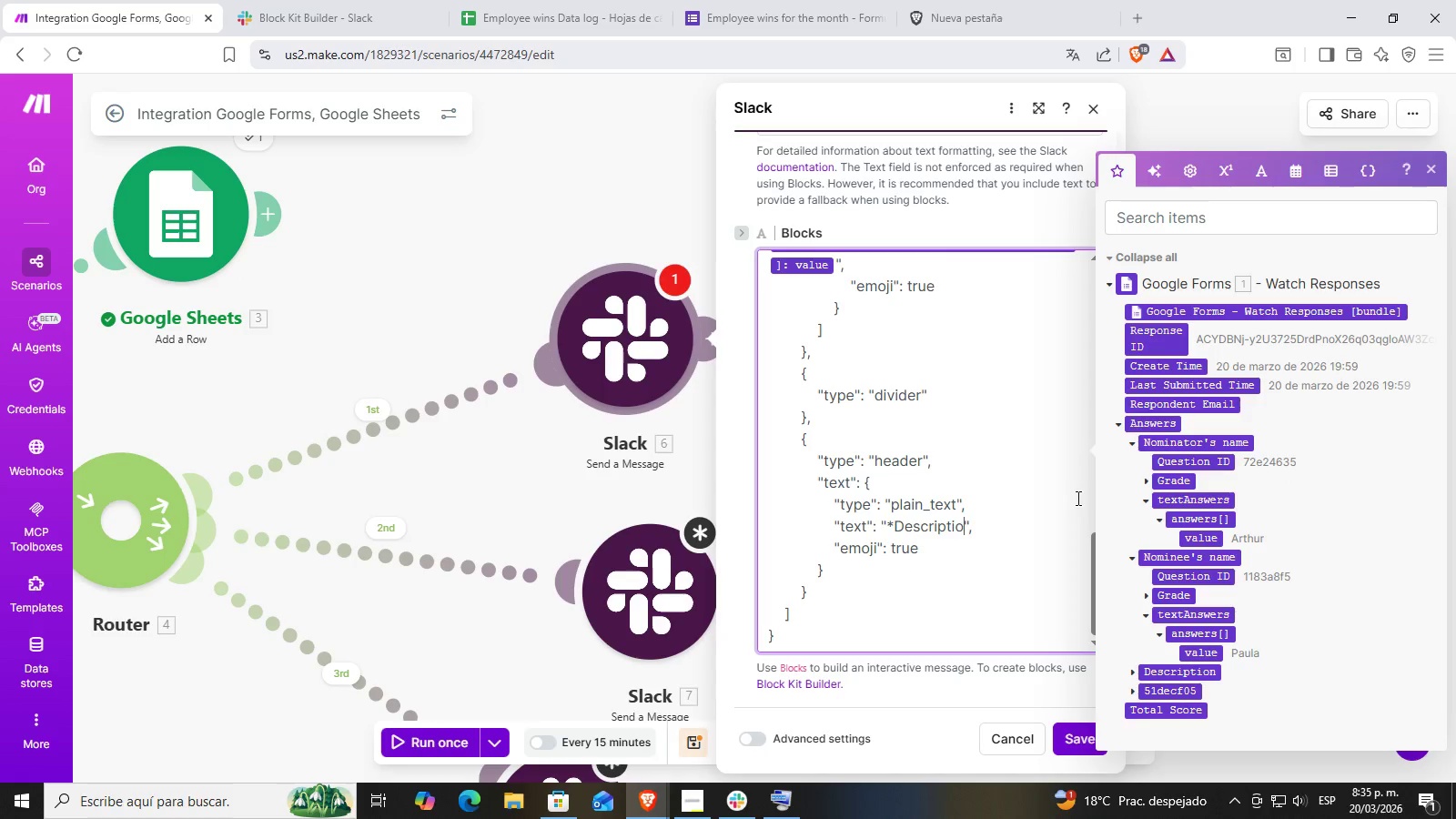 
key(Backspace)
 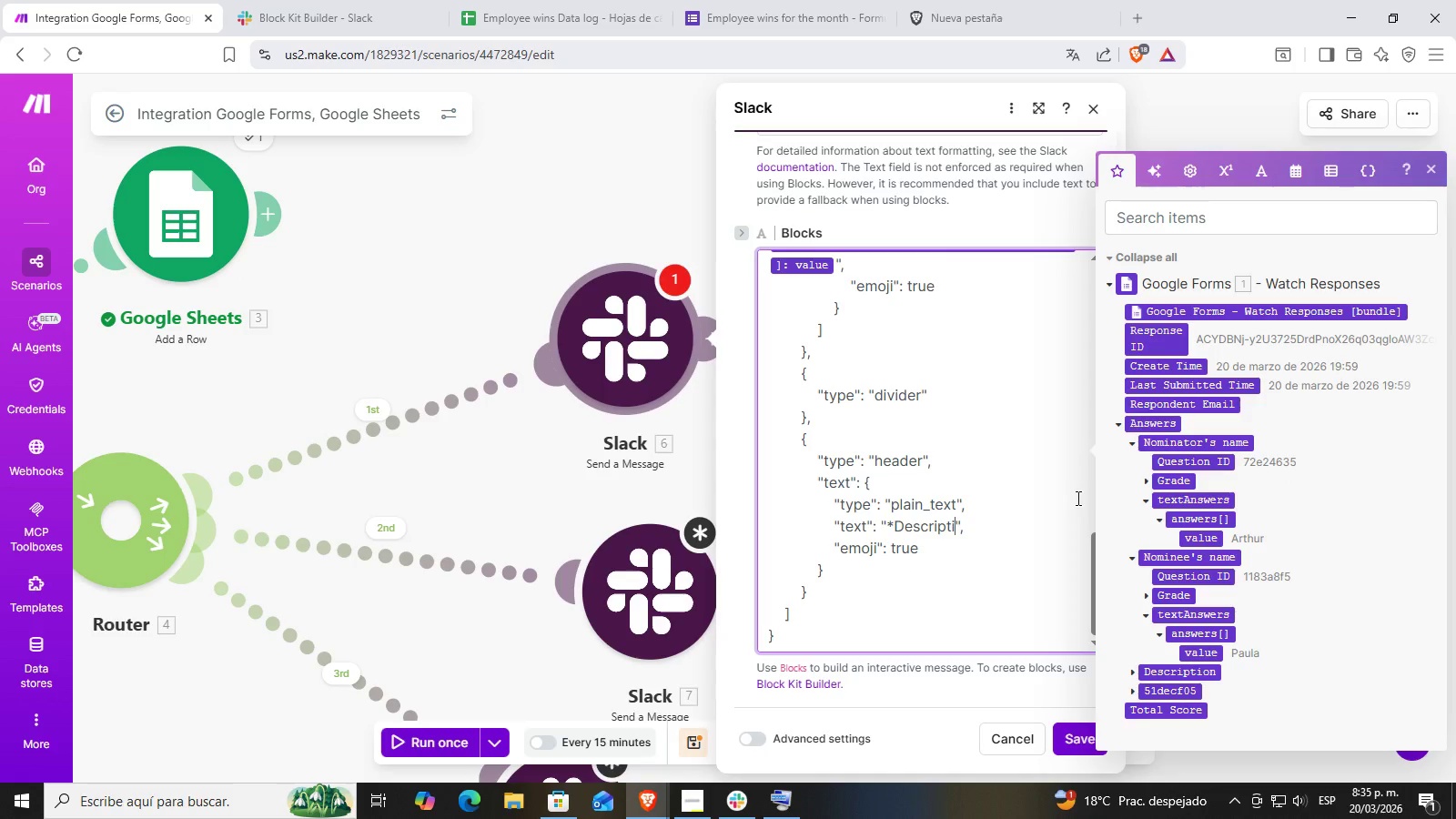 
key(Backspace)
 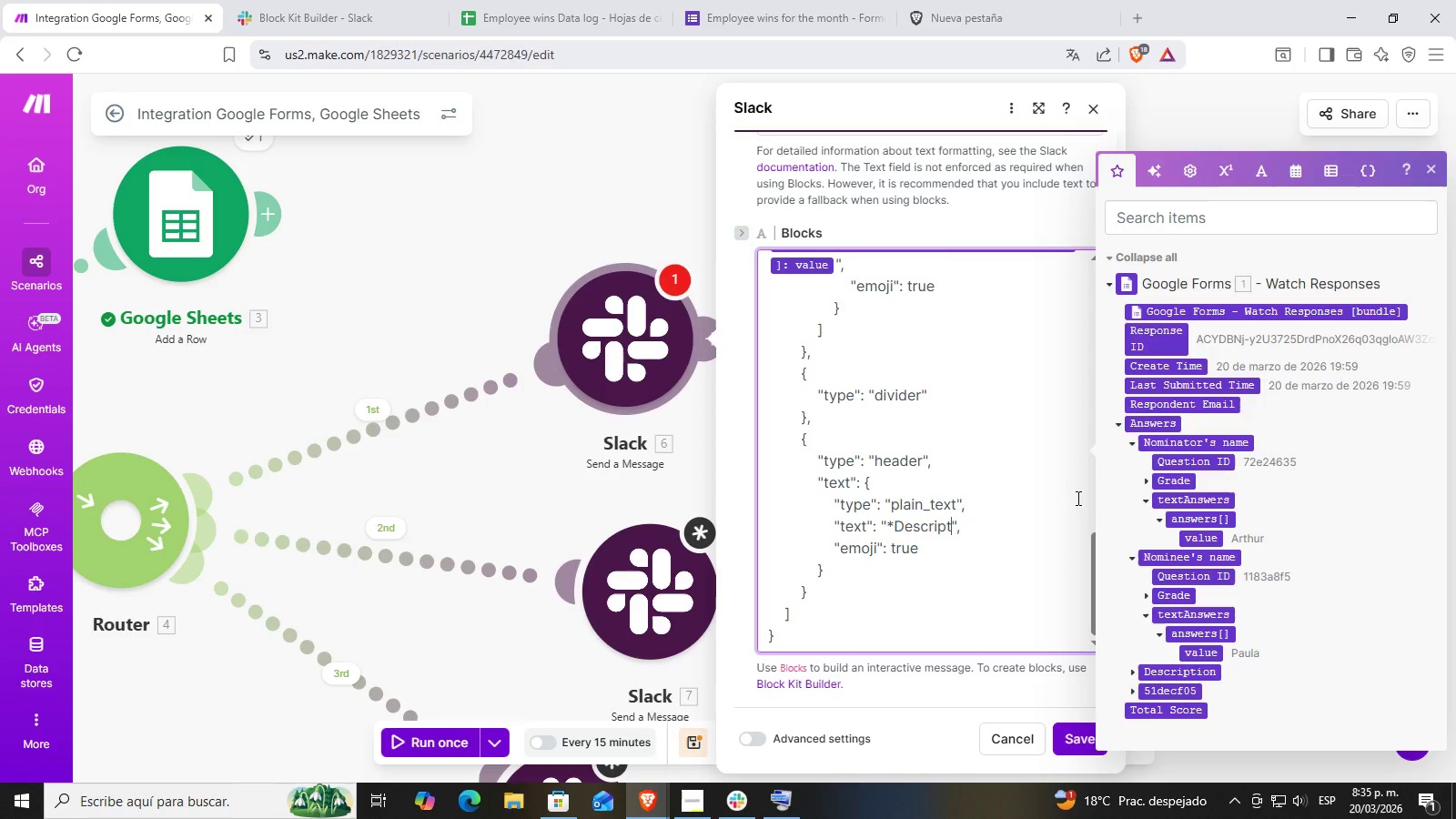 
key(Backspace)
 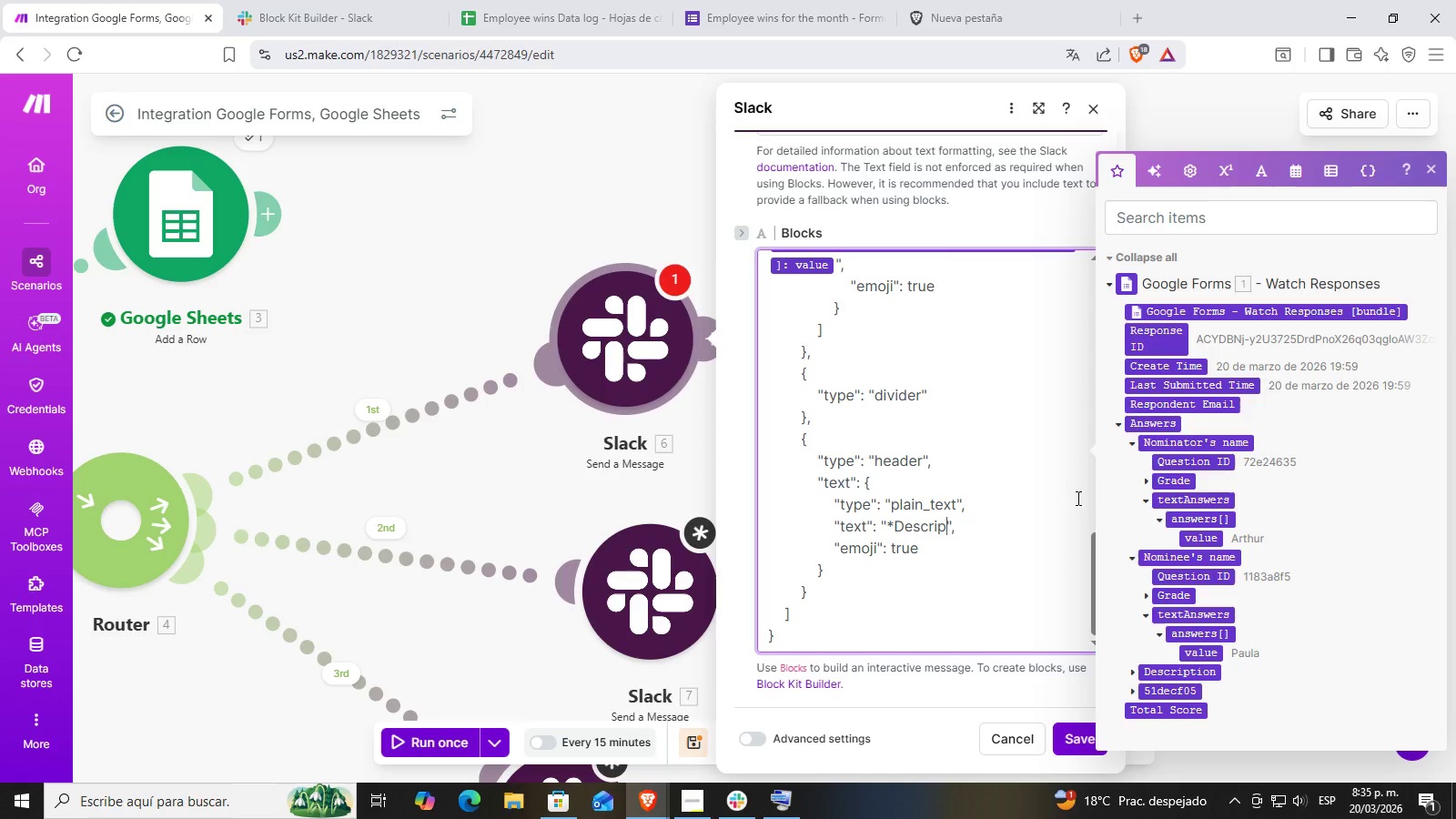 
key(Backspace)
 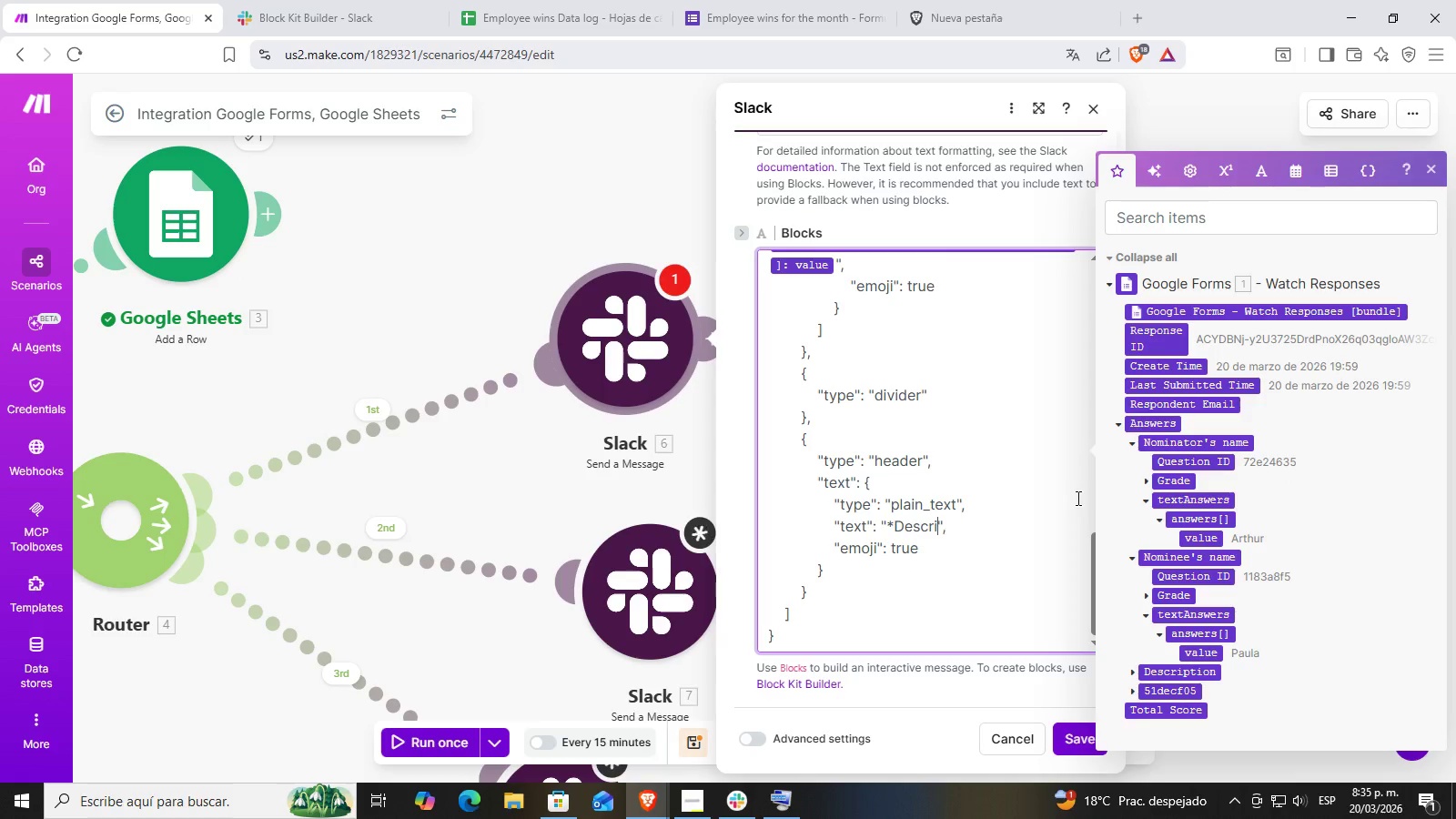 
key(Backspace)
 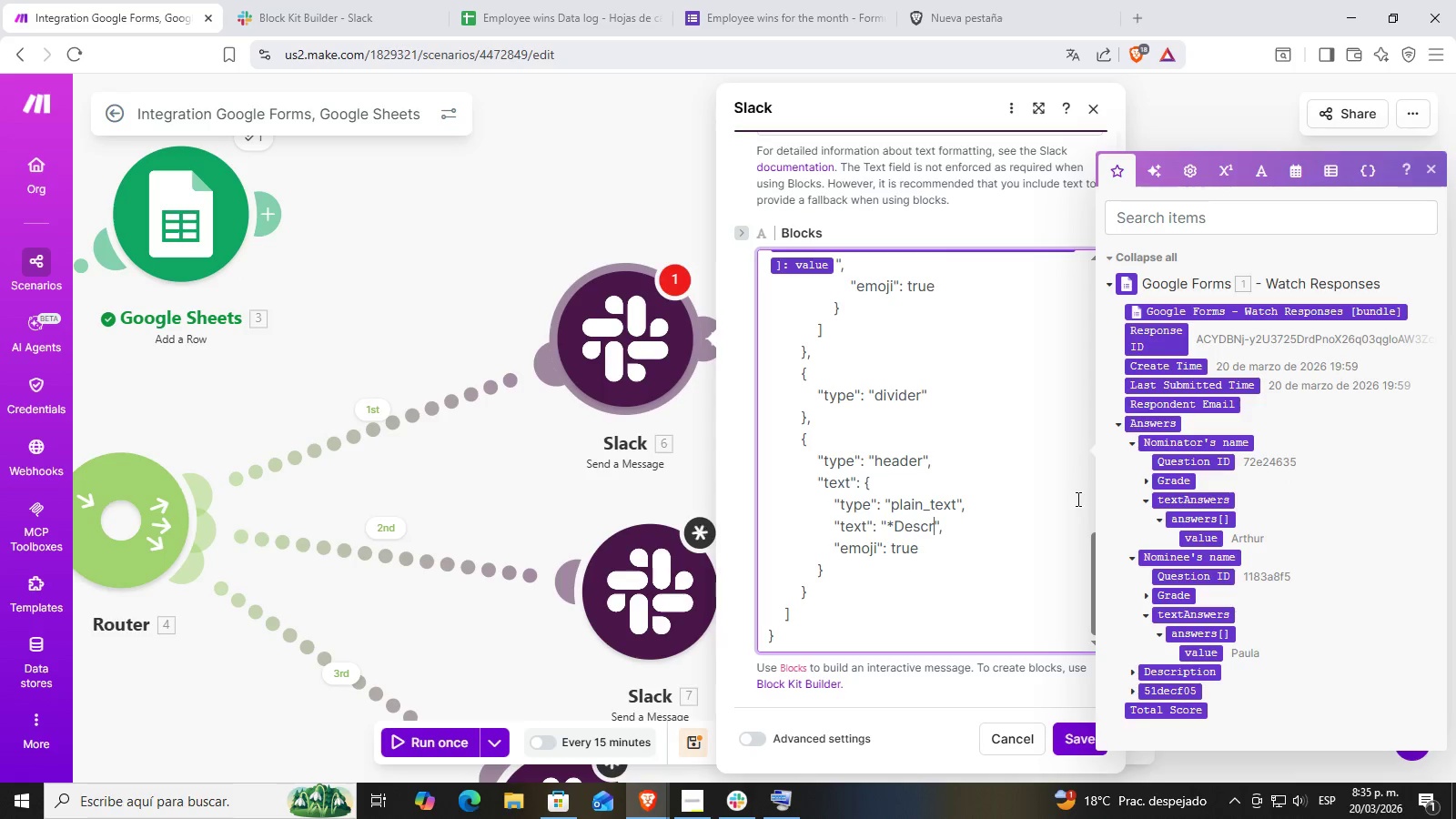 
key(Backspace)
 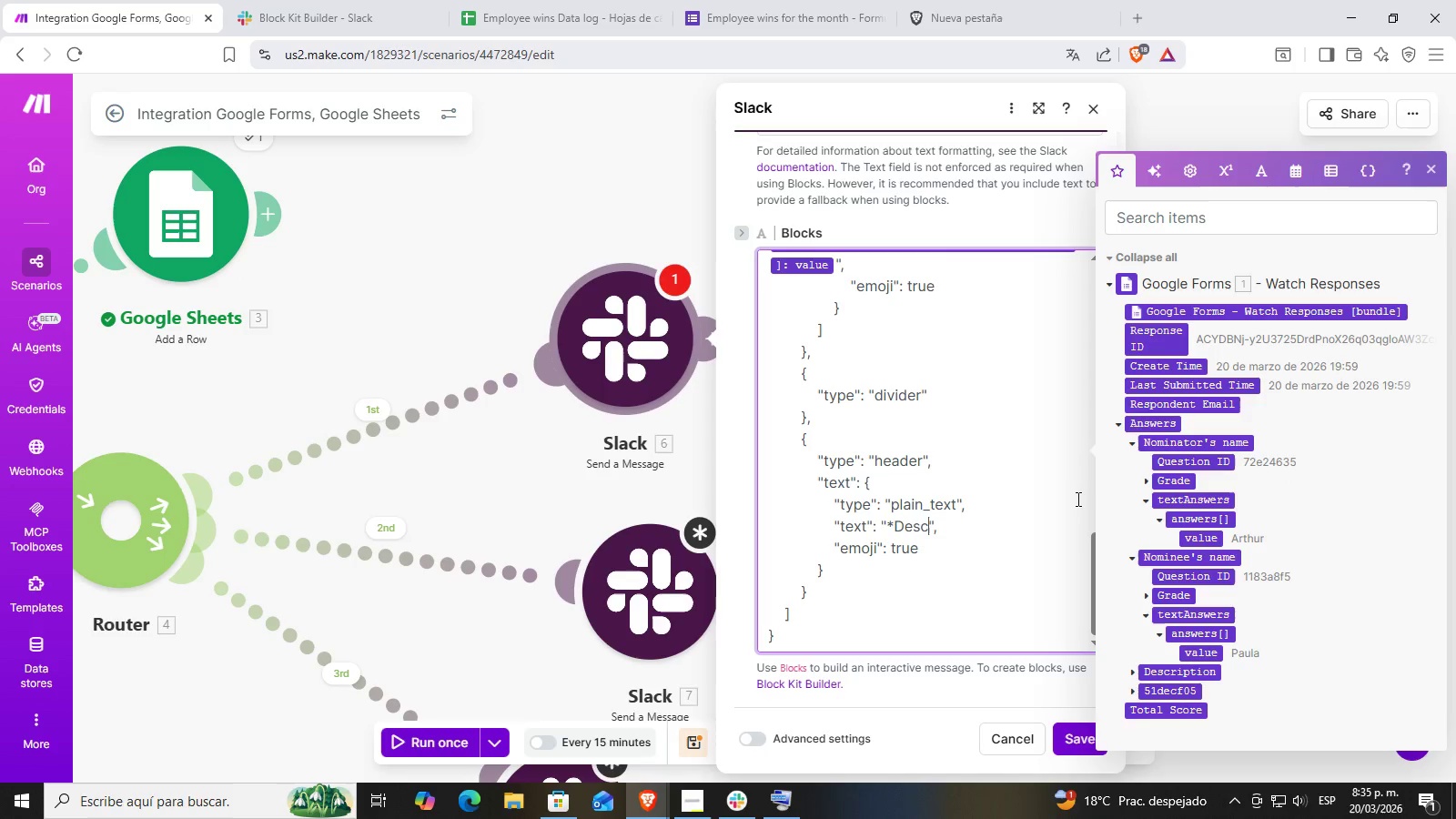 
key(Backspace)
 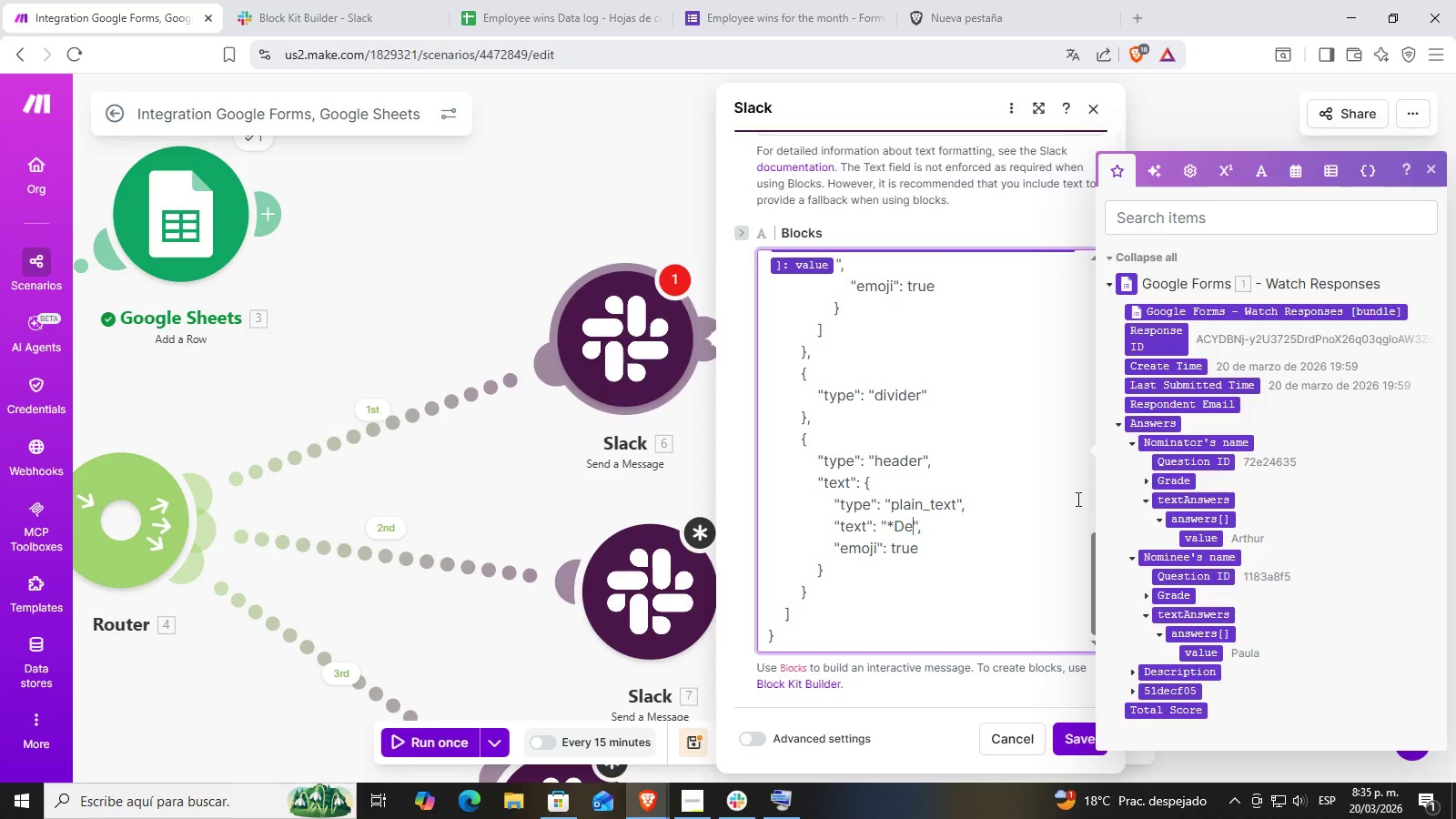 
key(Backspace)
 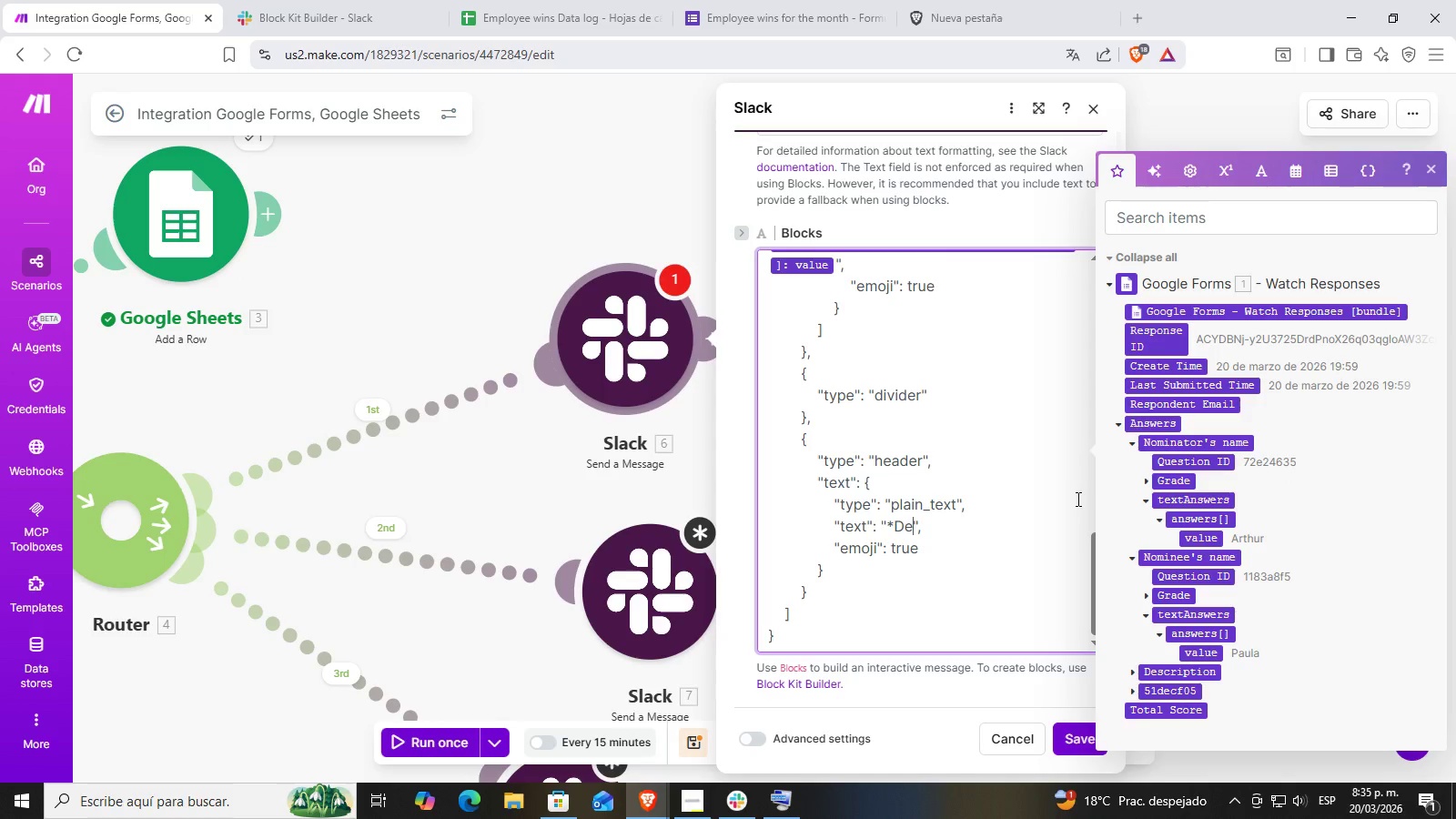 
key(Backspace)
 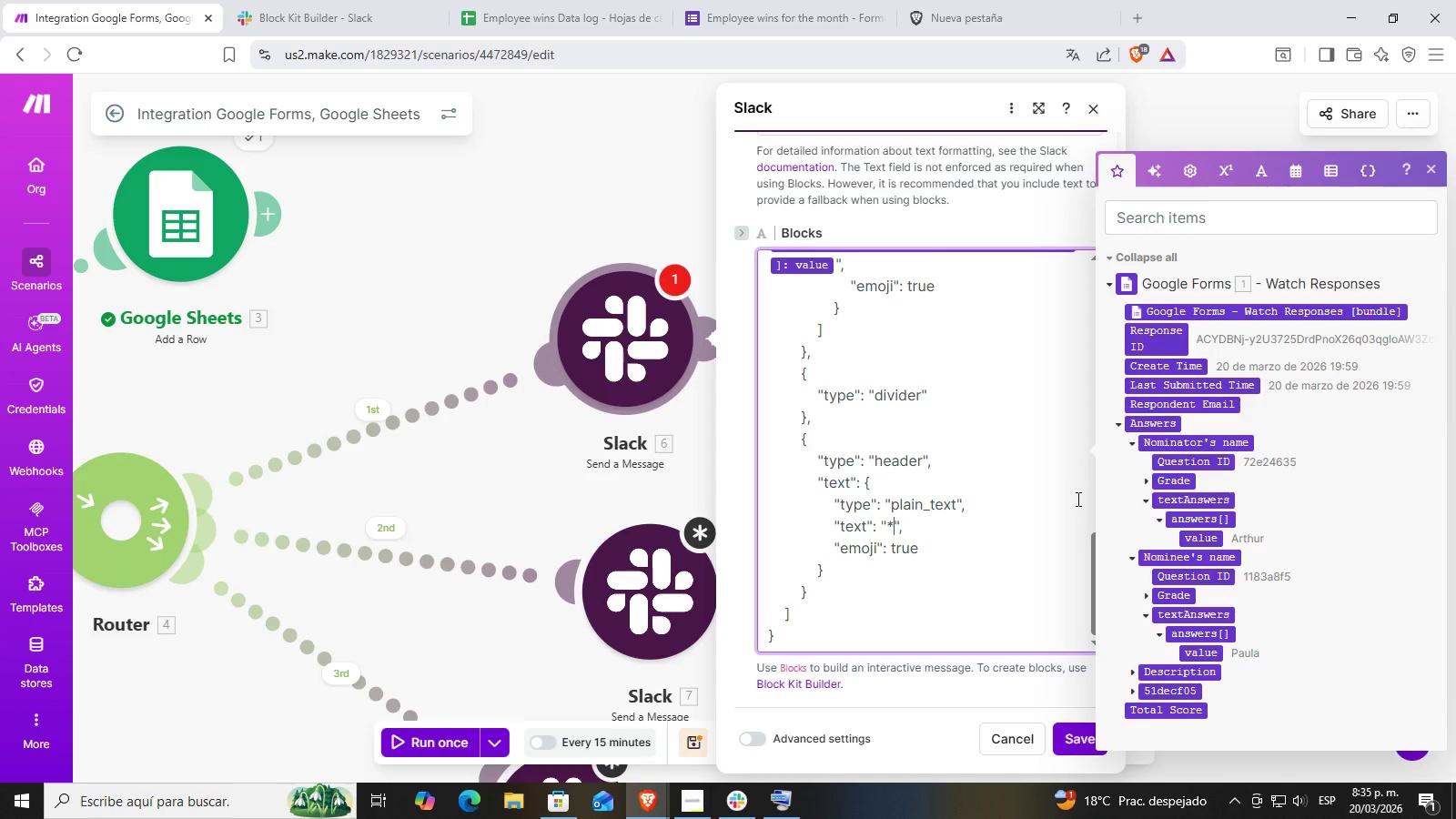 
key(Backspace)
 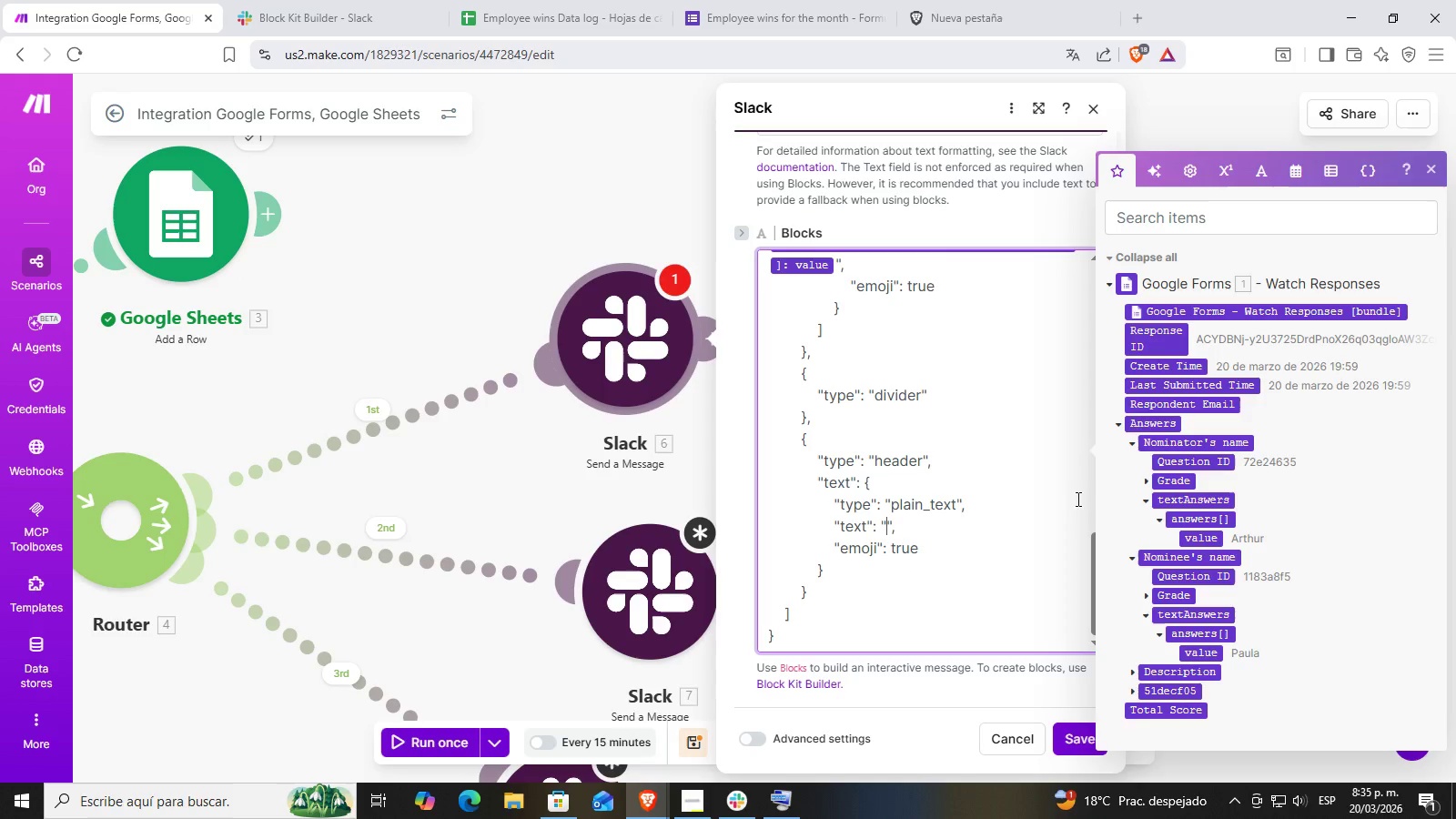 
key(Backspace)
 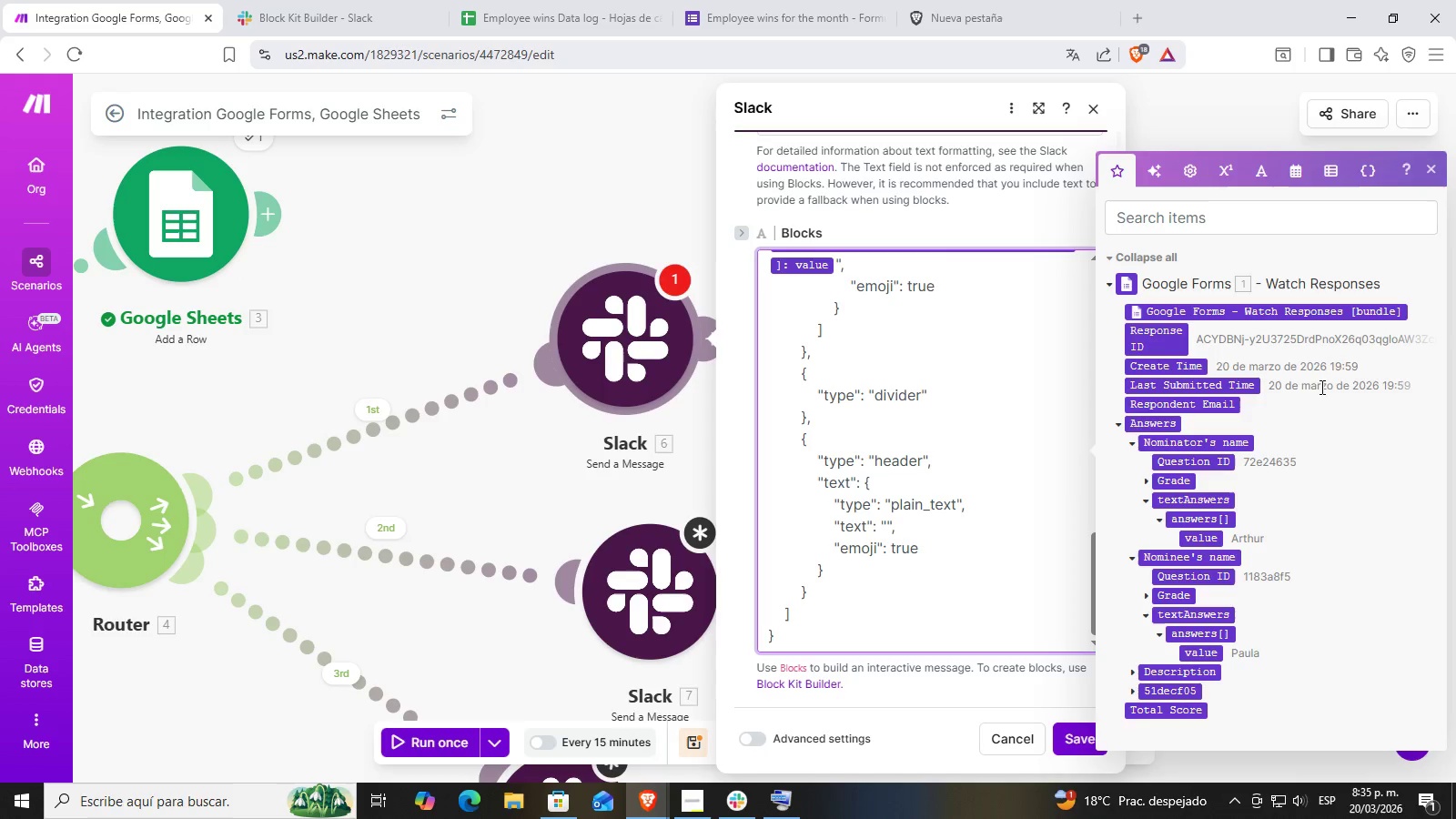 
scroll: coordinate [1279, 450], scroll_direction: down, amount: 1.0
 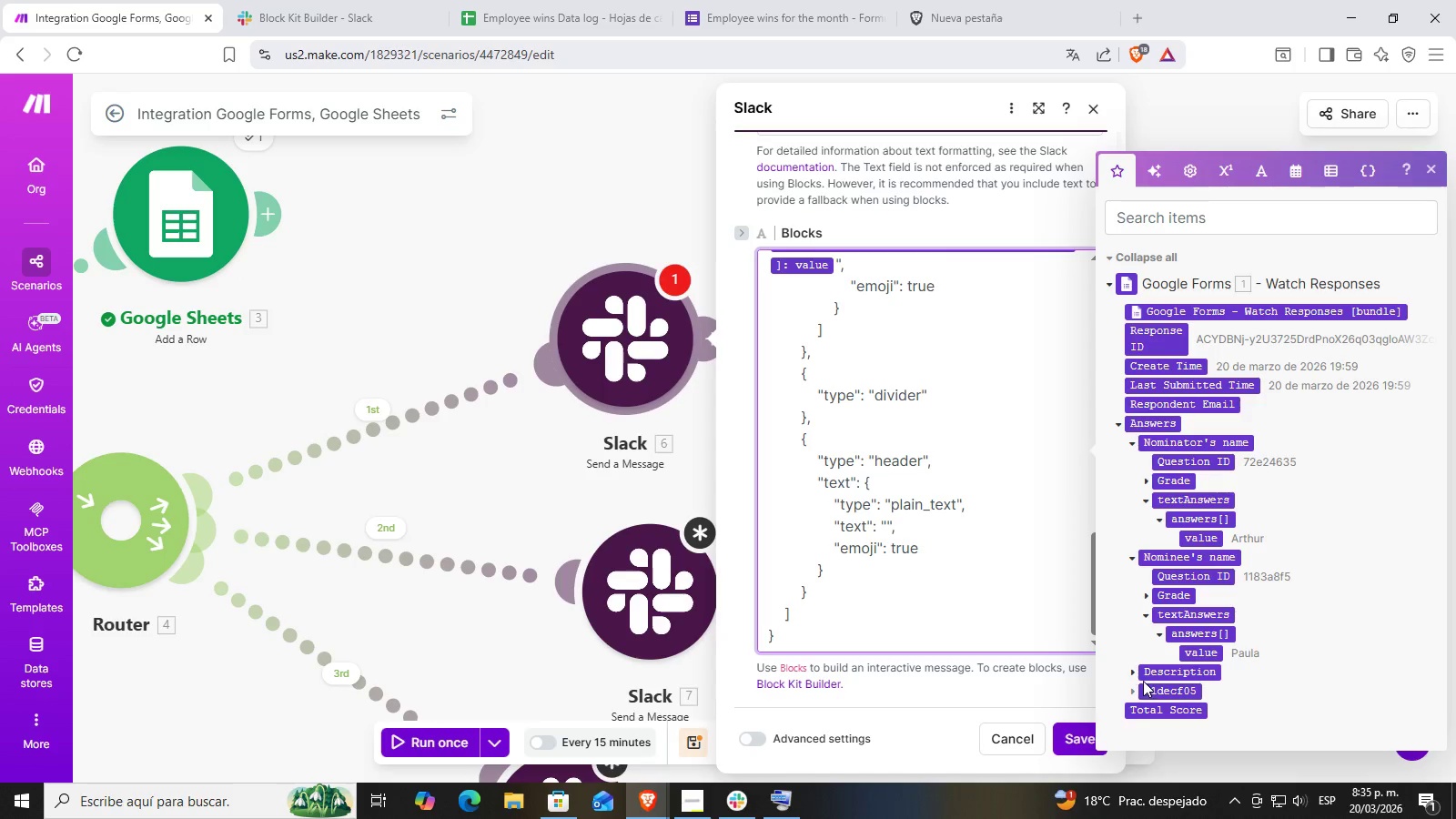 
left_click([1135, 674])
 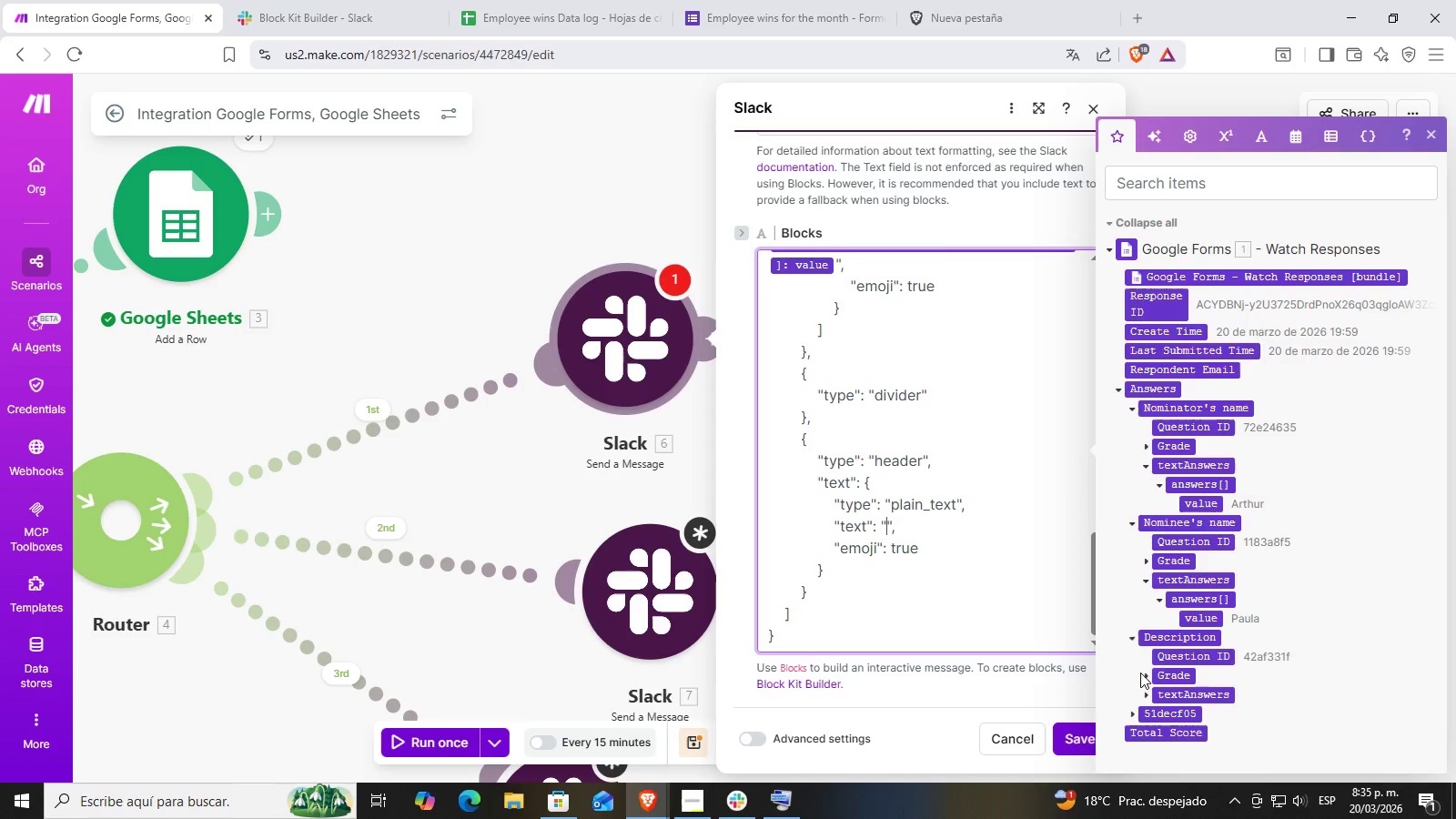 
scroll: coordinate [1151, 669], scroll_direction: down, amount: 1.0
 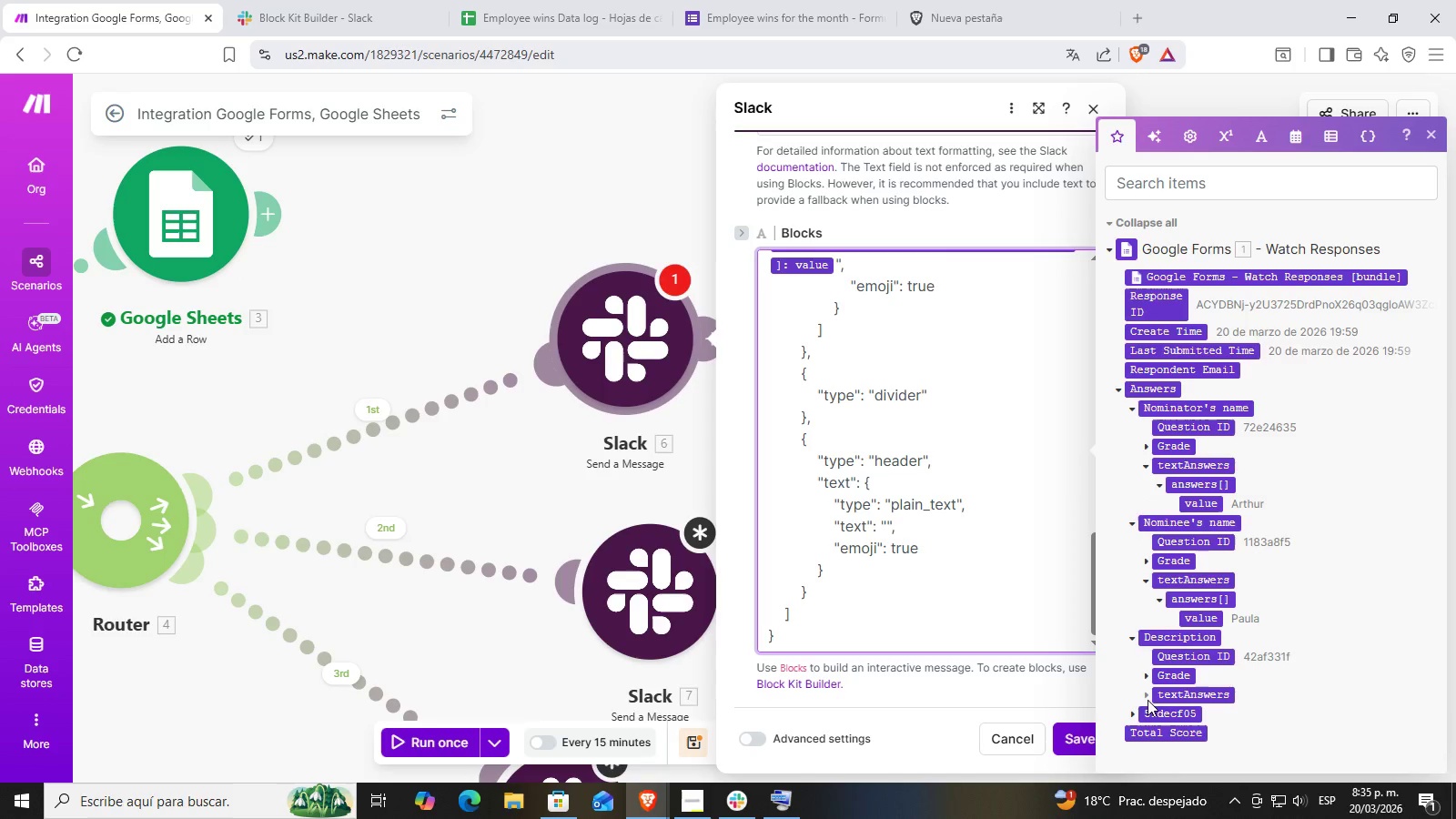 
left_click([1144, 697])
 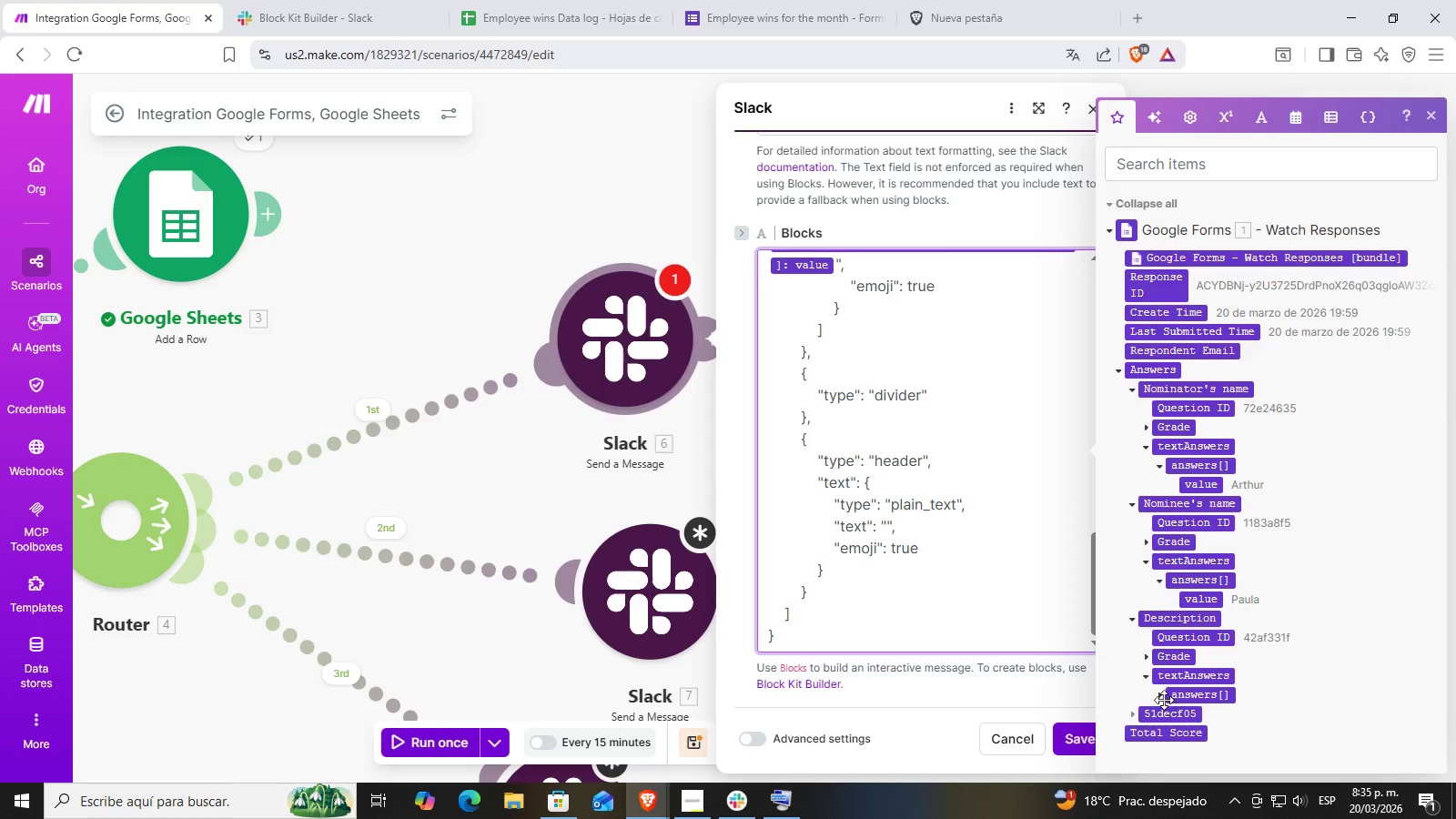 
left_click([1161, 697])
 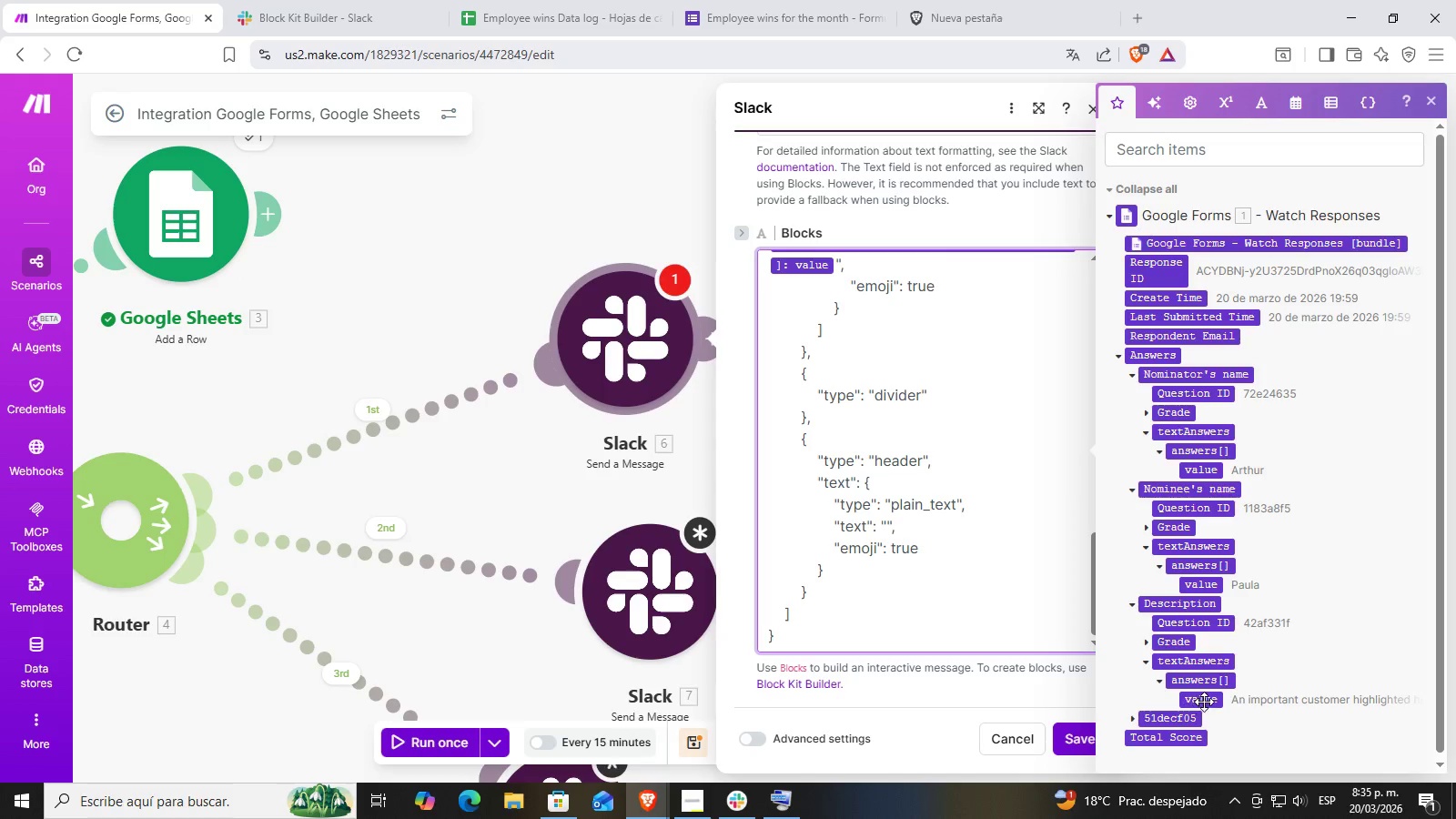 
left_click([1204, 702])
 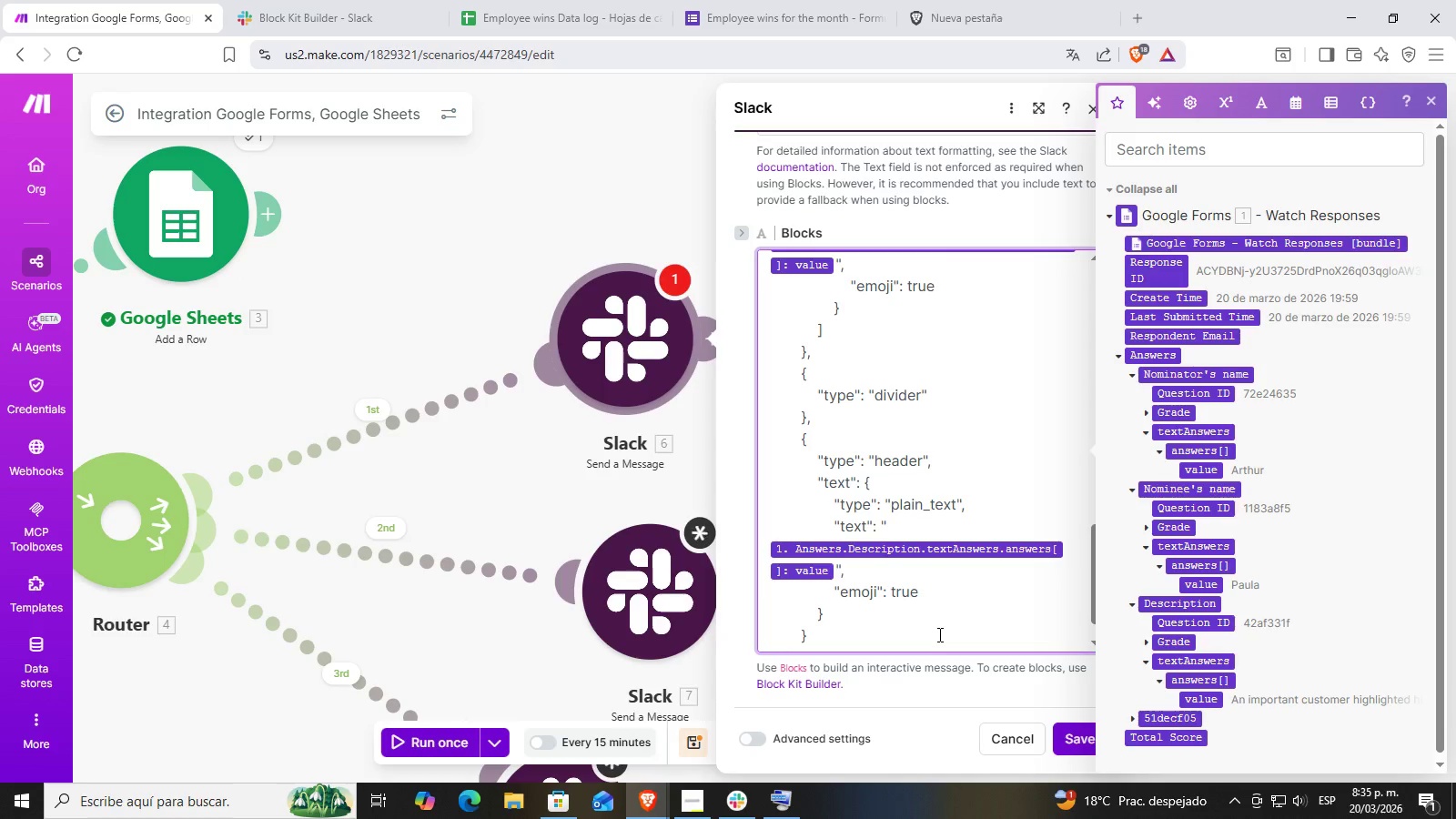 
scroll: coordinate [1014, 512], scroll_direction: up, amount: 8.0
 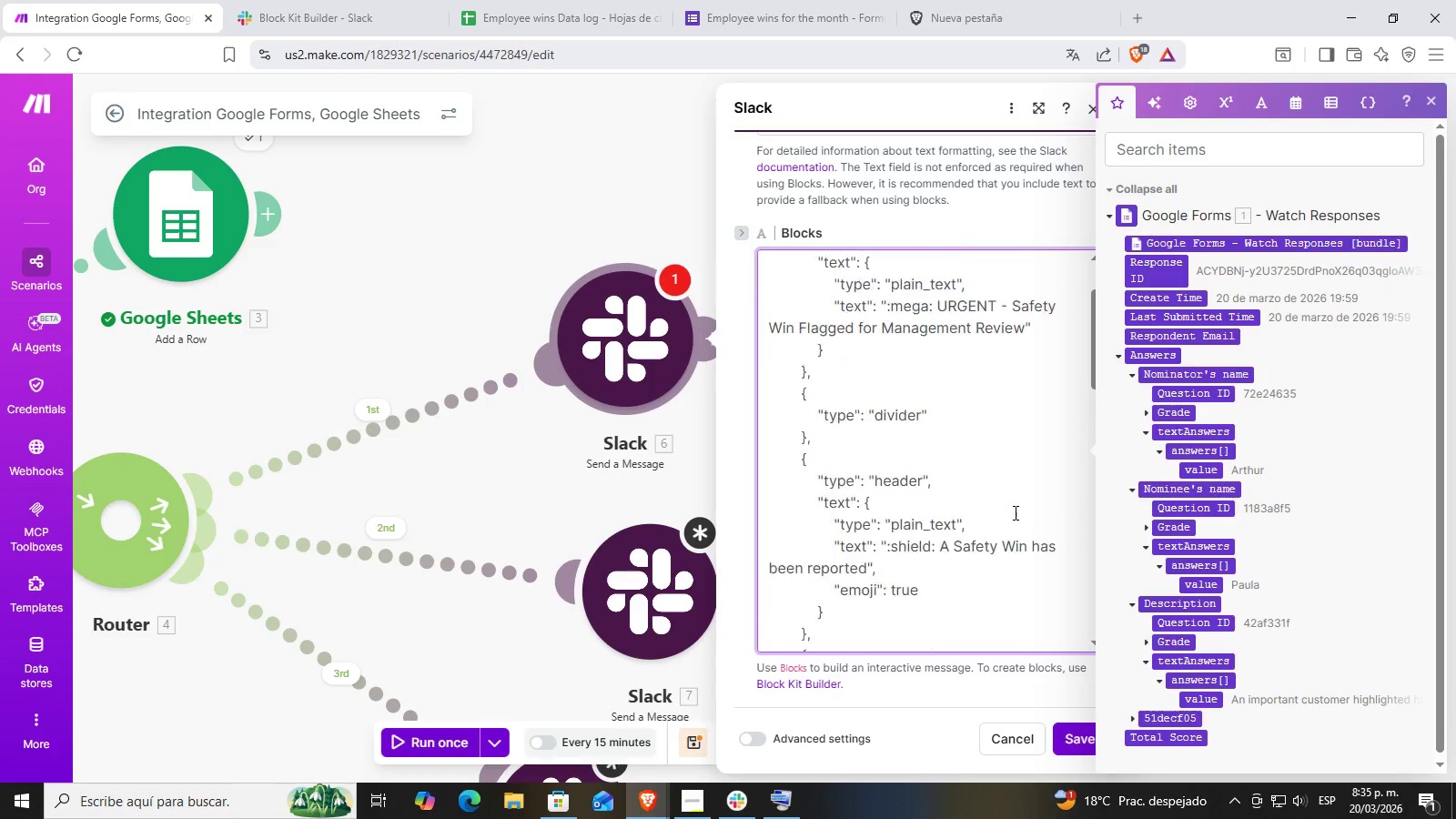 
left_click([1014, 512])
 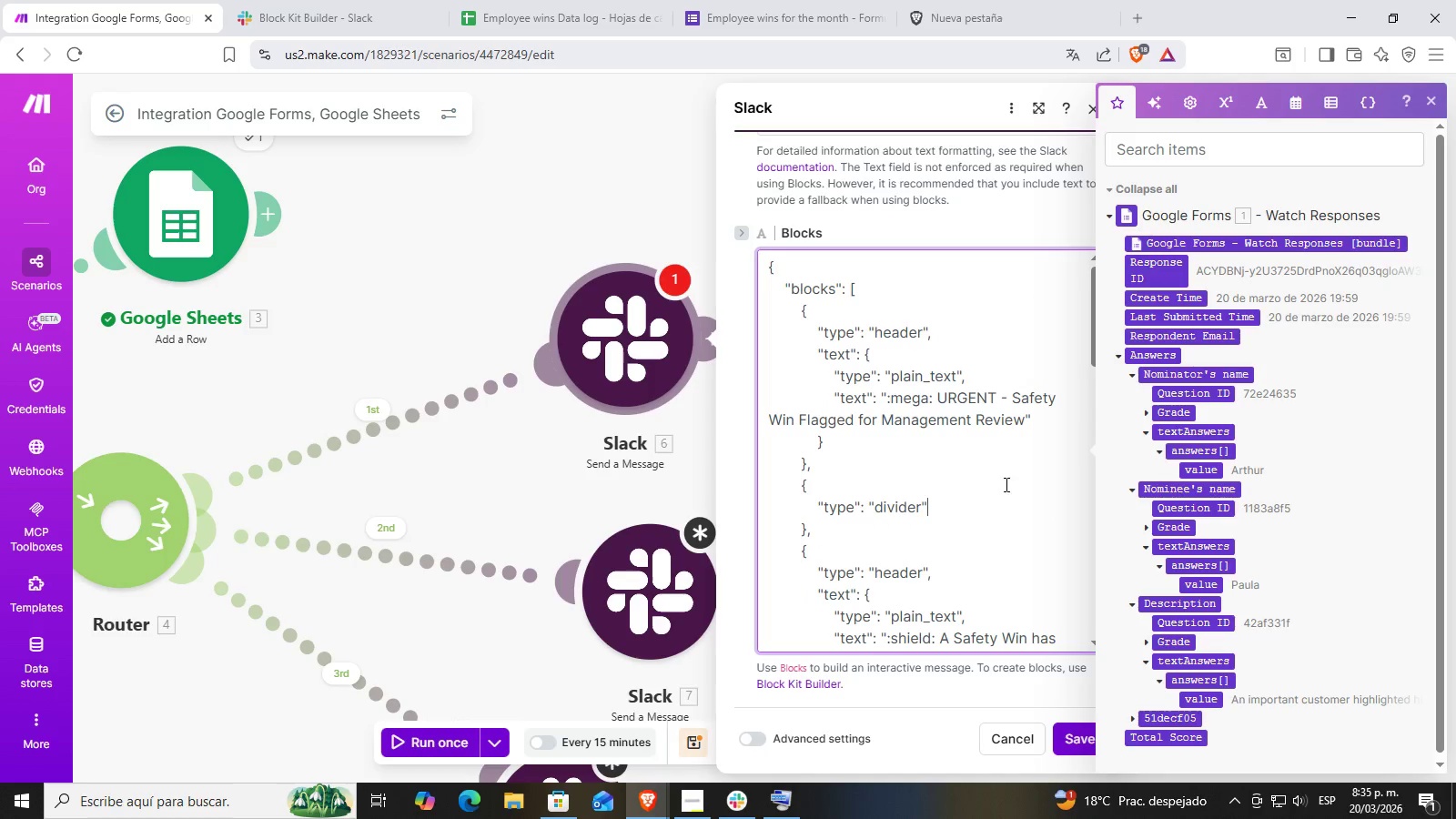 
double_click([998, 443])
 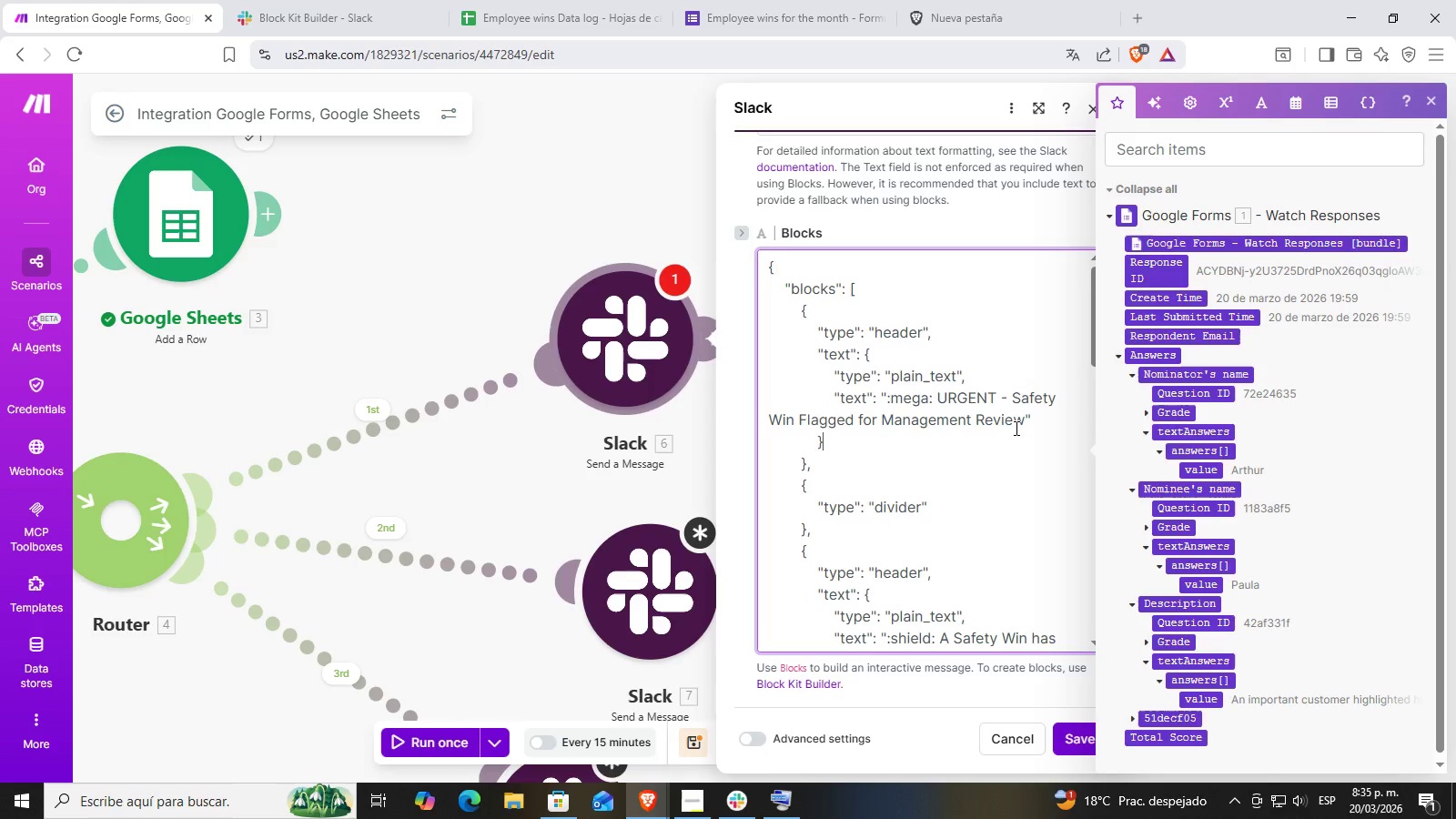 
left_click([1012, 400])
 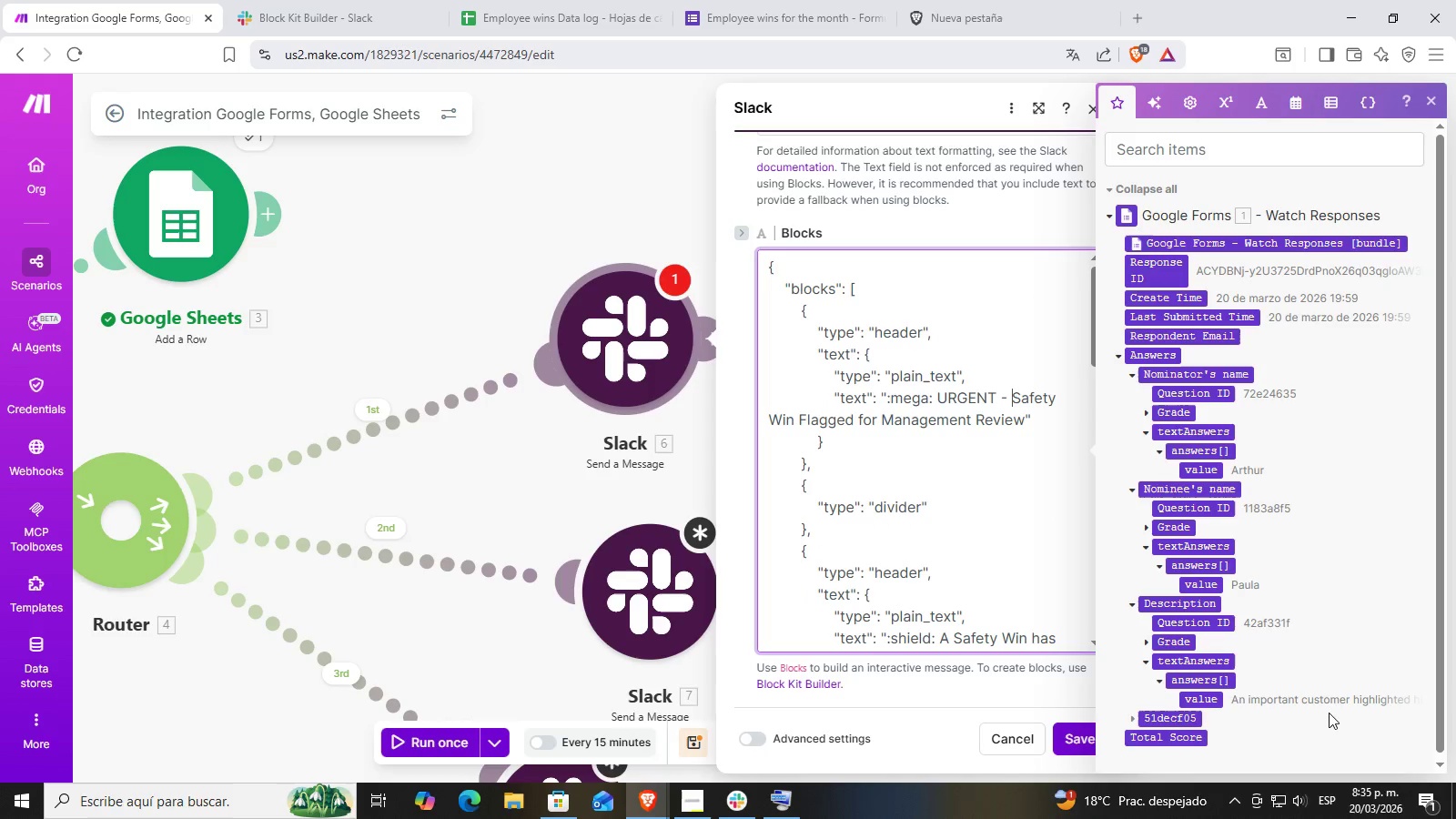 
scroll: coordinate [895, 523], scroll_direction: down, amount: 3.0
 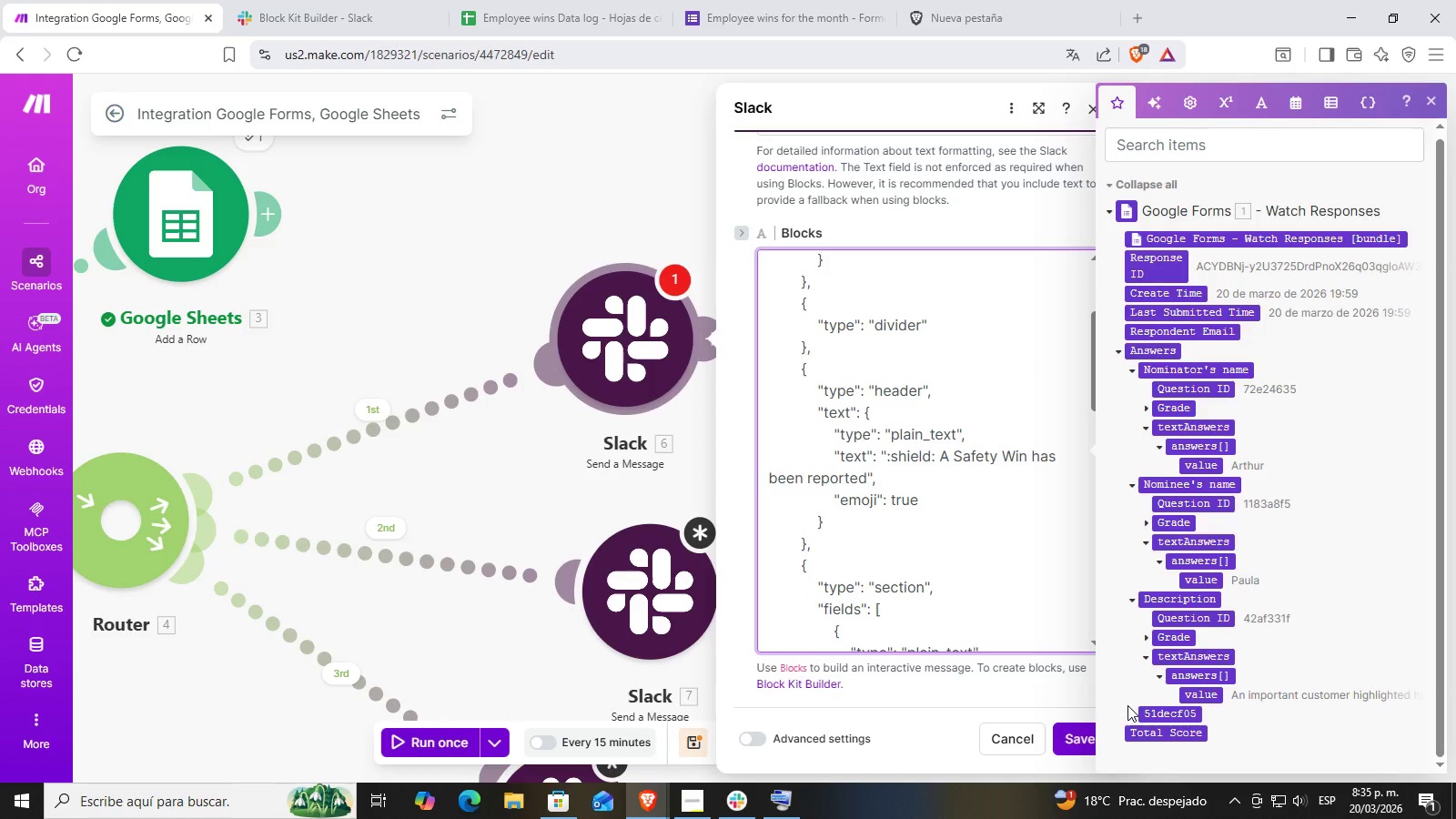 
left_click([1128, 713])
 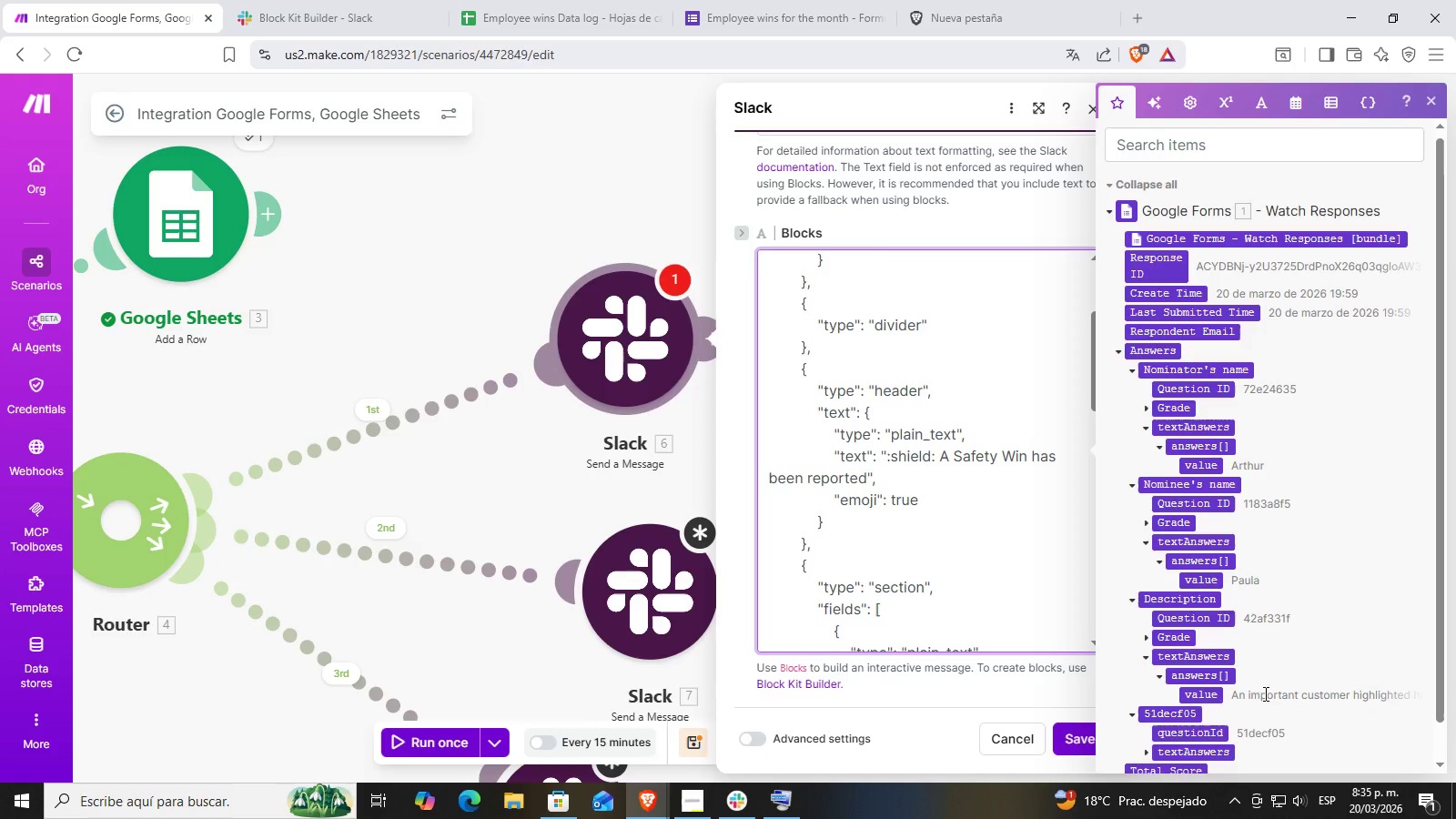 
scroll: coordinate [1237, 712], scroll_direction: down, amount: 1.0
 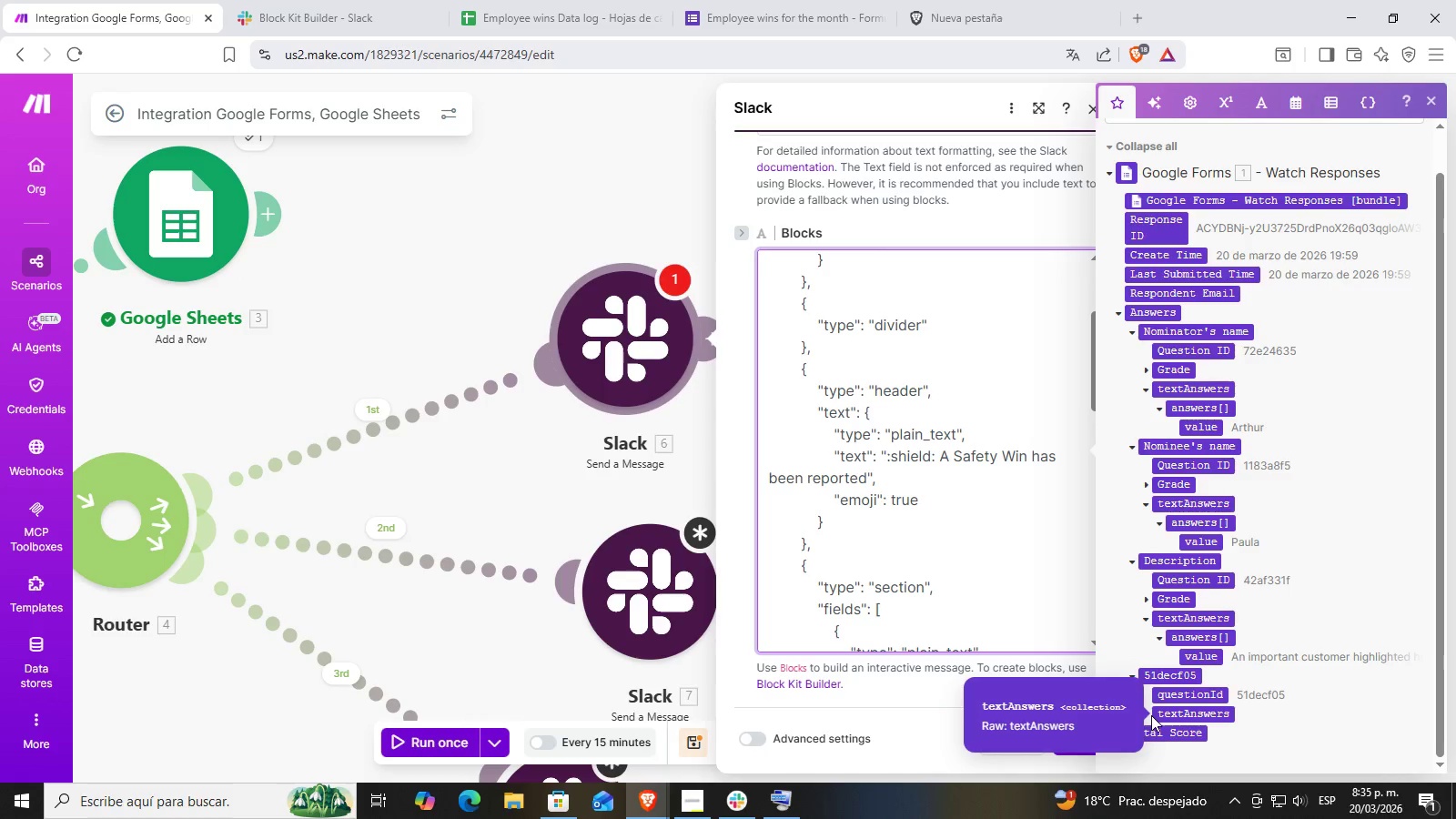 
left_click([1146, 715])
 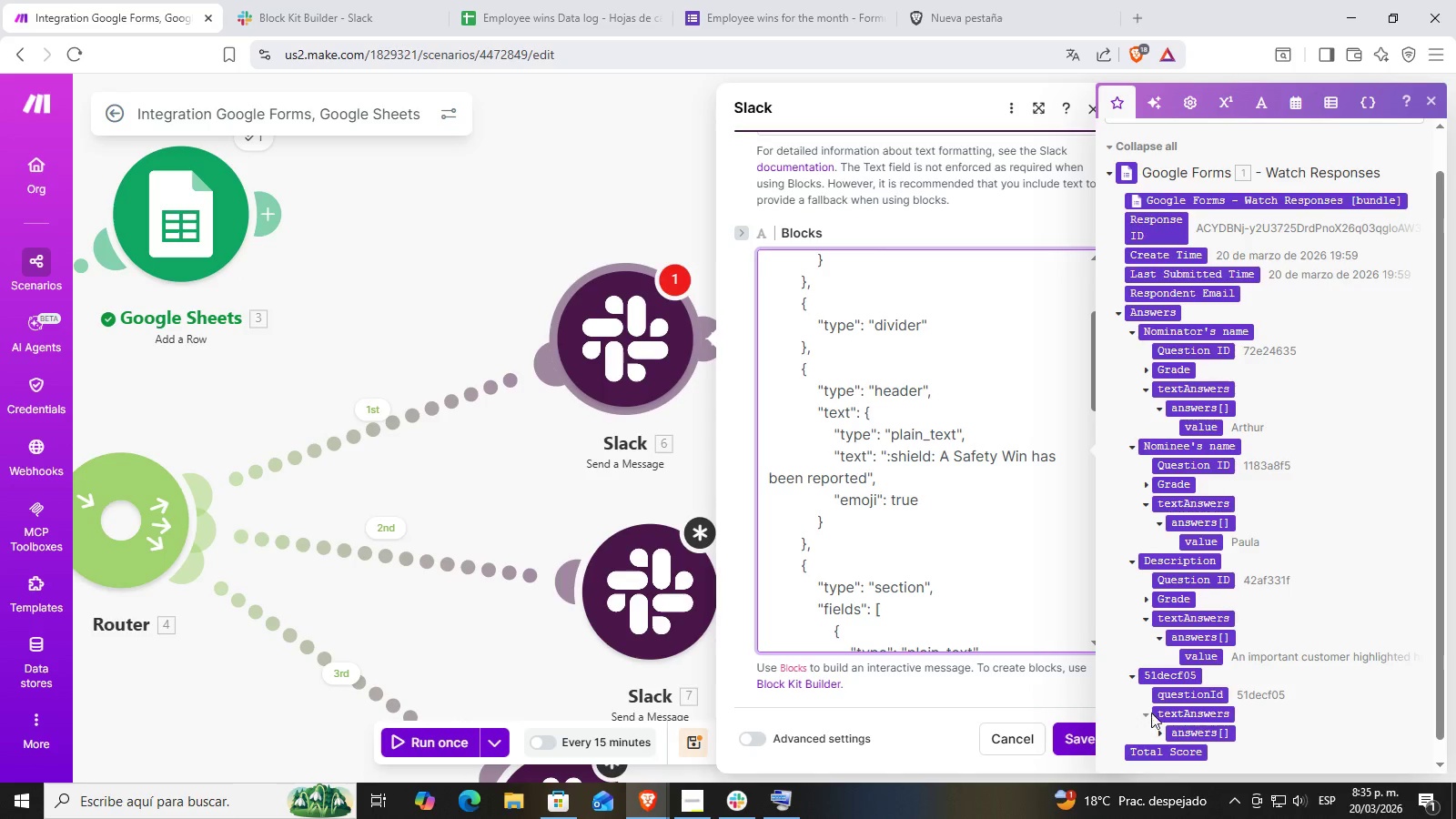 
scroll: coordinate [1212, 705], scroll_direction: down, amount: 2.0
 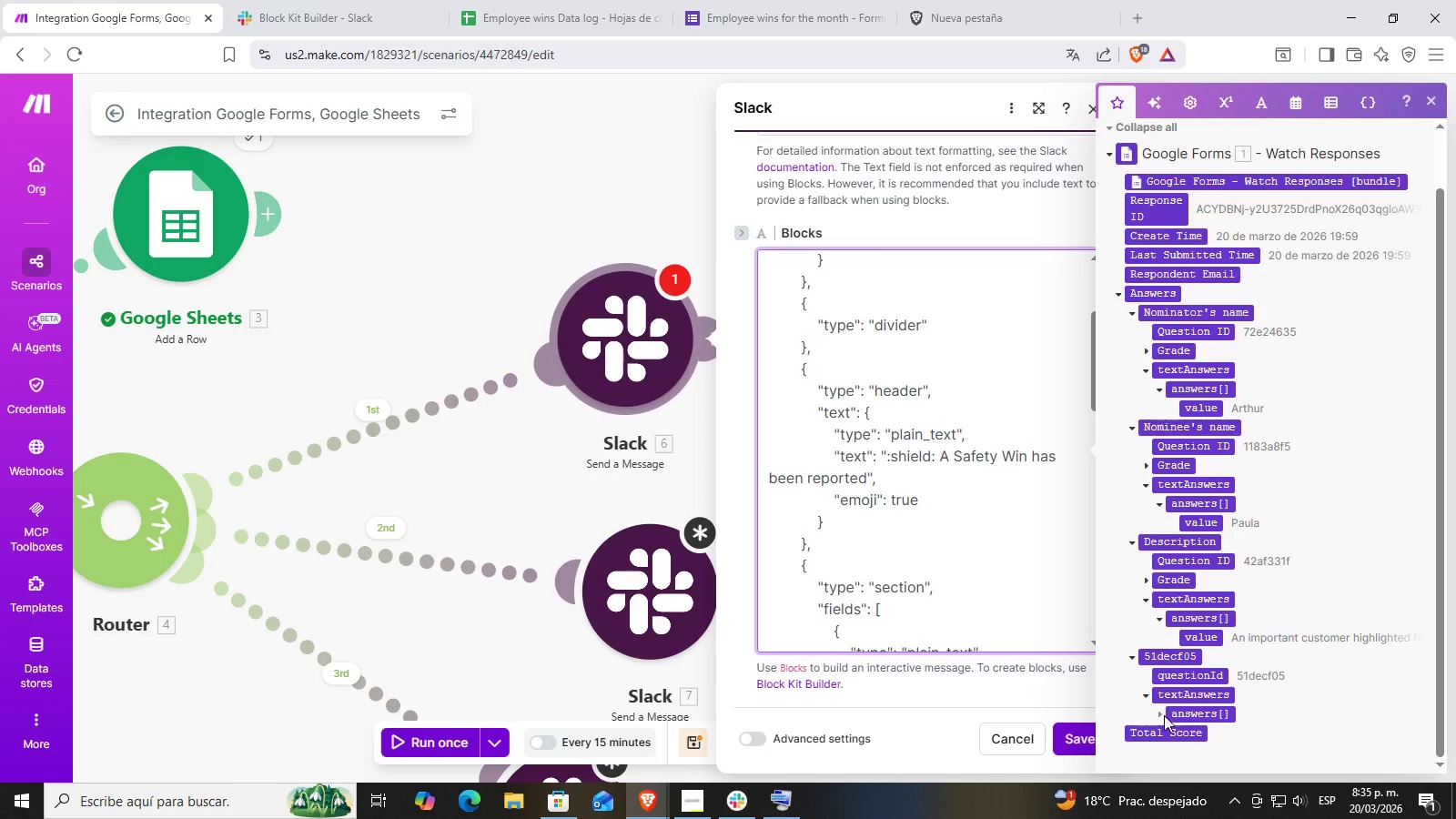 
left_click([1163, 716])
 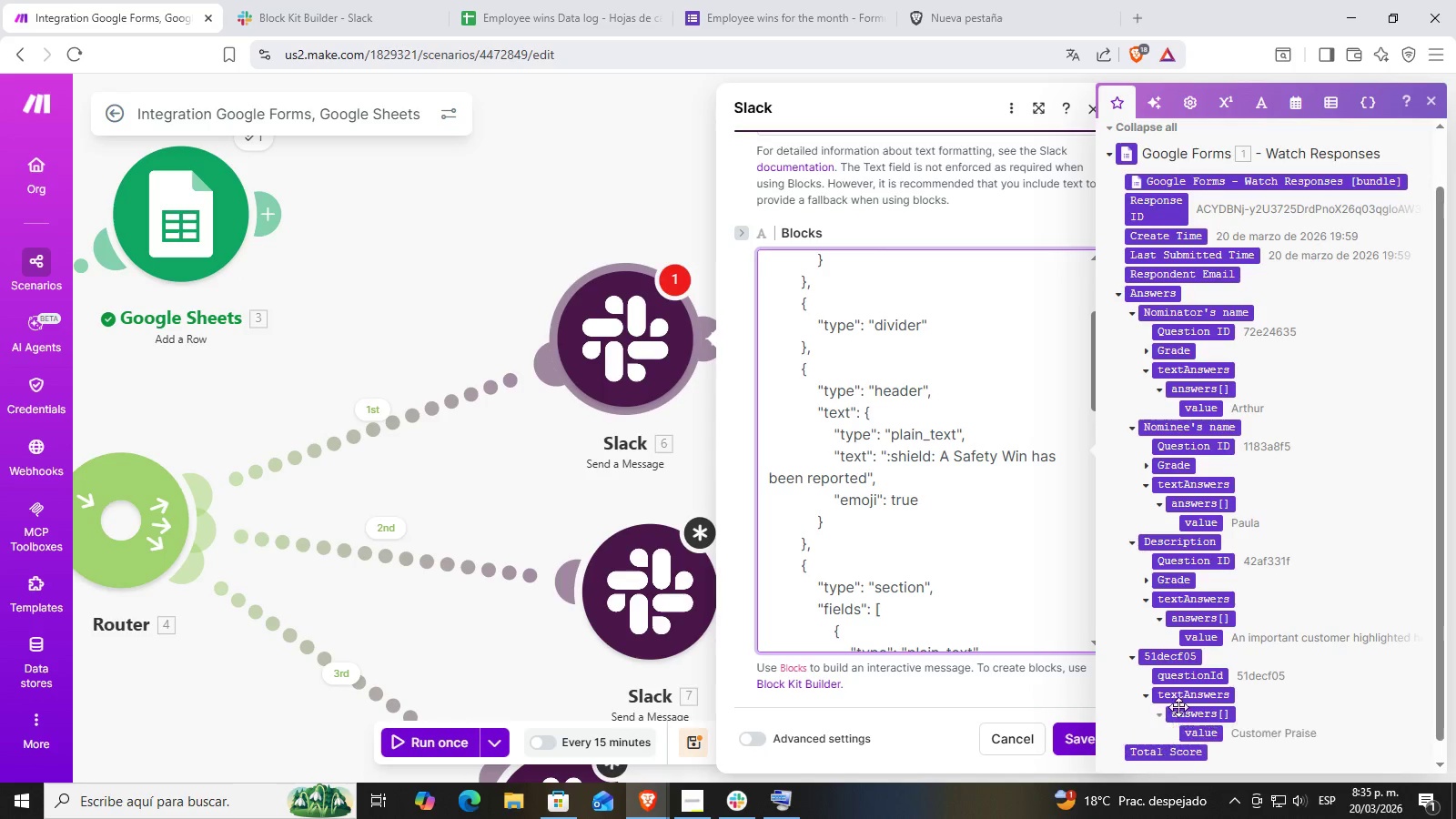 
scroll: coordinate [1185, 705], scroll_direction: down, amount: 2.0
 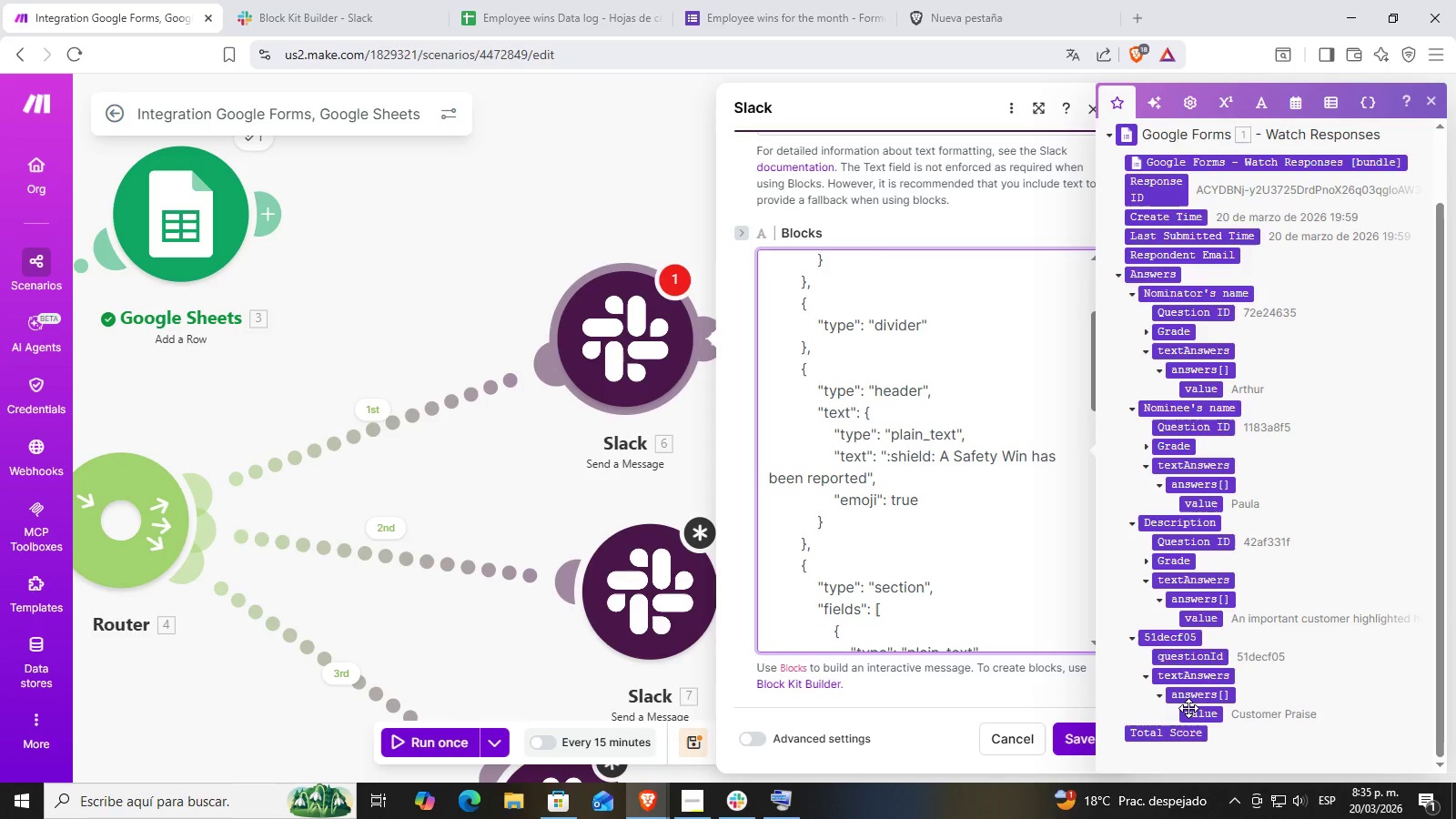 
left_click([925, 438])
 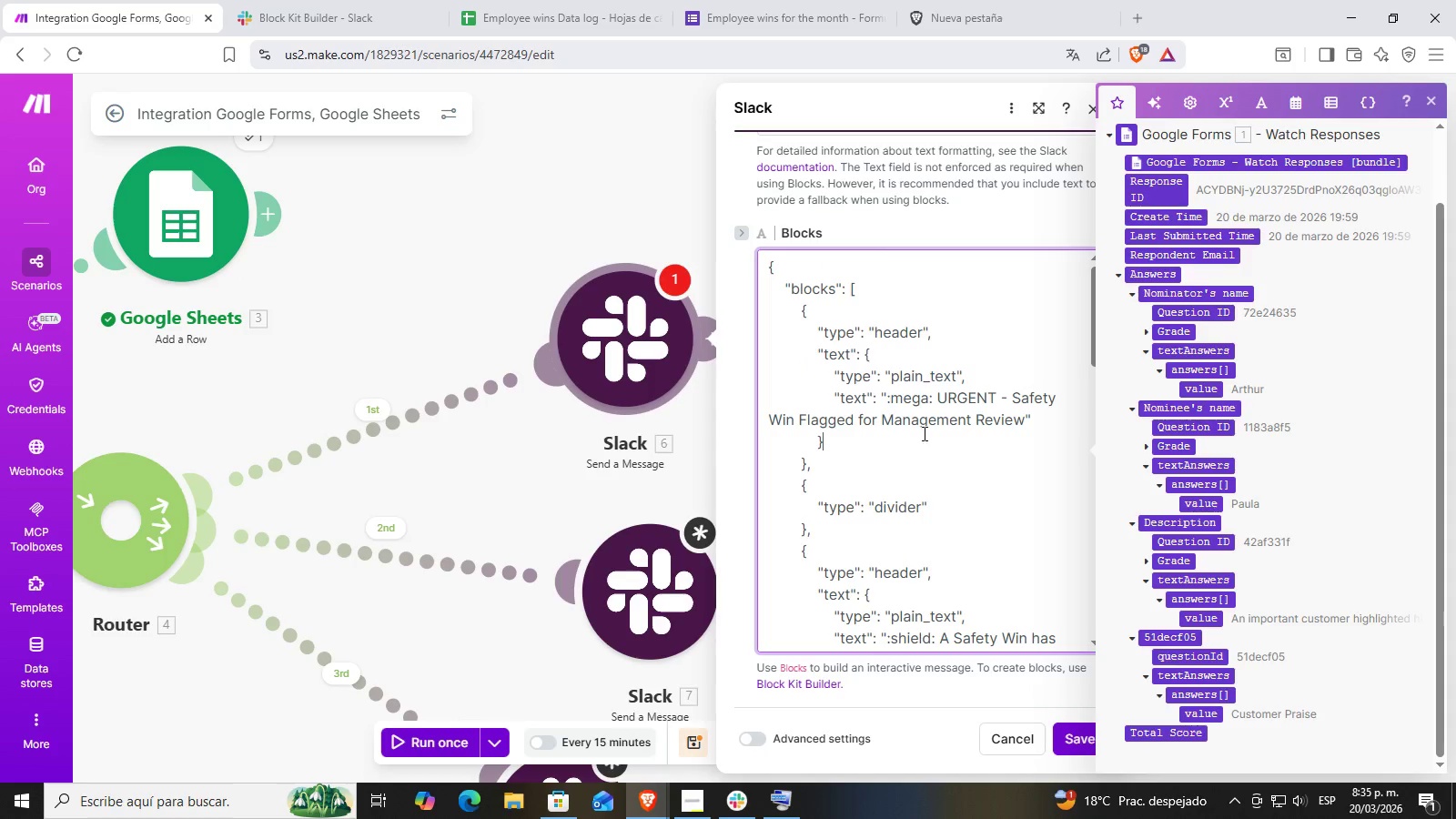 
scroll: coordinate [844, 510], scroll_direction: up, amount: 3.0
 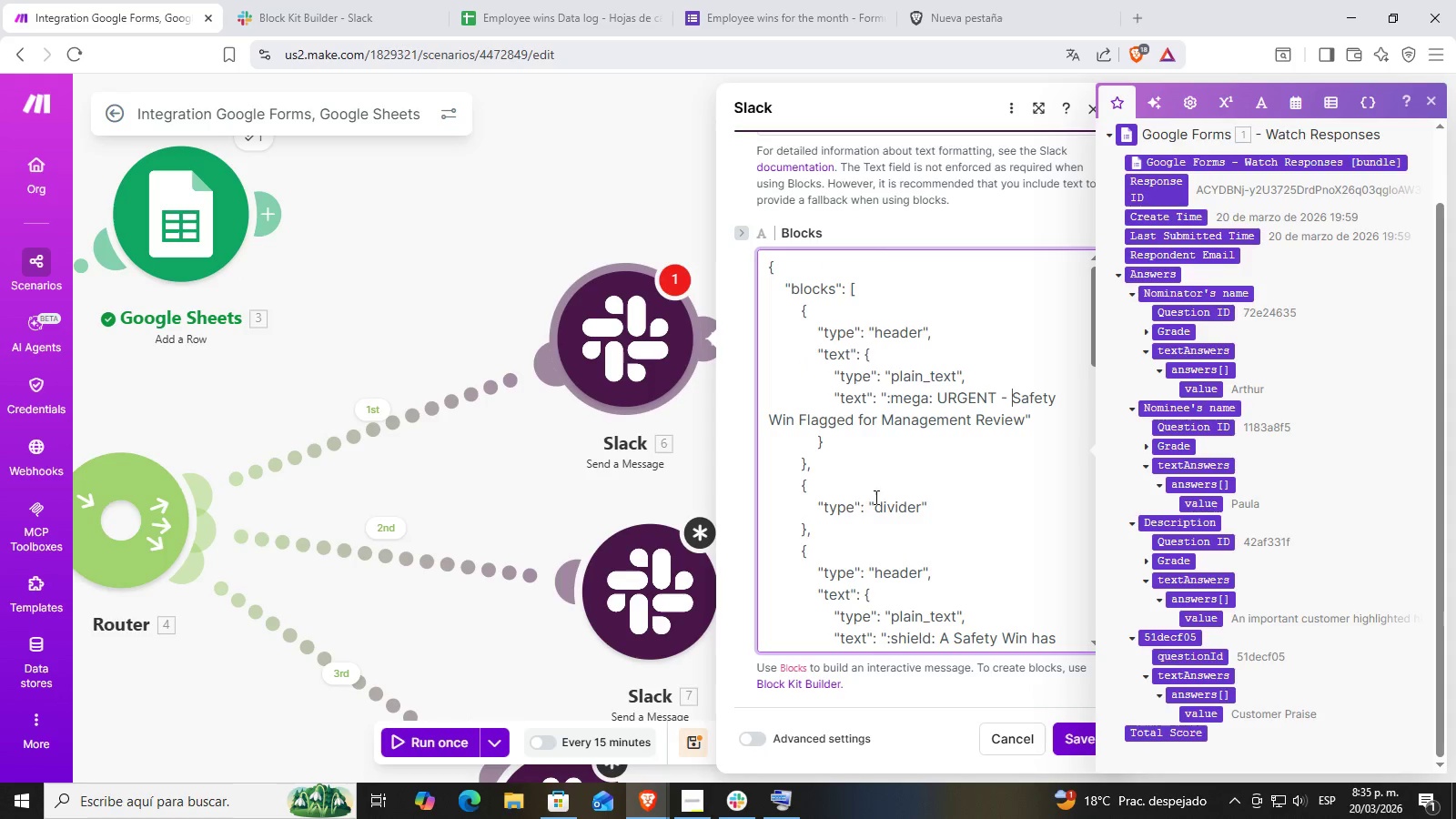 
left_click([930, 412])
 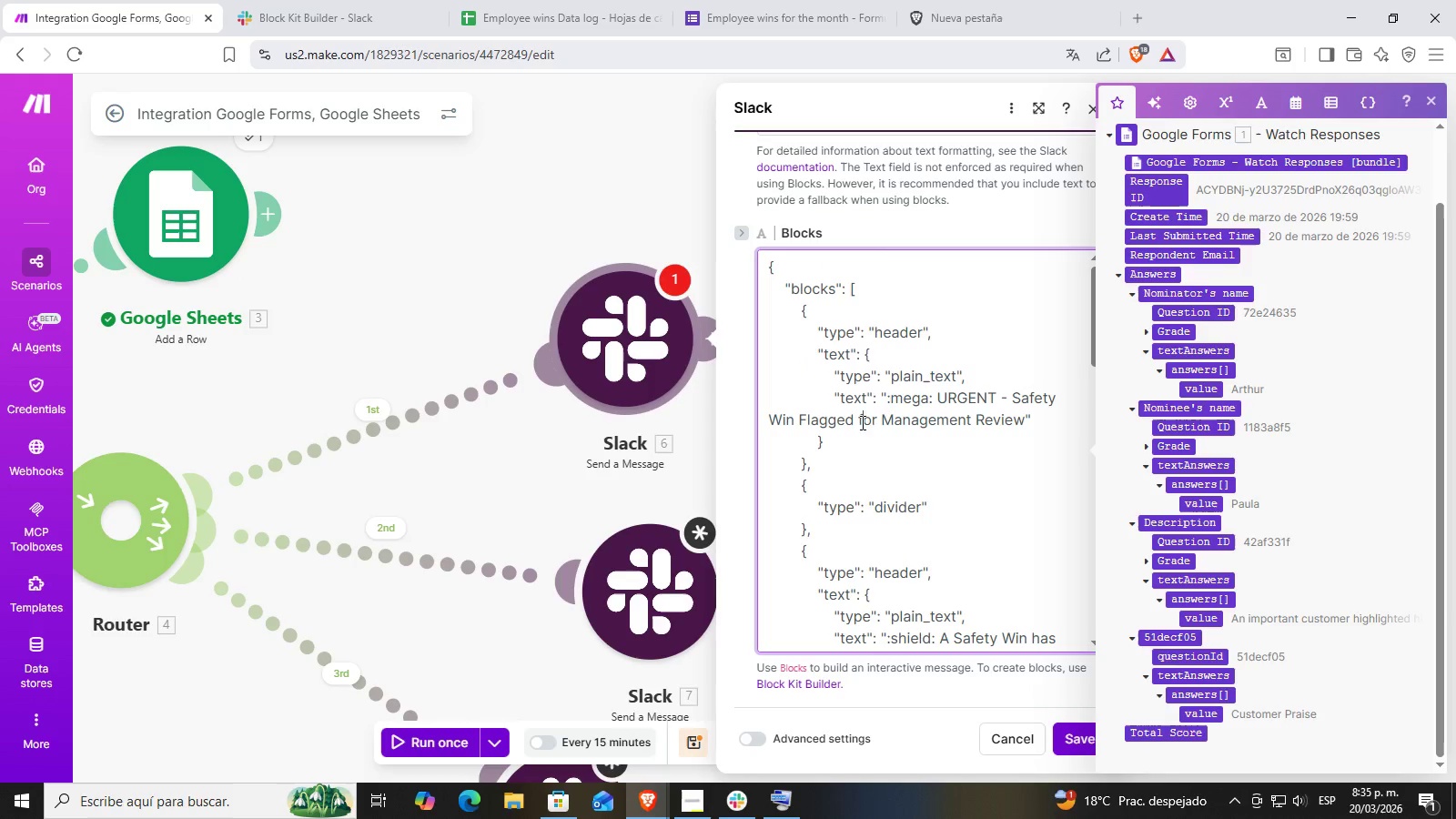 
double_click([1000, 404])
 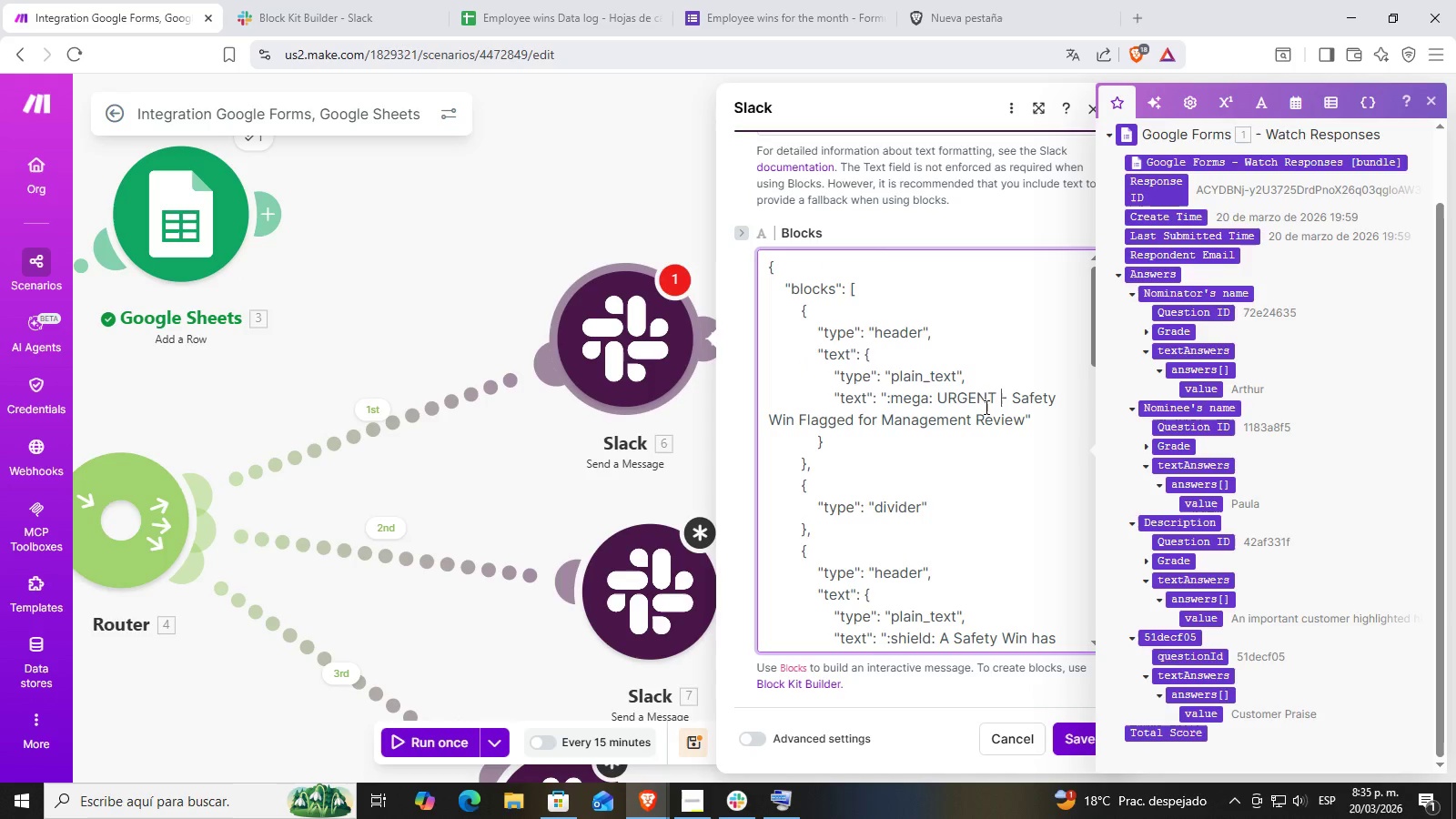 
triple_click([941, 402])
 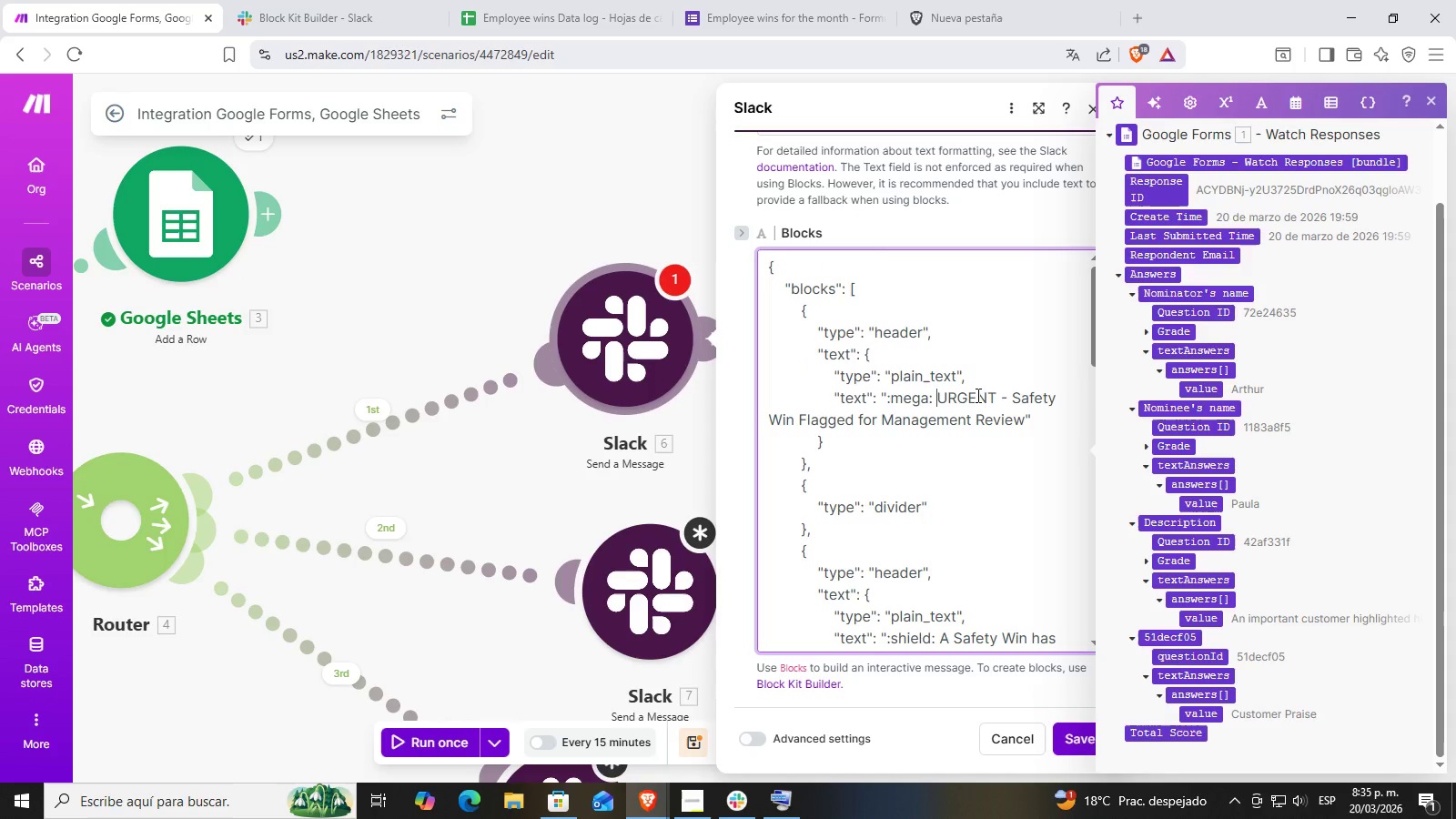 
left_click([1015, 393])
 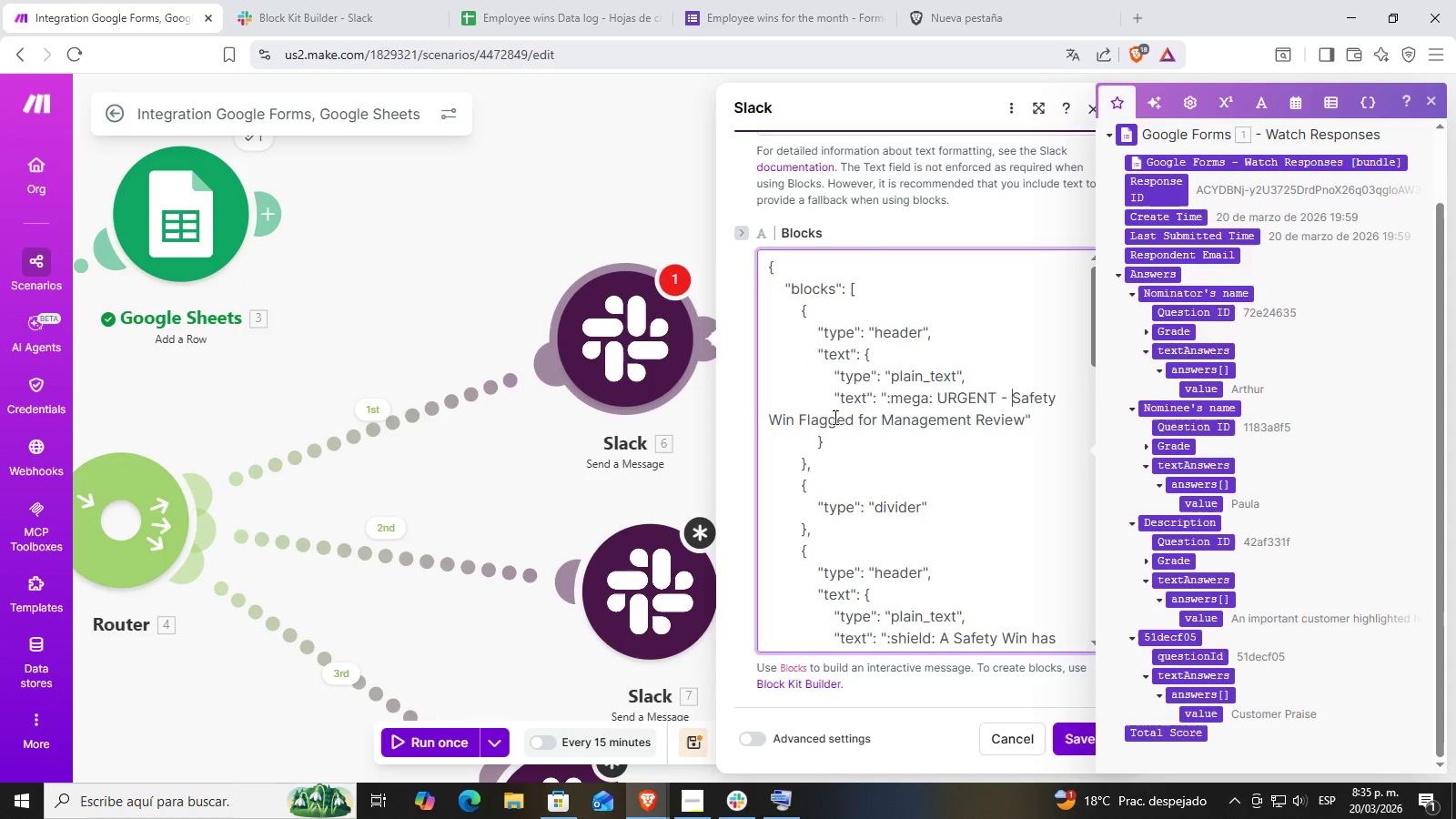 
left_click([833, 416])
 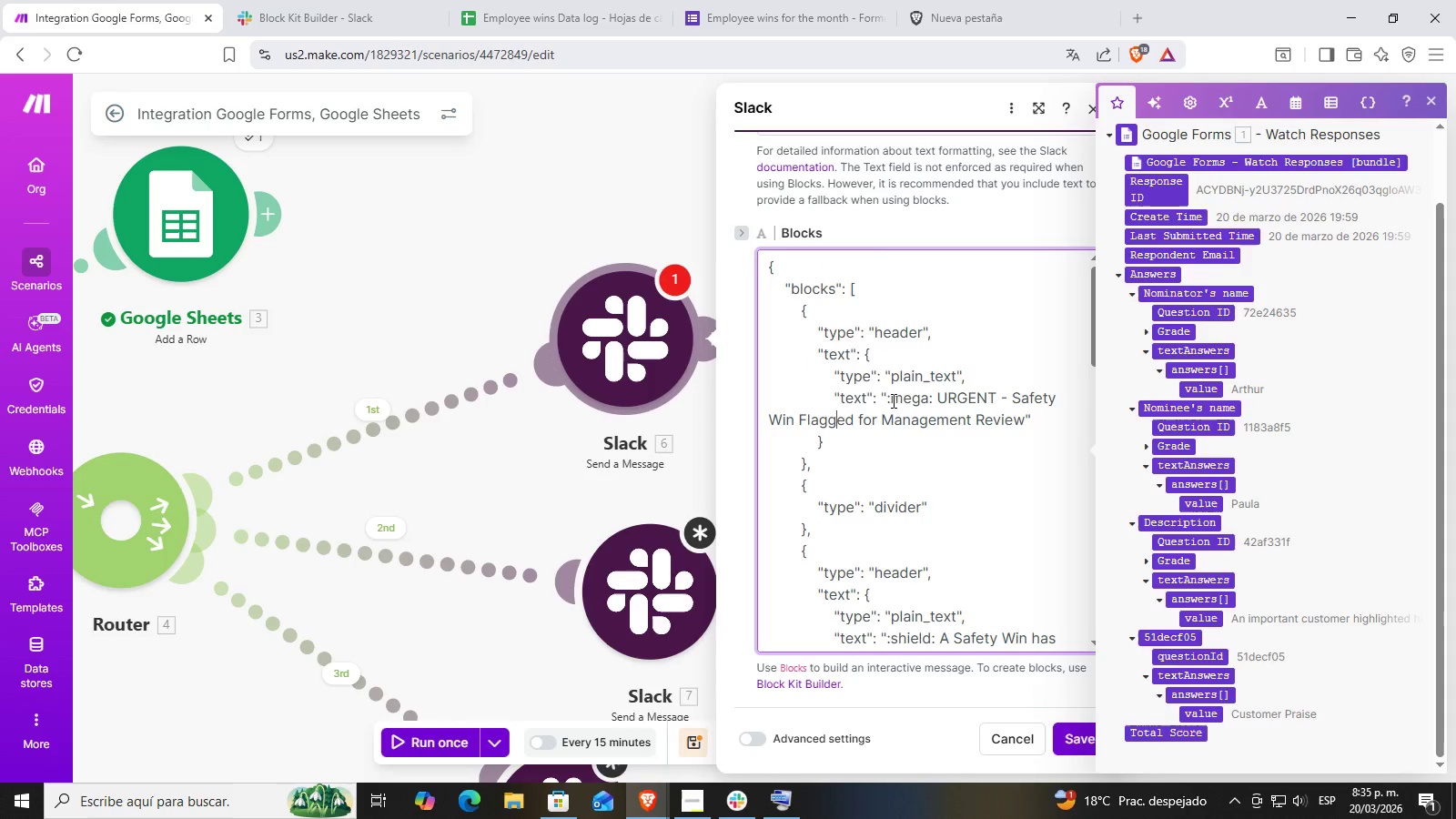 
scroll: coordinate [875, 333], scroll_direction: down, amount: 1.0
 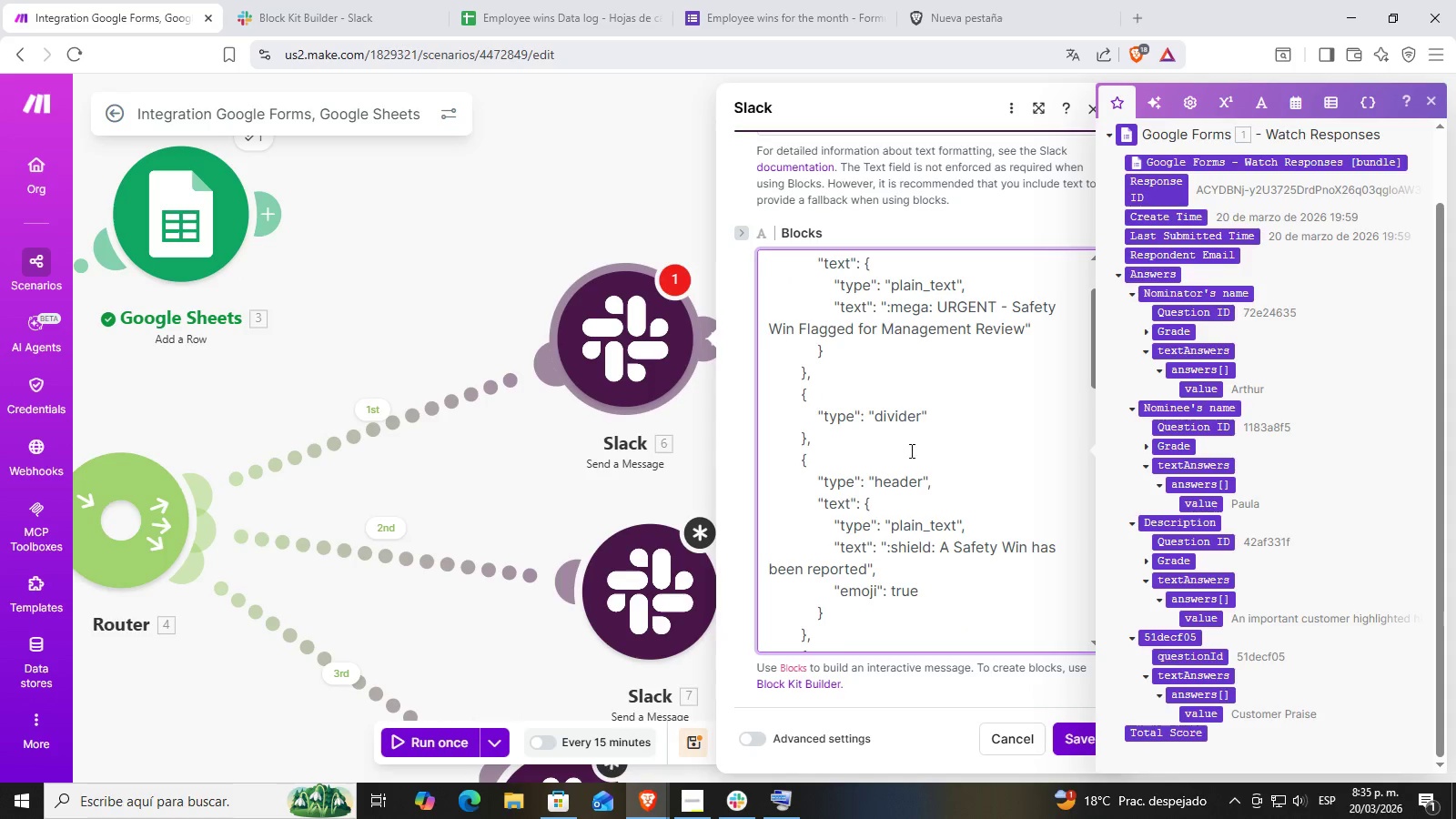 
left_click([910, 450])
 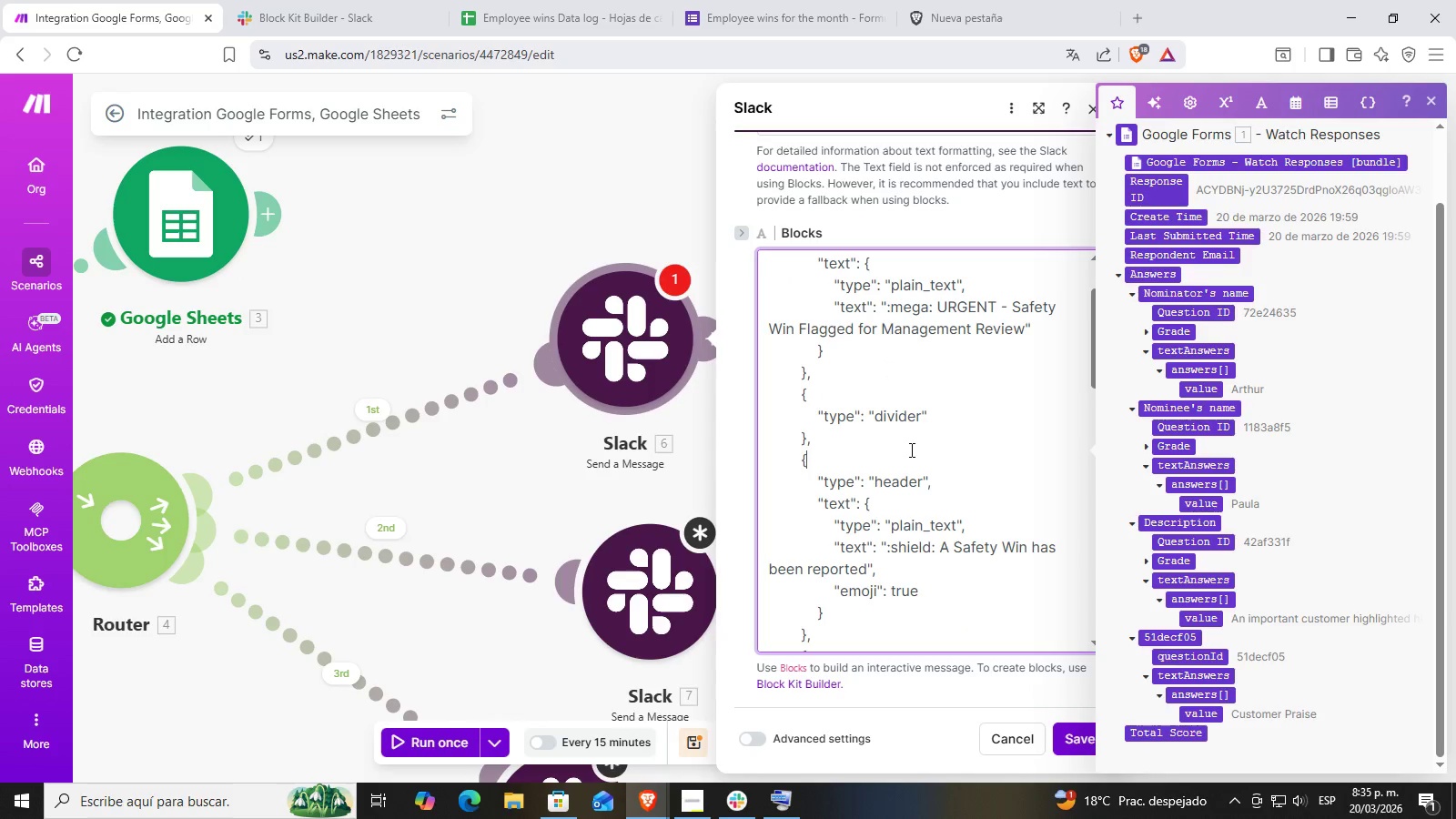 
scroll: coordinate [910, 450], scroll_direction: down, amount: 1.0
 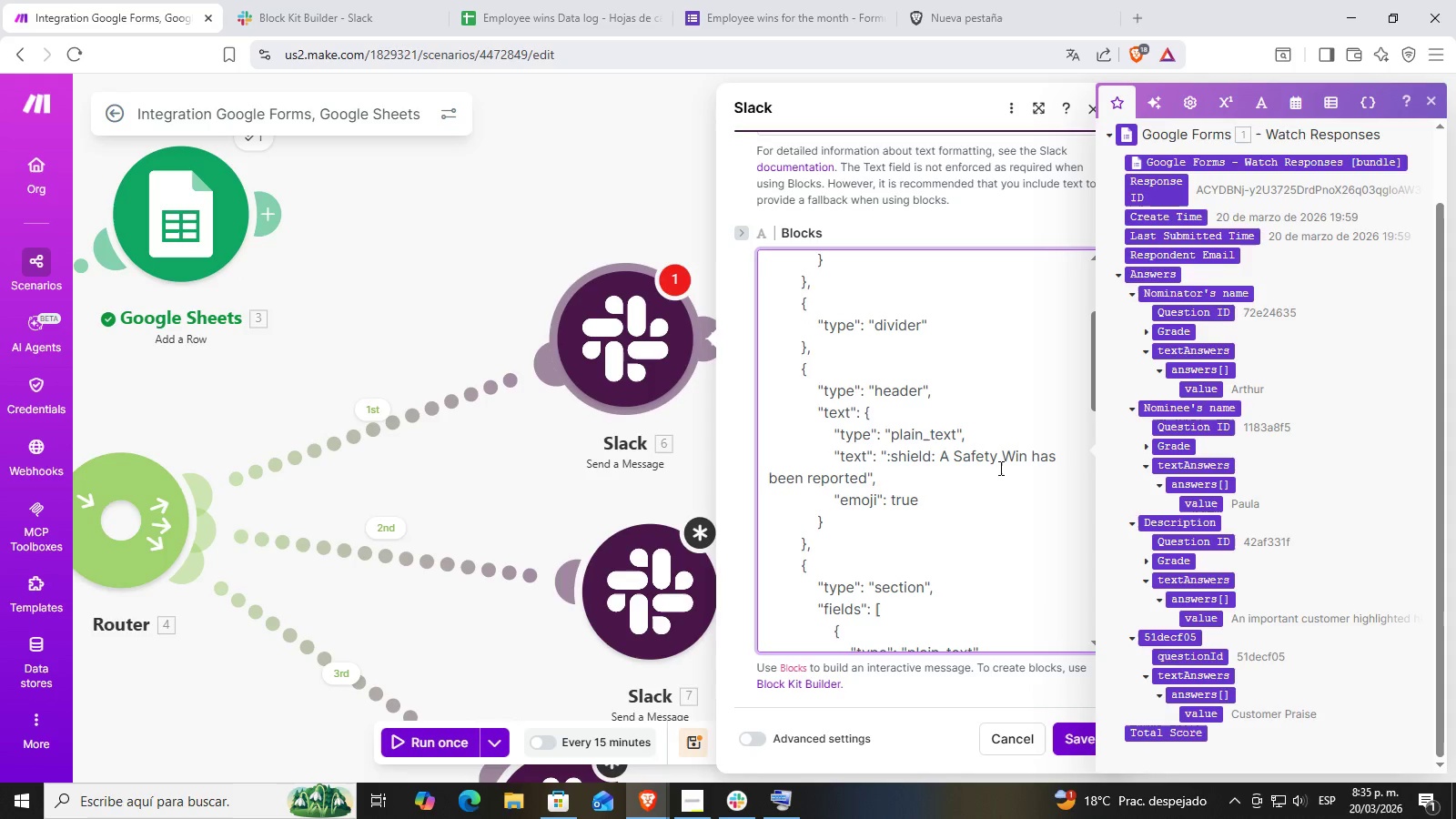 
left_click([999, 468])
 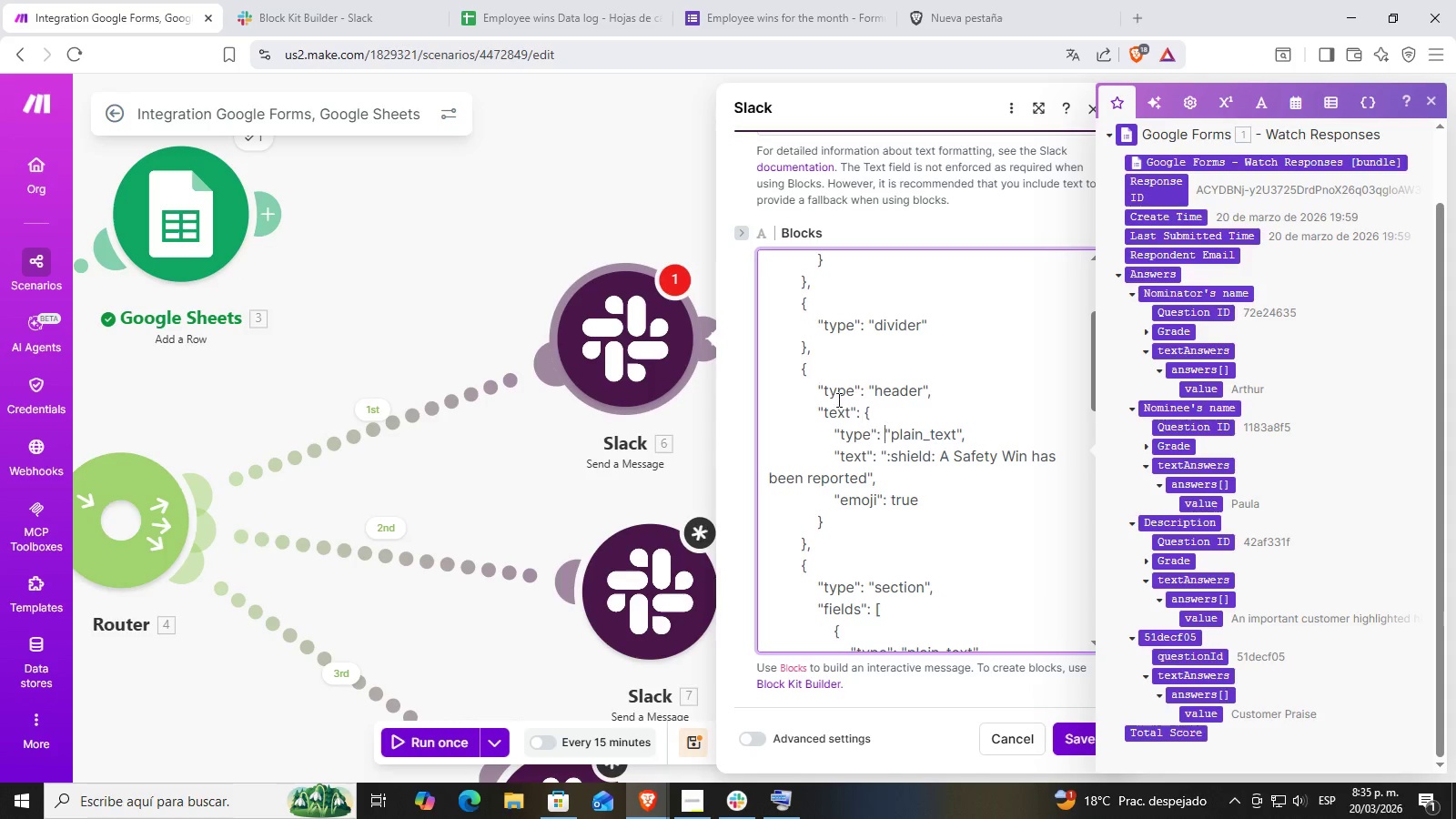 
scroll: coordinate [831, 399], scroll_direction: down, amount: 2.0
 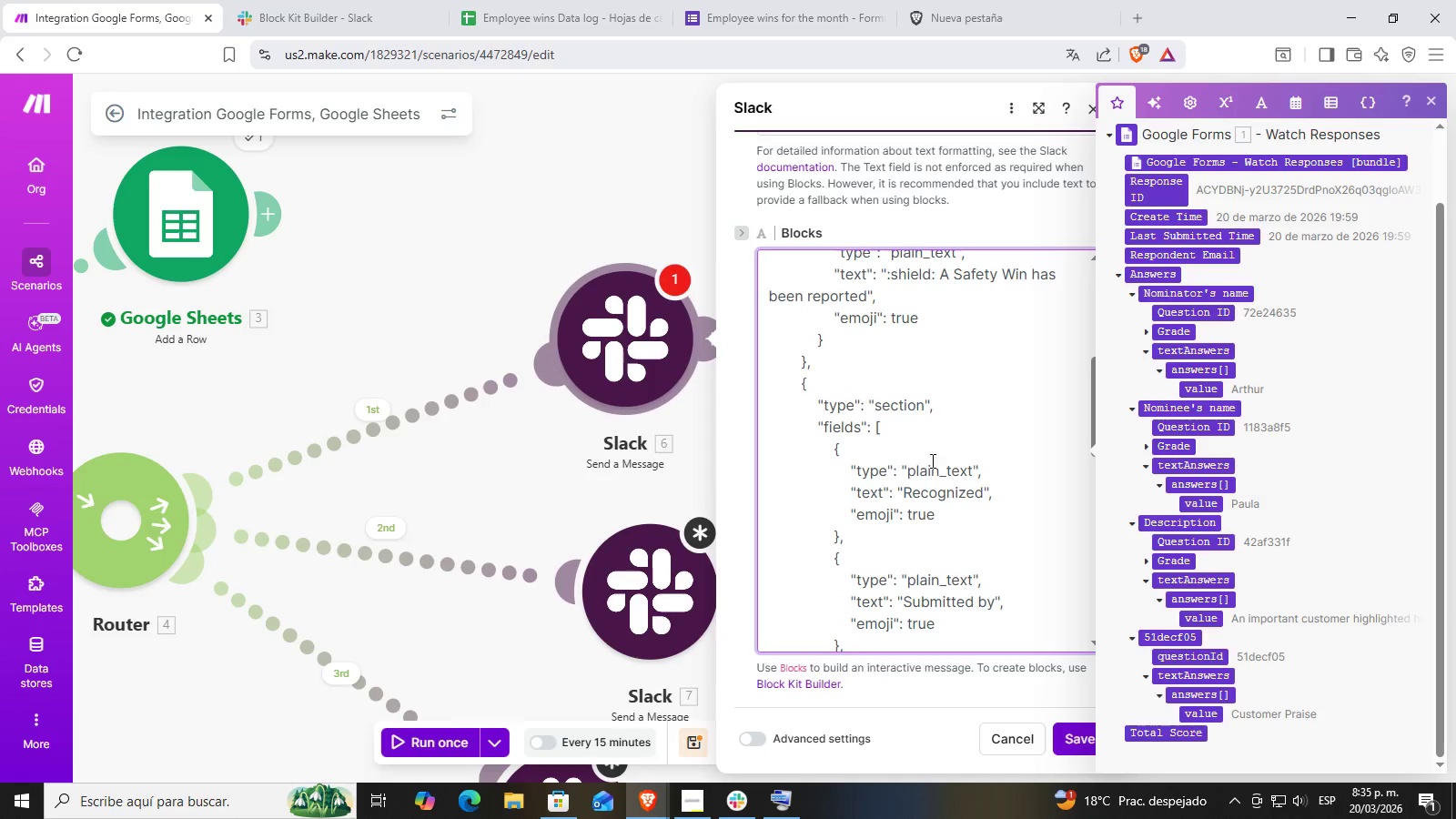 
left_click([941, 462])
 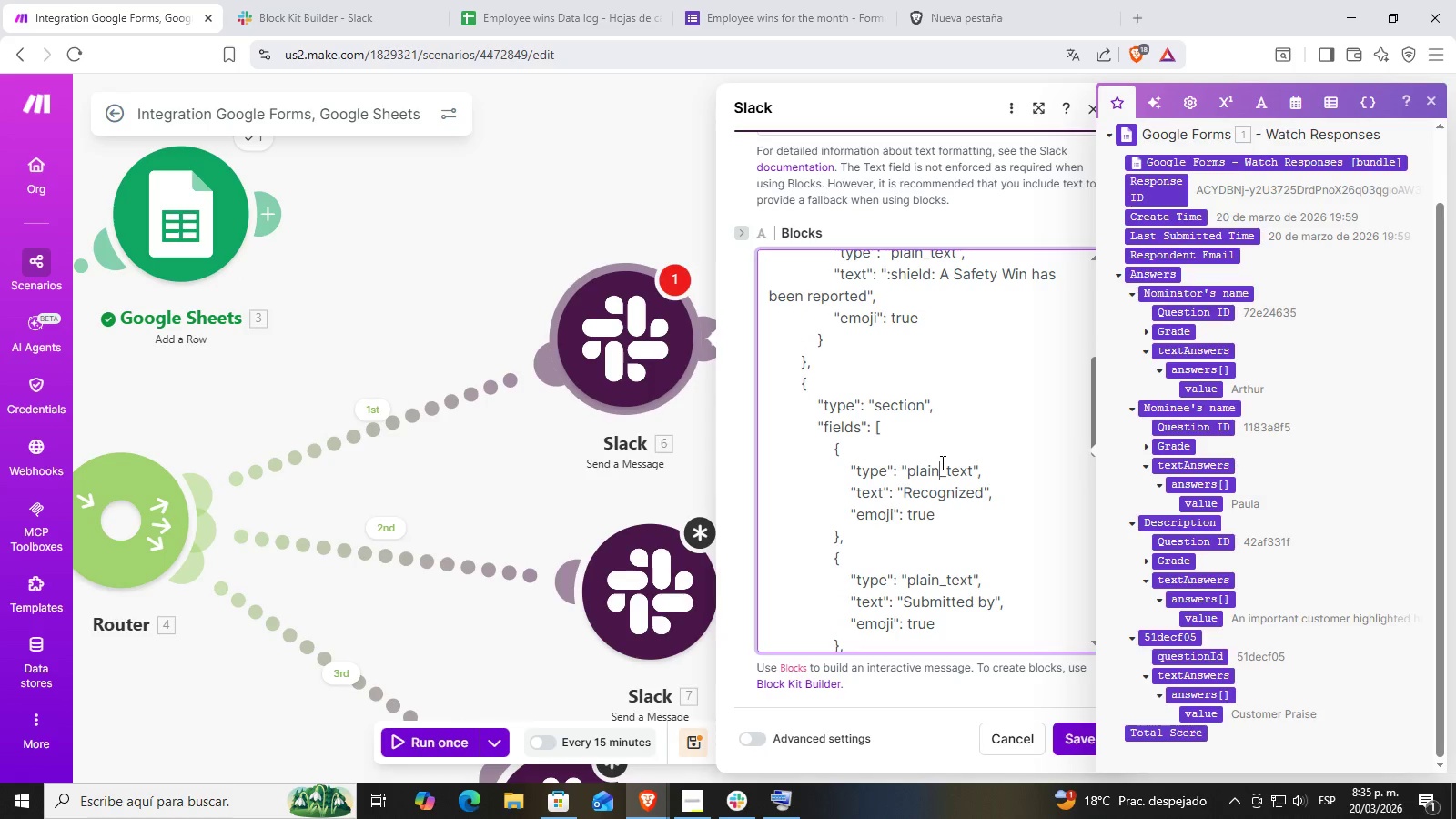 
scroll: coordinate [948, 455], scroll_direction: down, amount: 3.0
 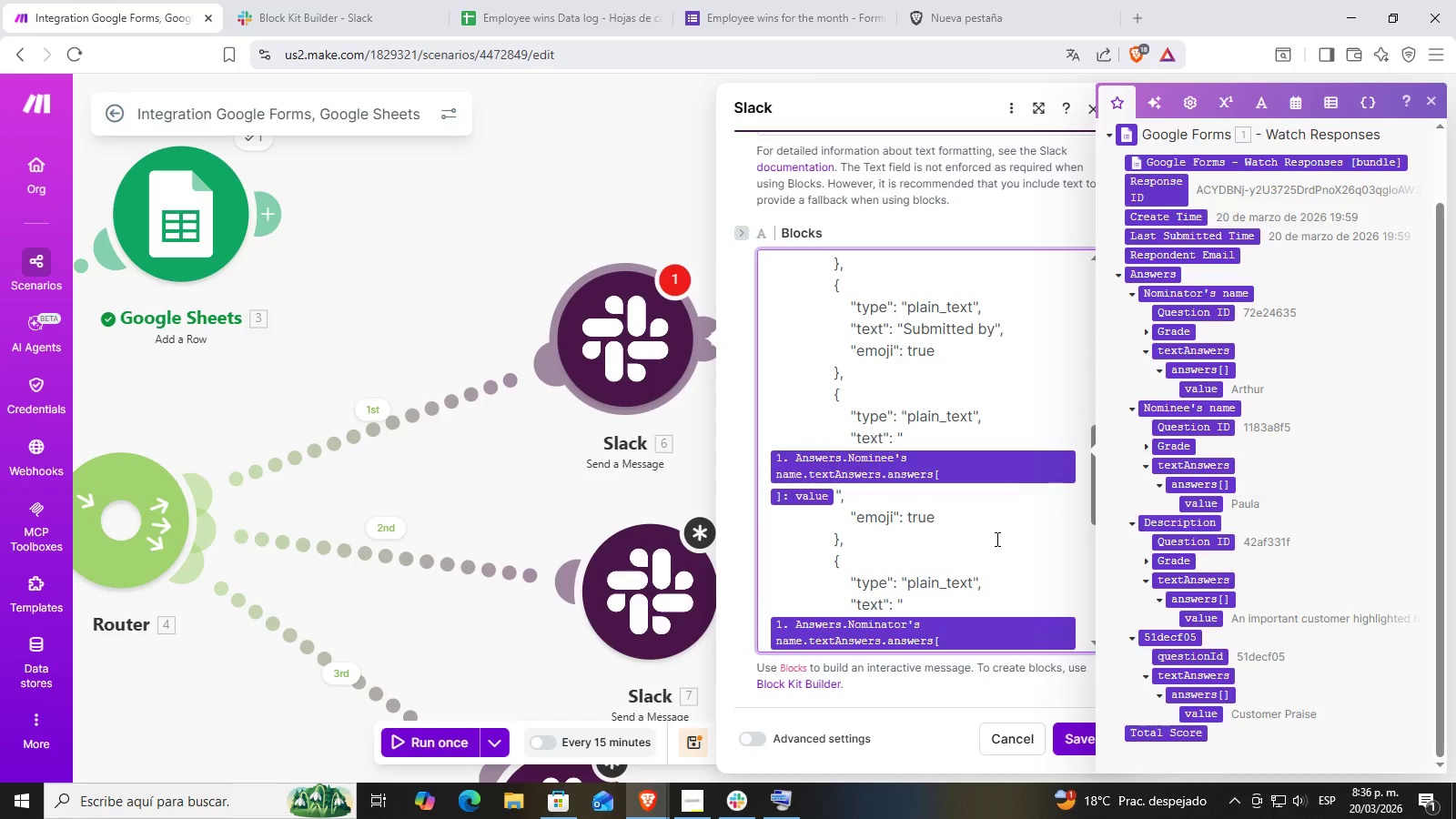 
scroll: coordinate [996, 537], scroll_direction: up, amount: 5.0
 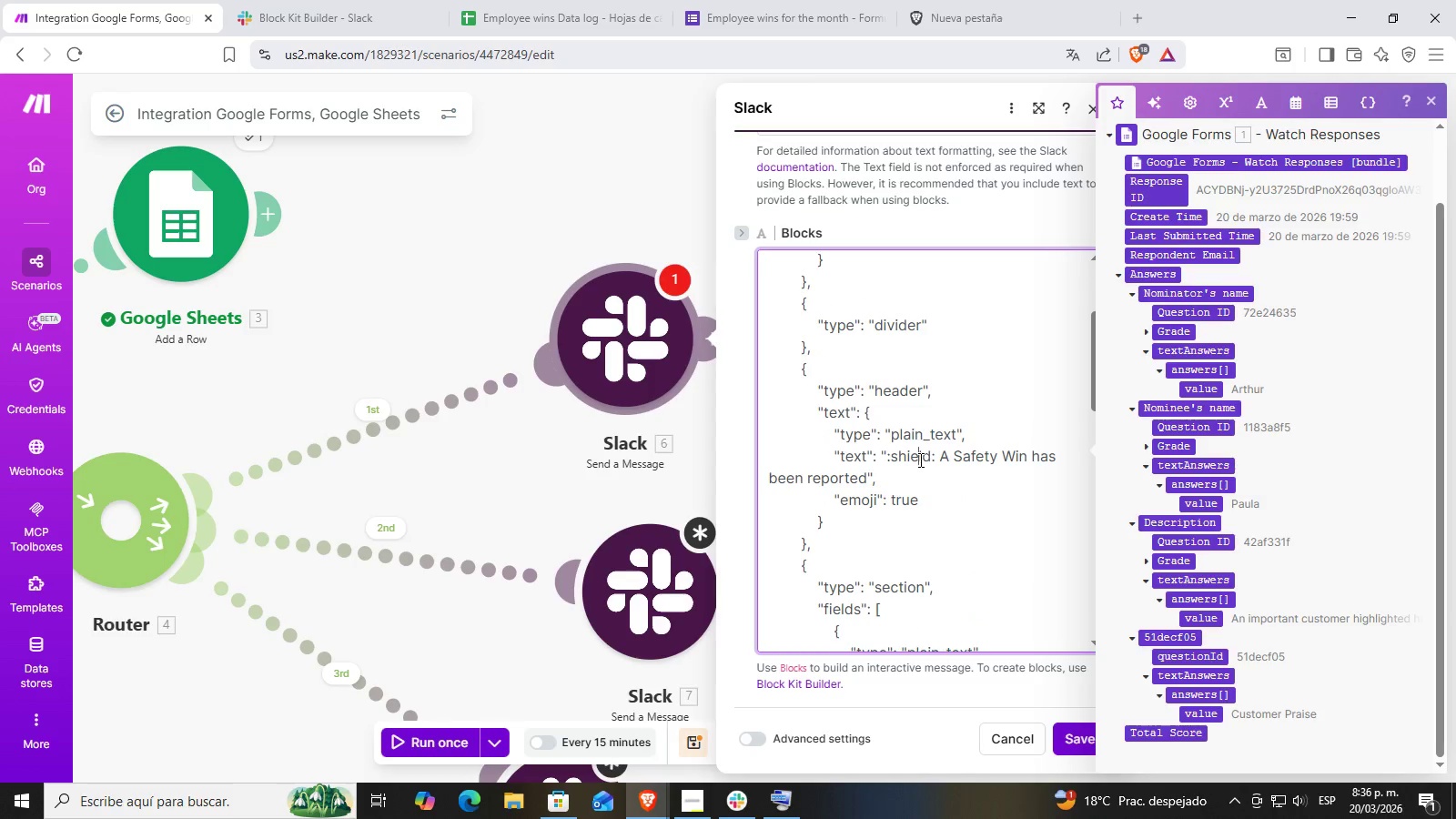 
left_click([989, 463])
 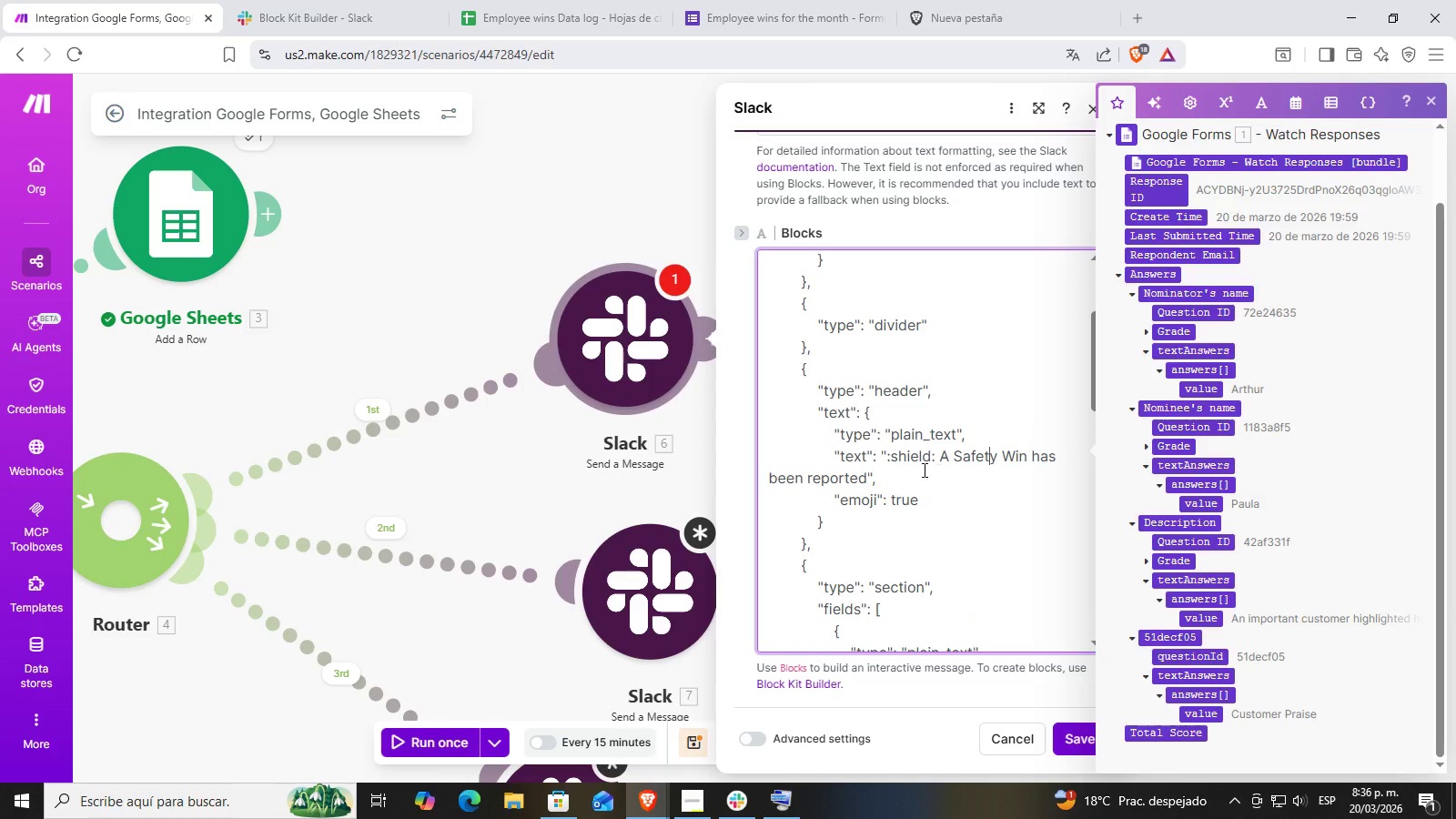 
left_click([913, 467])
 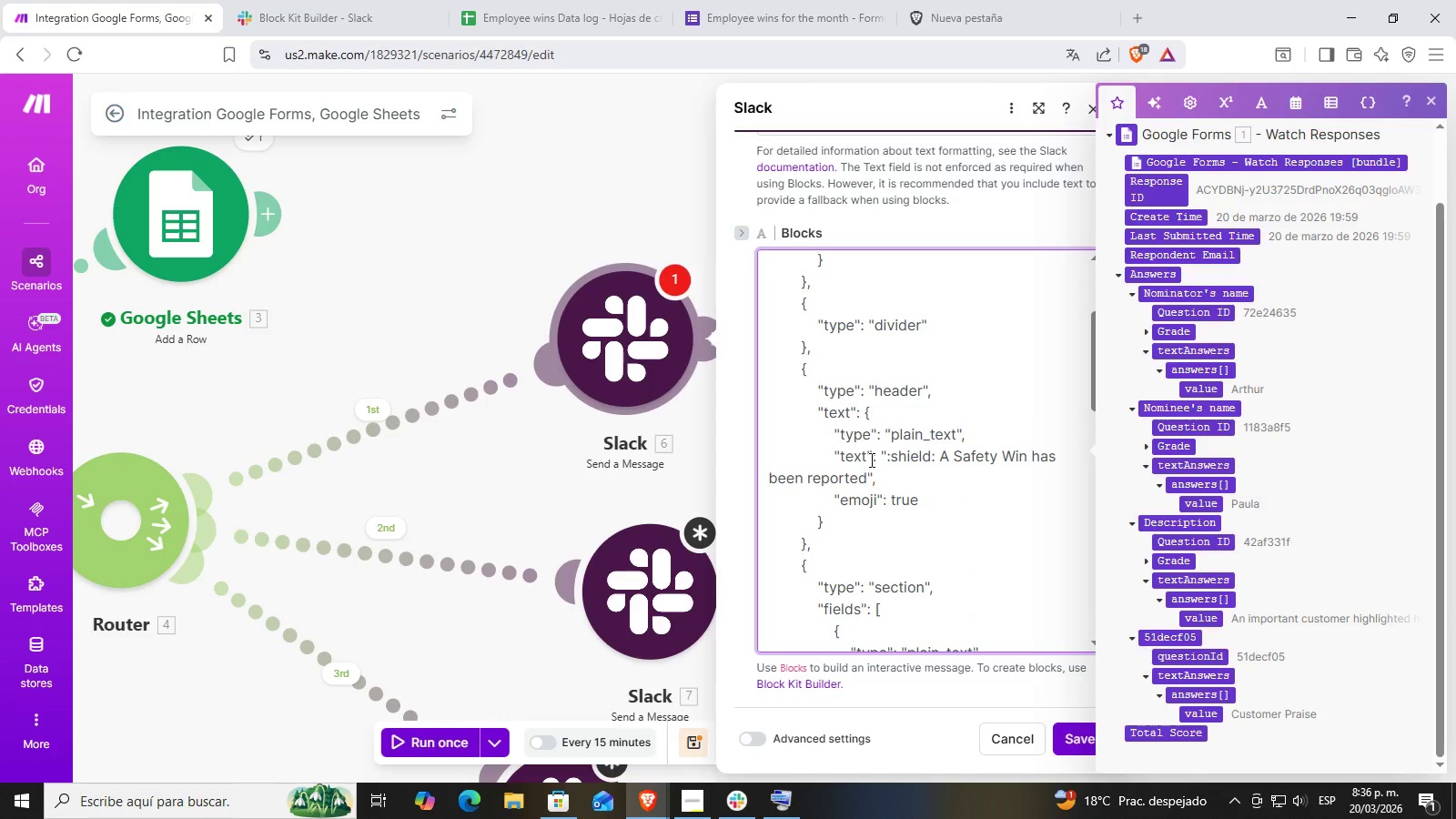 
scroll: coordinate [870, 460], scroll_direction: down, amount: 1.0
 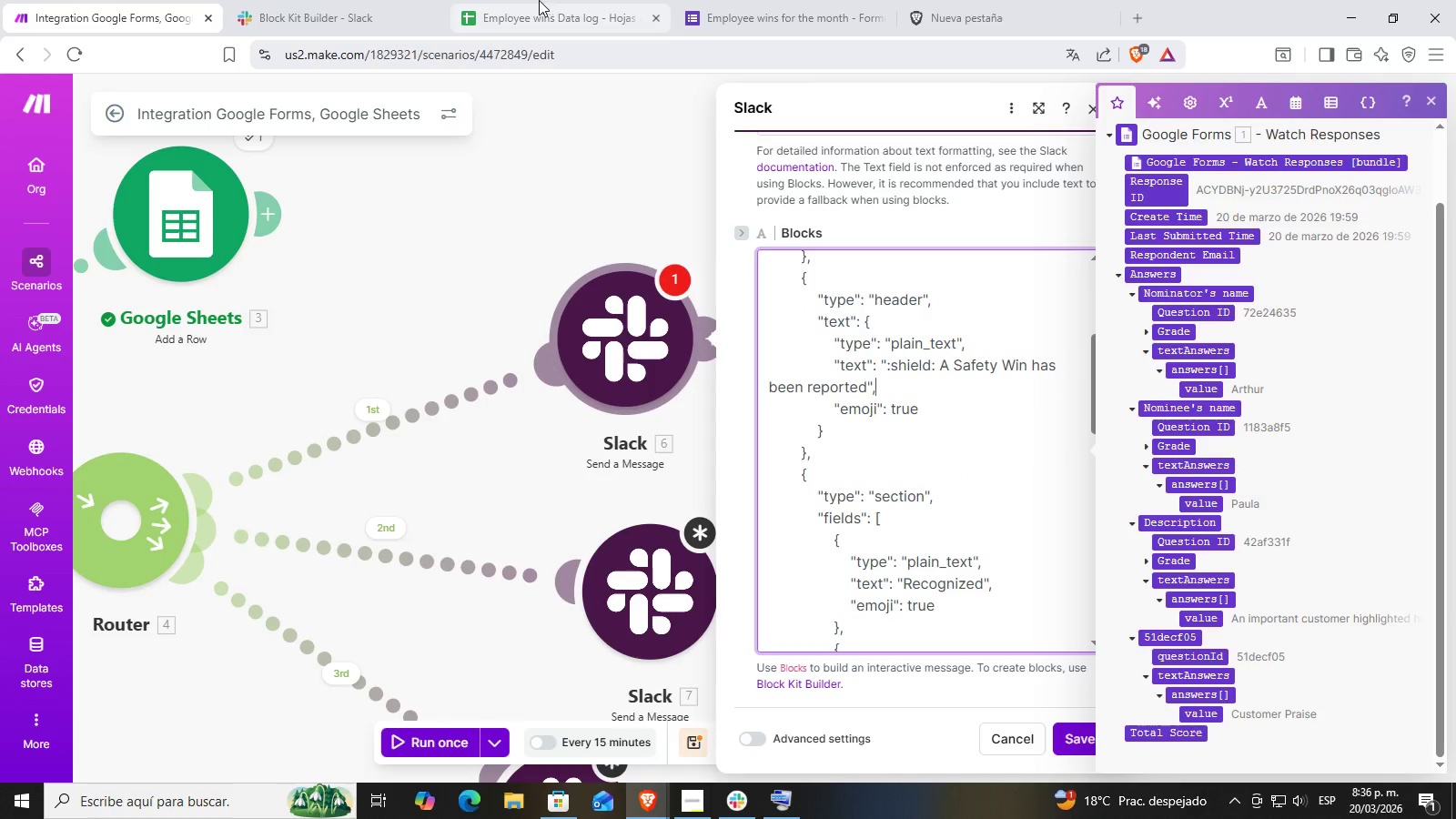 
double_click([305, 0])
 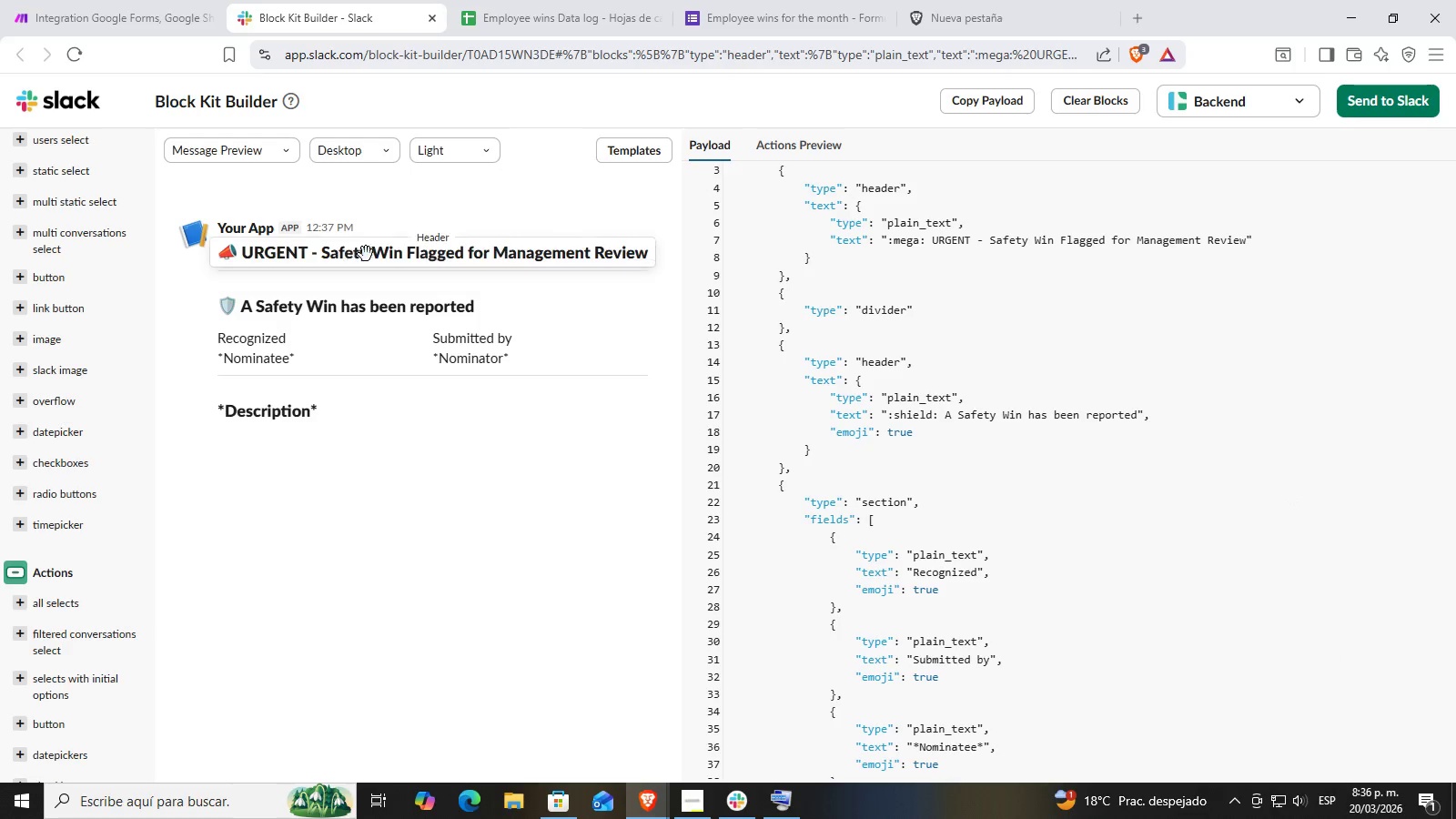 
scroll: coordinate [410, 353], scroll_direction: up, amount: 2.0
 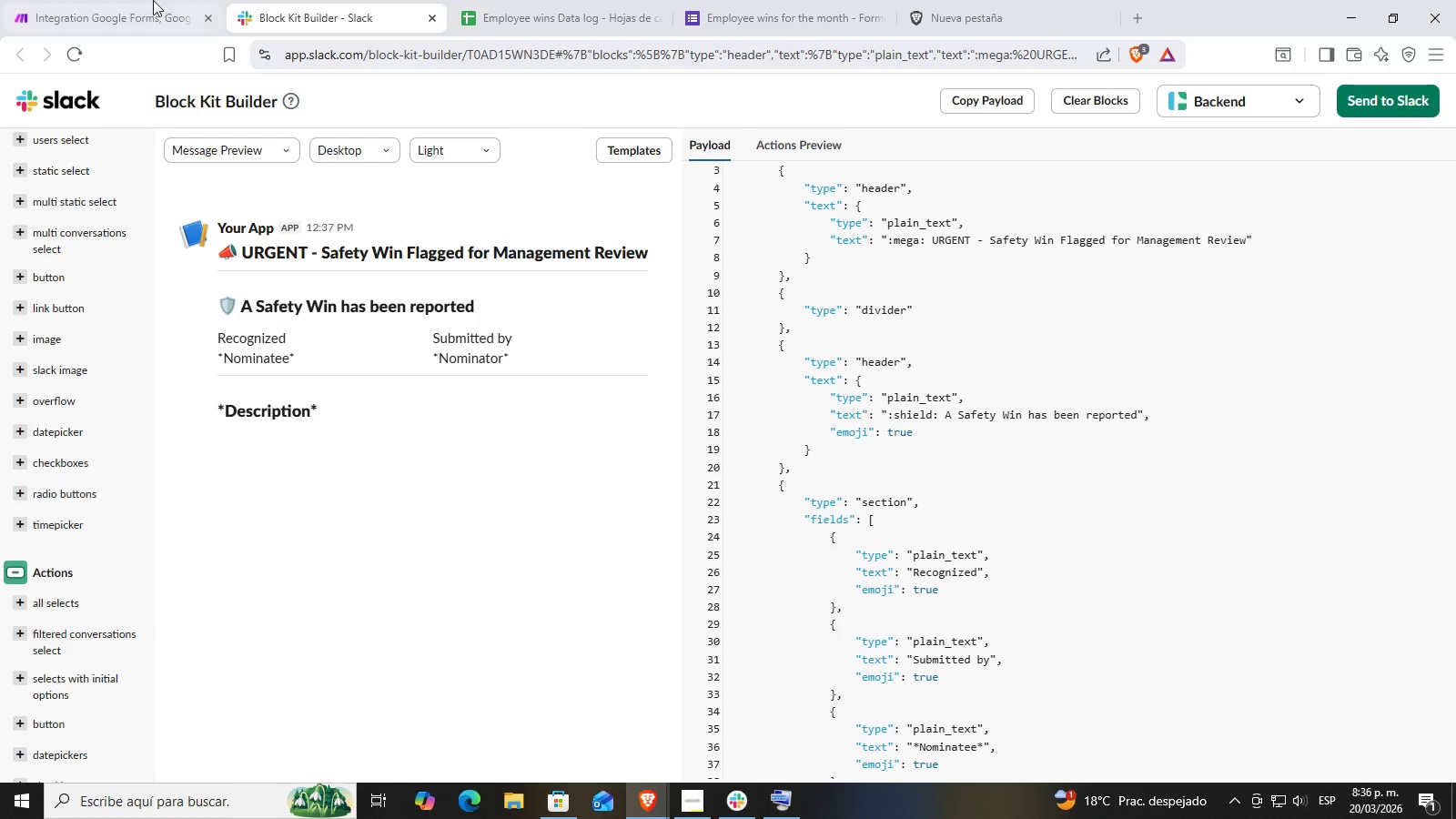 
left_click([152, 0])
 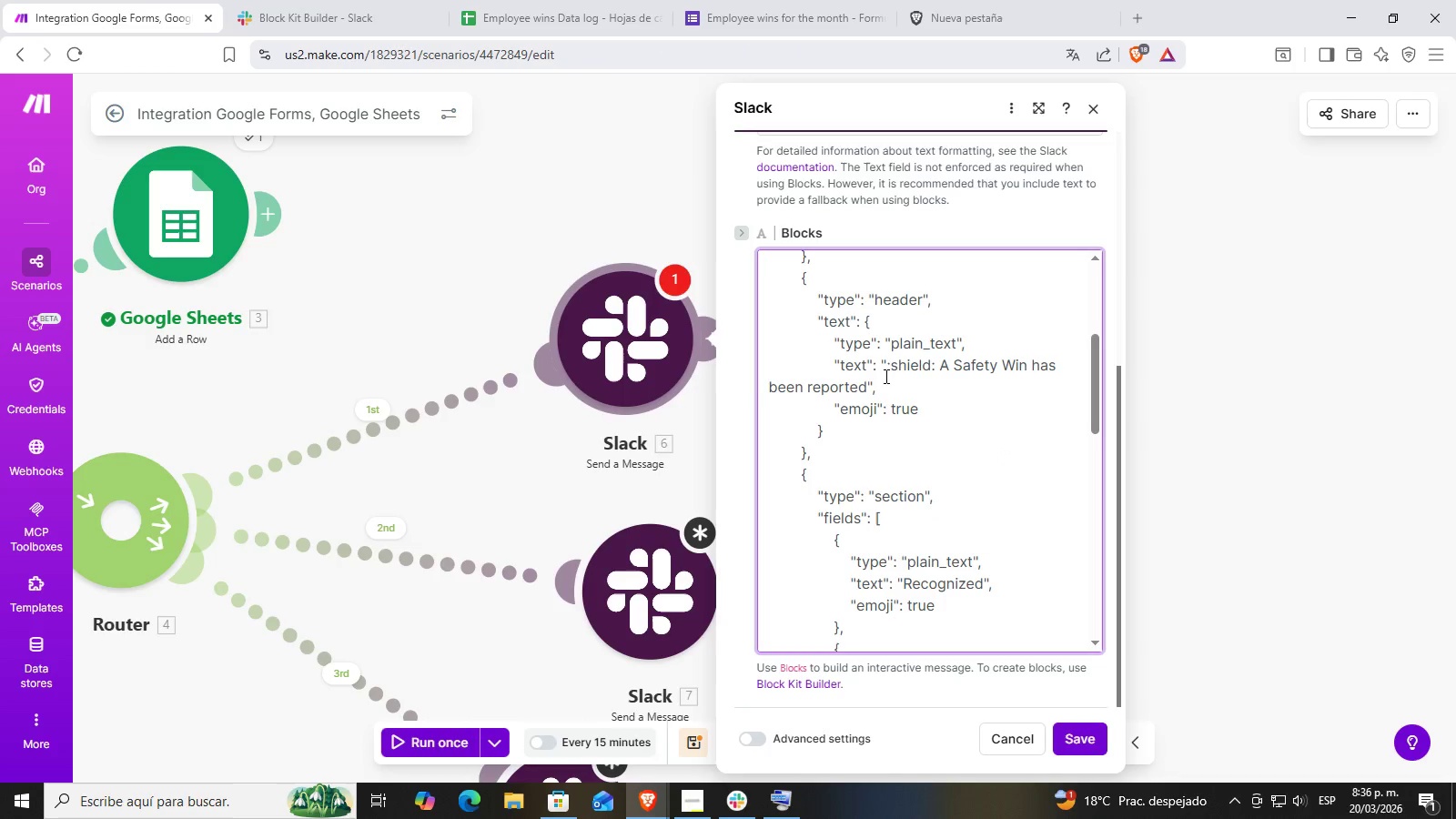 
left_click([970, 371])
 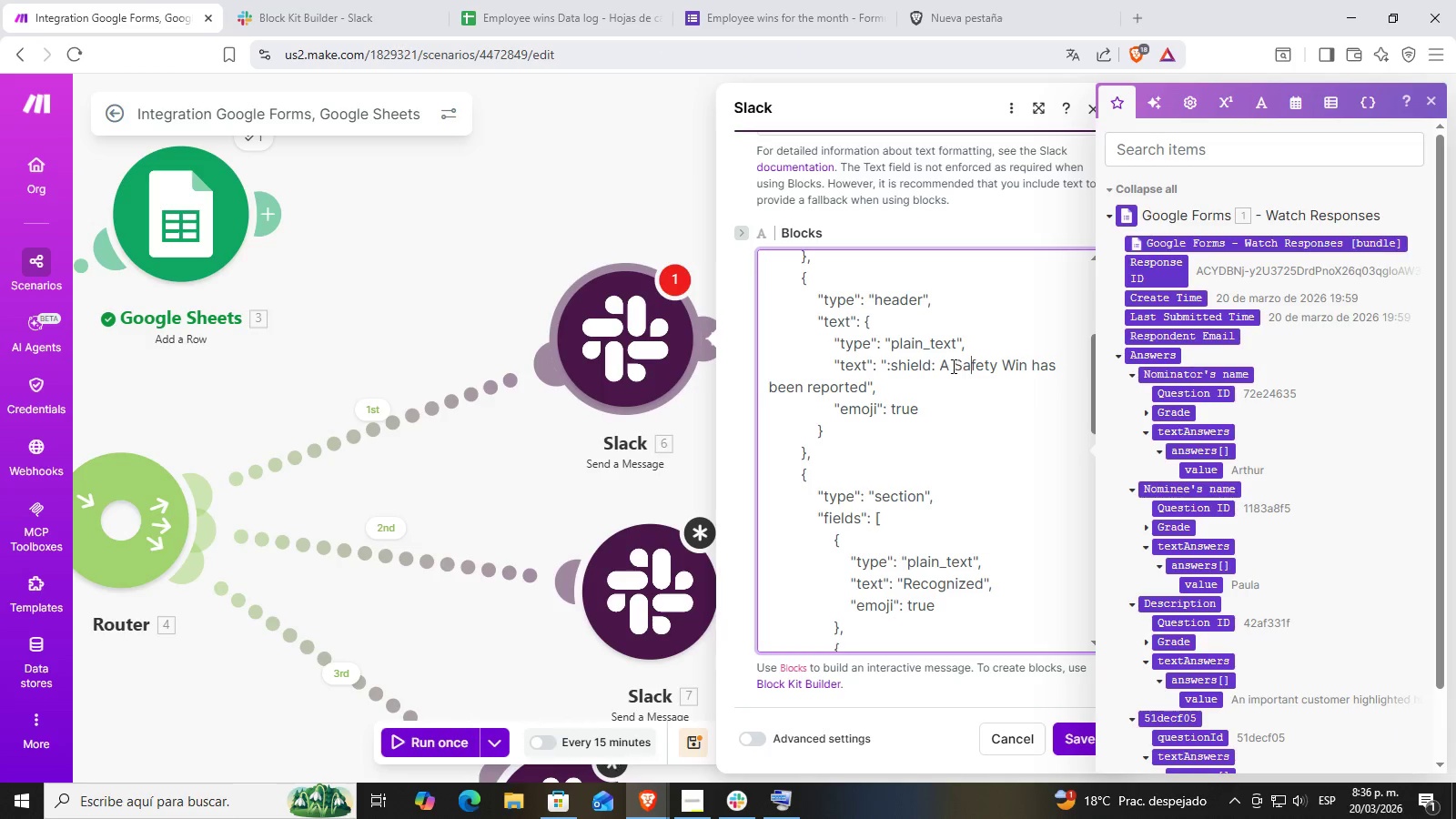 
left_click_drag(start_coordinate=[952, 366], to_coordinate=[1024, 369])
 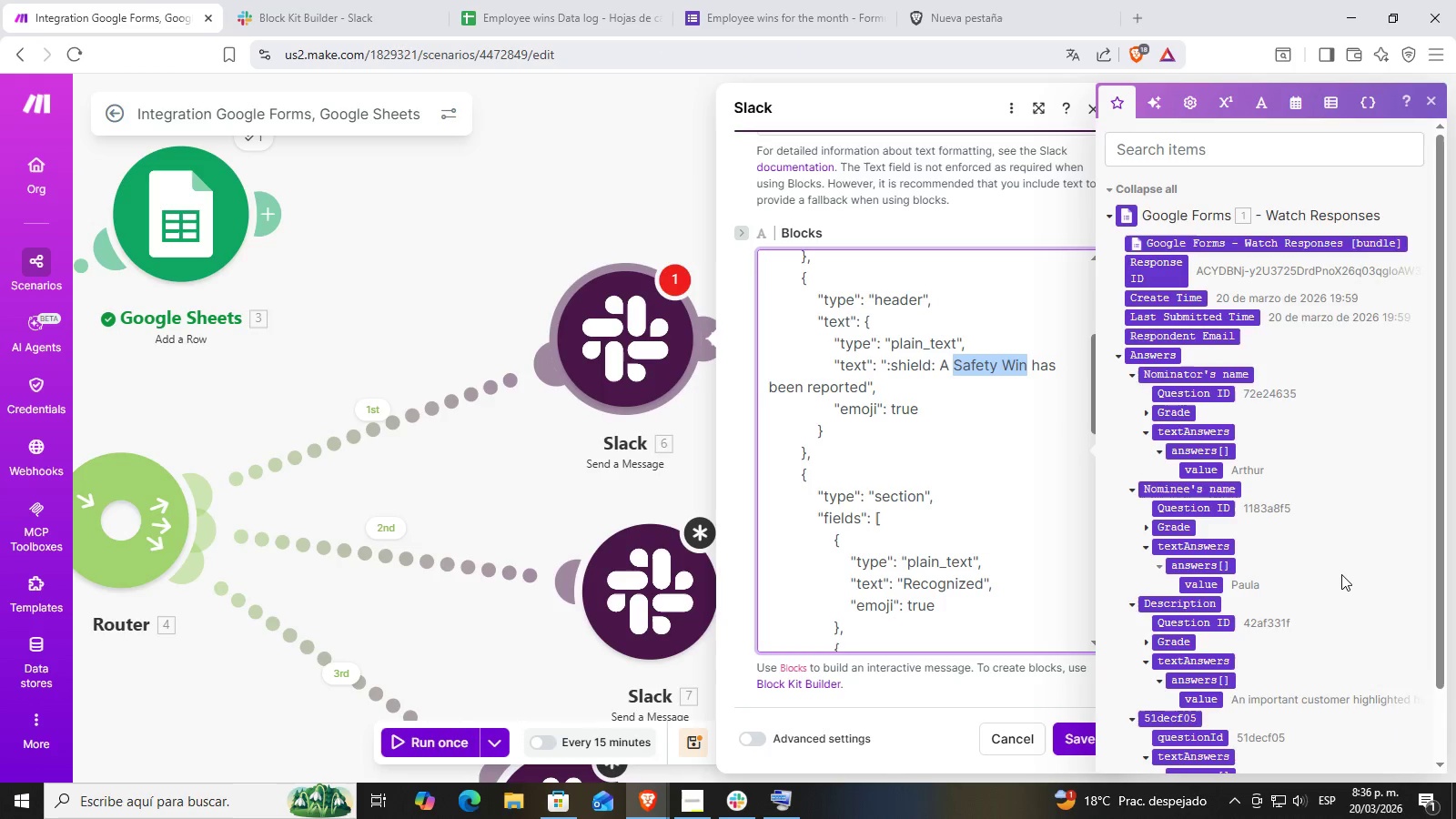 
scroll: coordinate [1341, 575], scroll_direction: down, amount: 3.0
 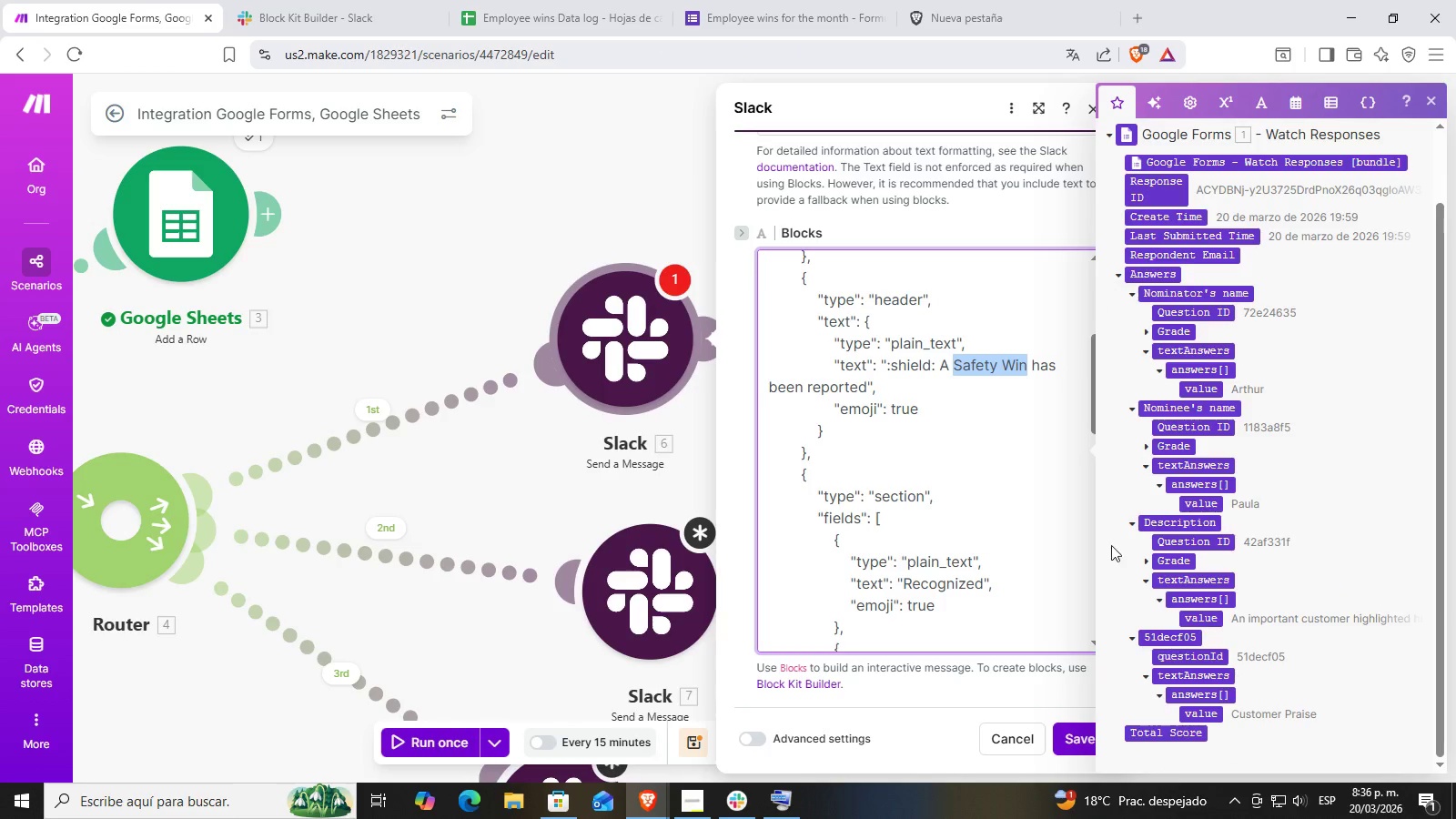 
left_click([990, 362])
 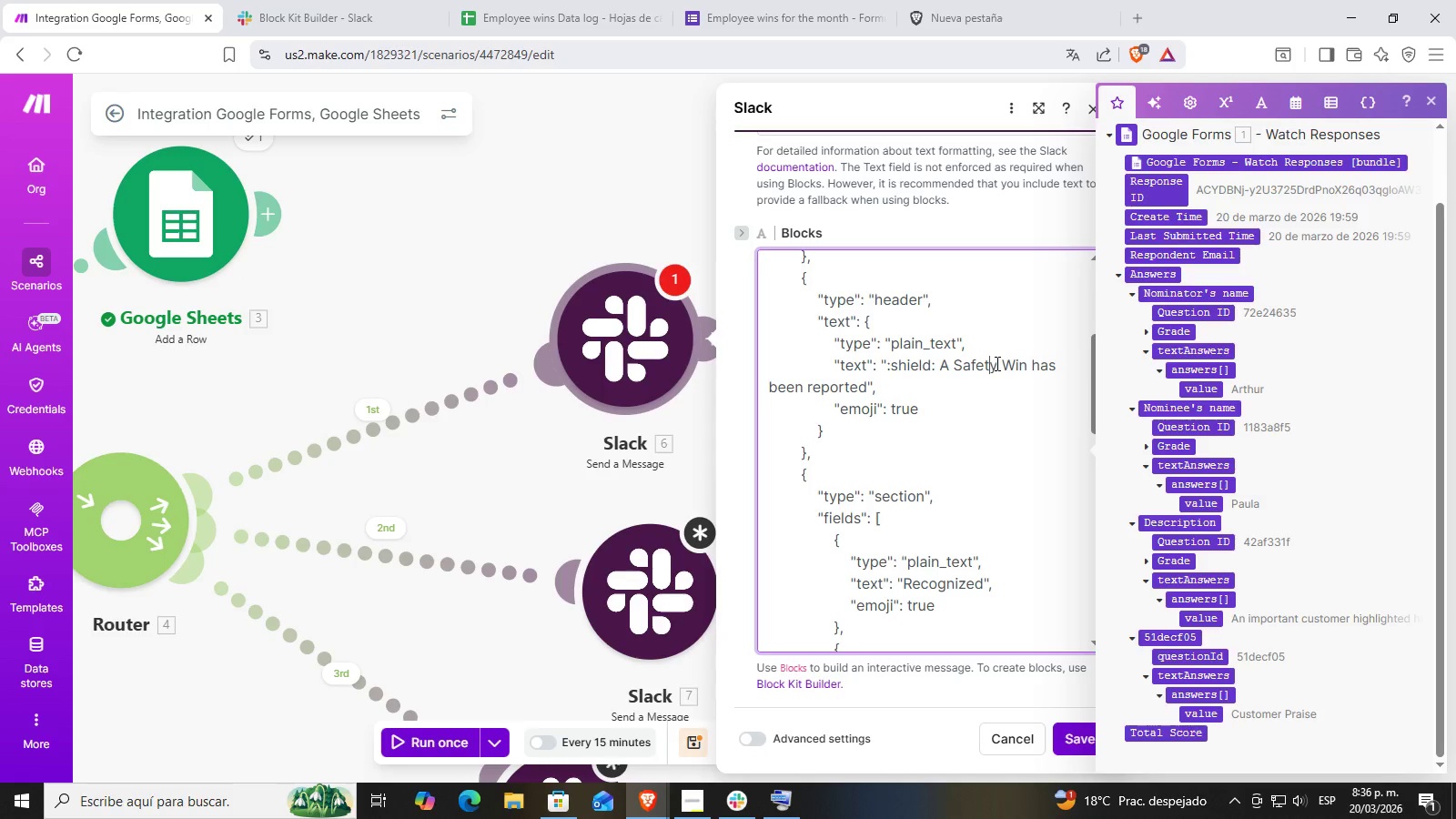 
left_click_drag(start_coordinate=[996, 363], to_coordinate=[954, 363])
 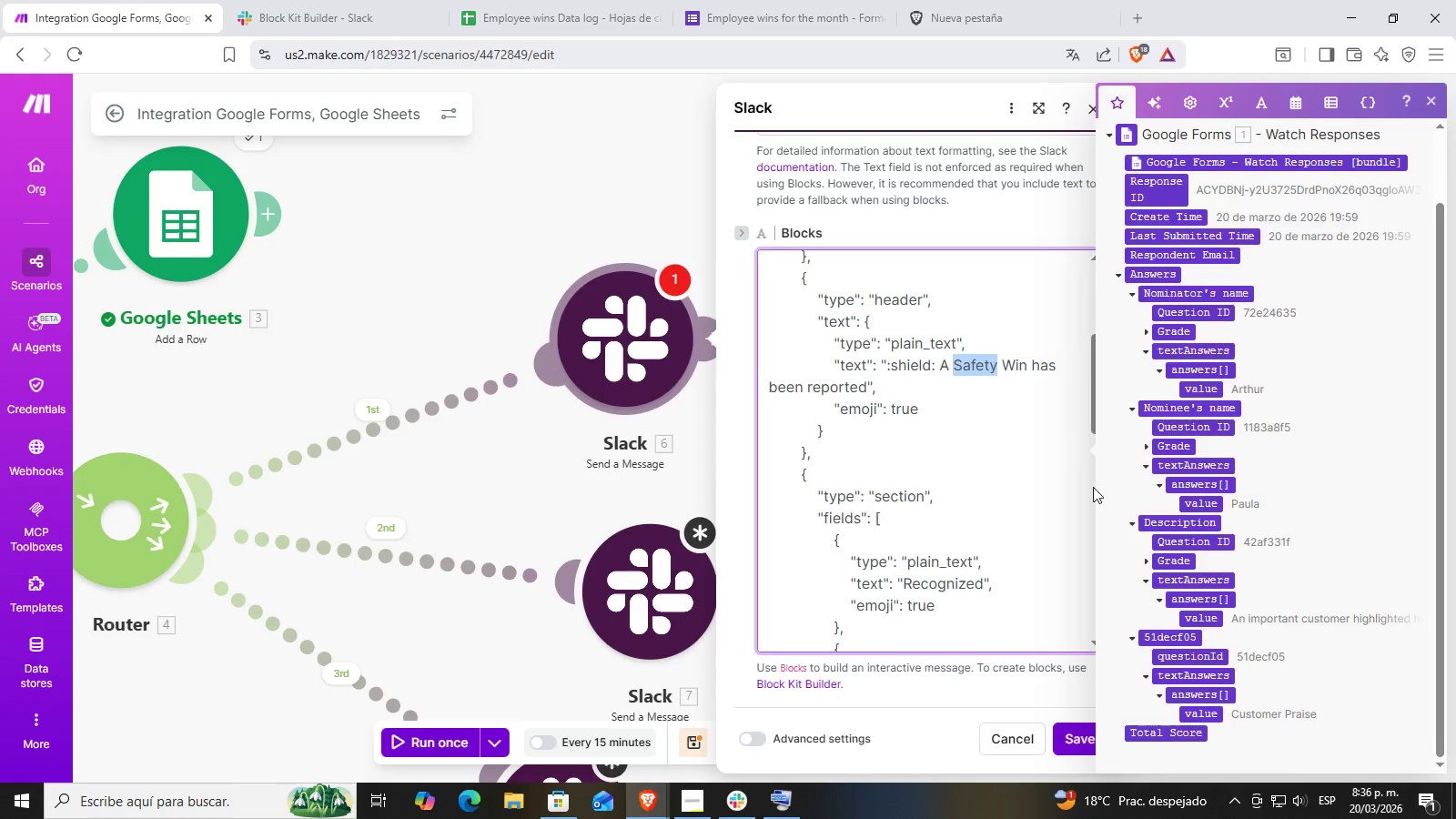 
key(Backspace)
 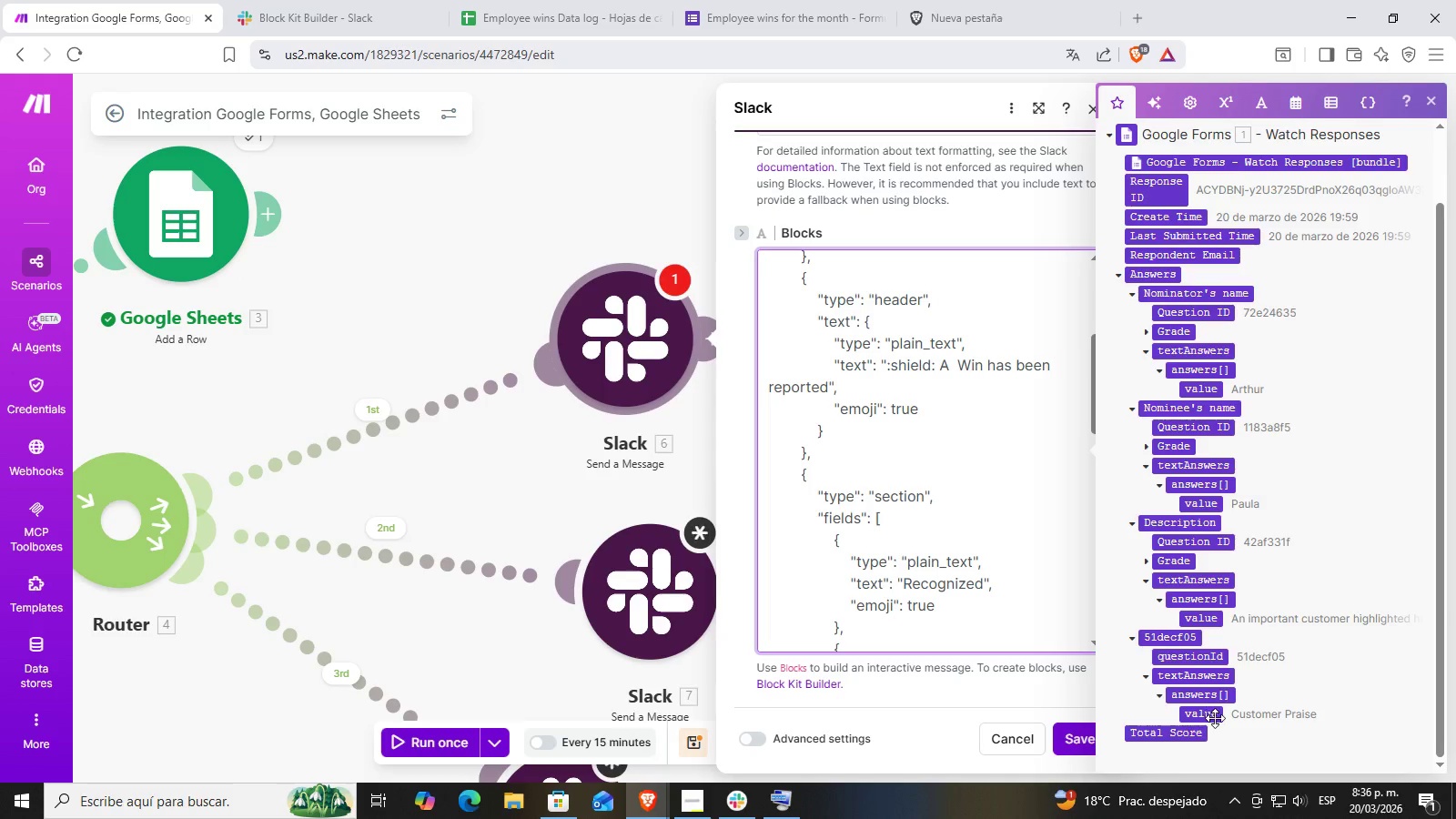 
left_click([1215, 718])
 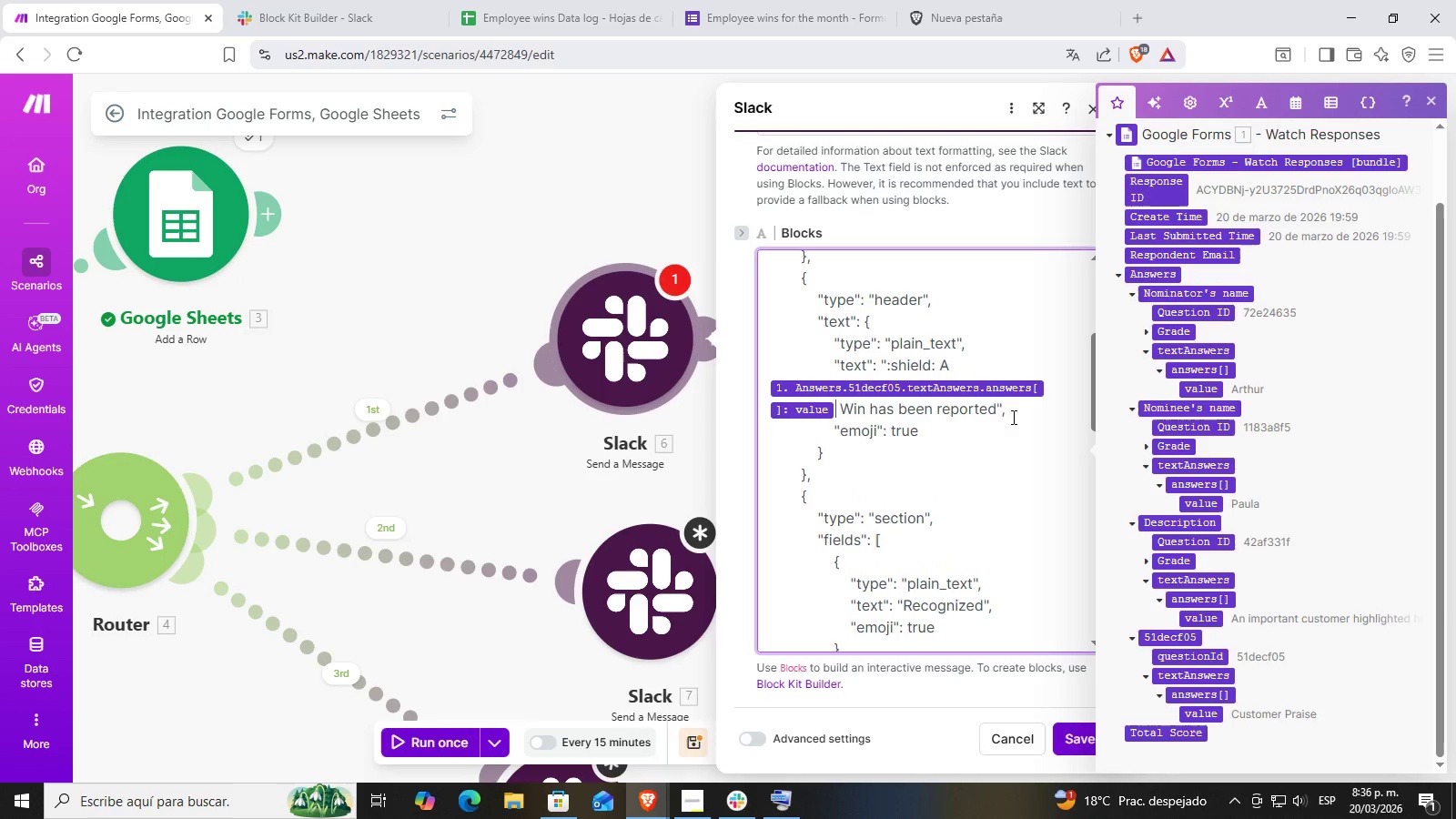 
double_click([970, 376])
 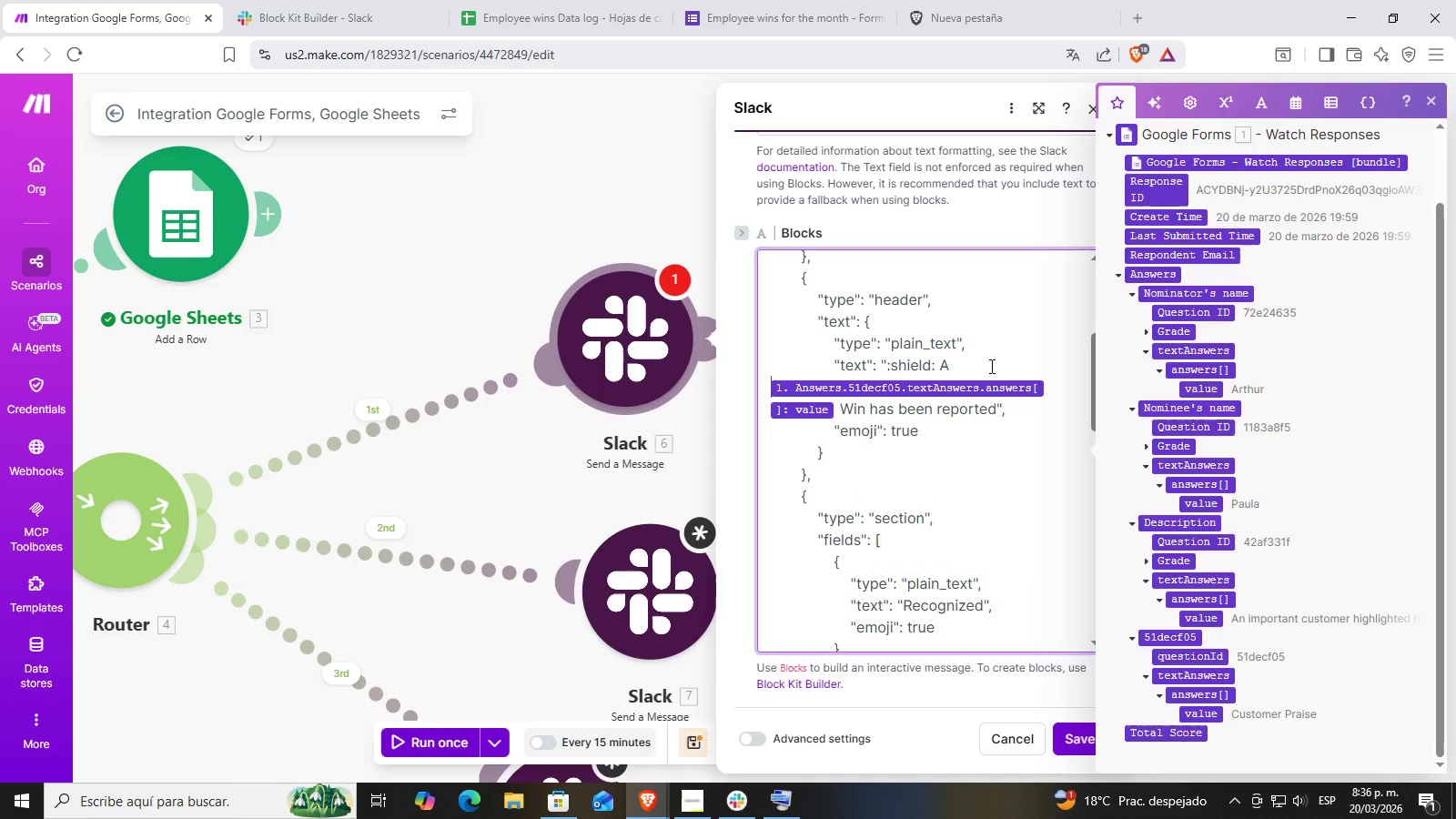 
left_click([987, 361])
 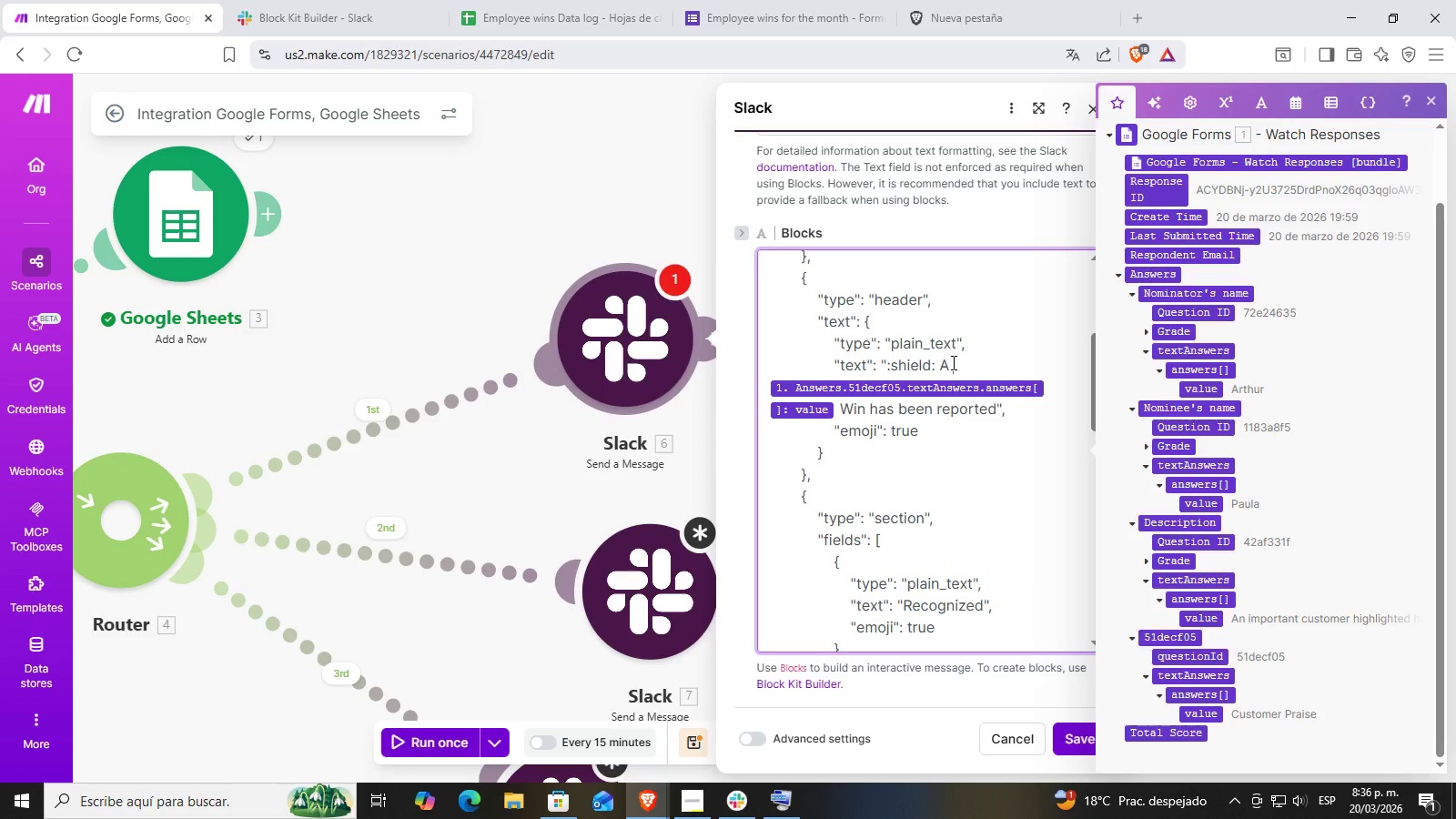 
double_click([931, 364])
 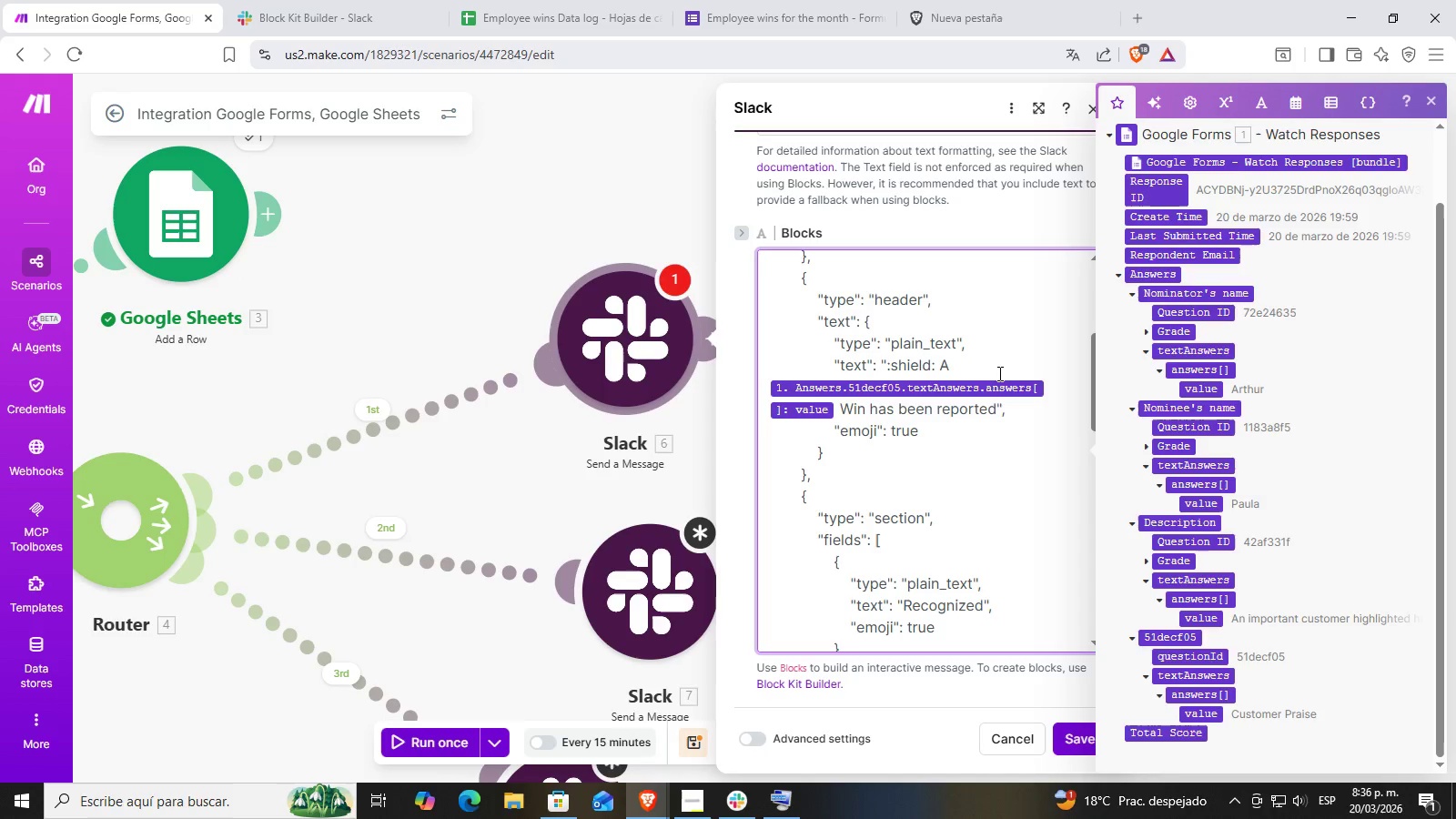 
wait(15.08)
 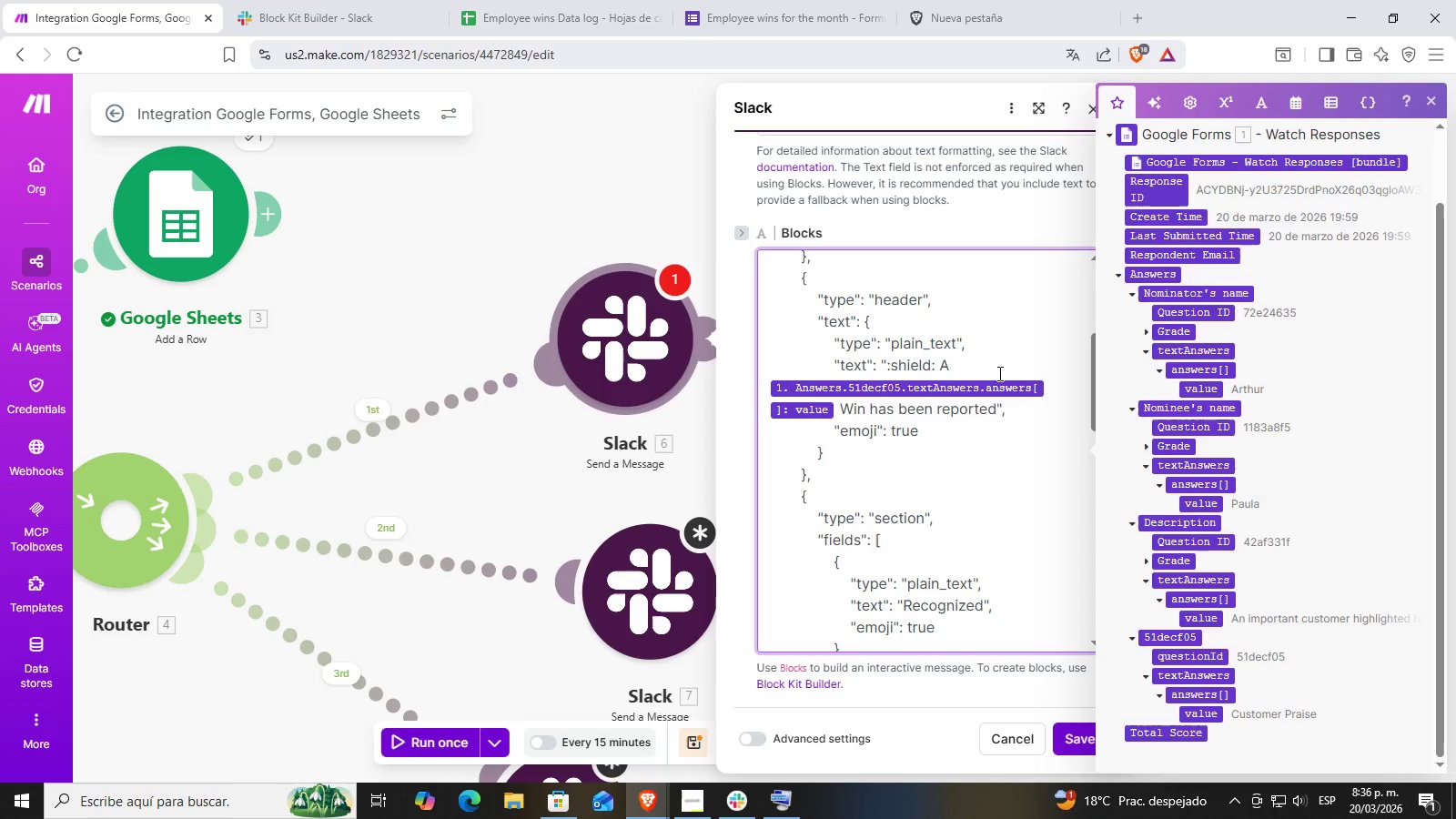 
scroll: coordinate [939, 462], scroll_direction: up, amount: 1.0
 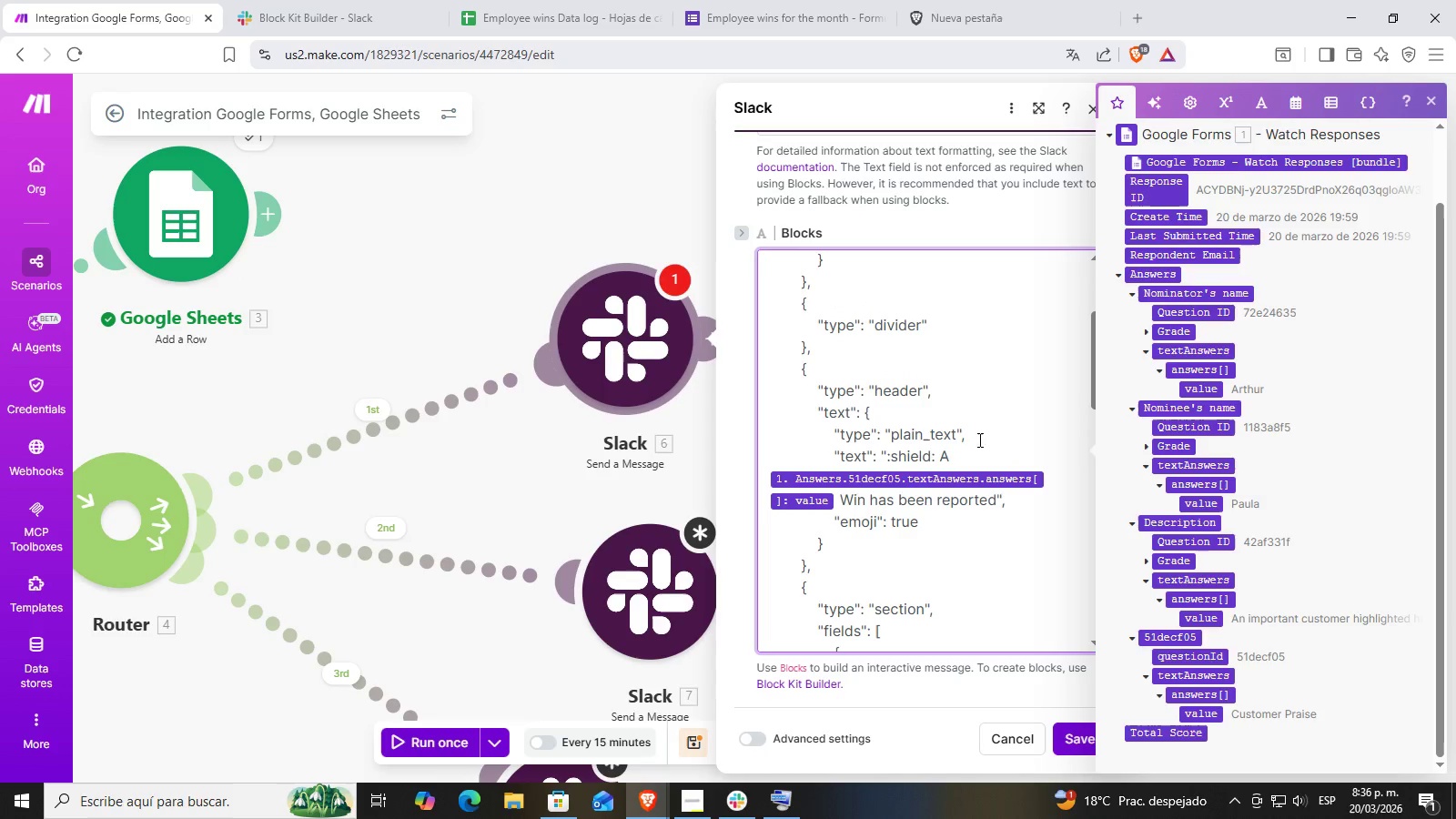 
left_click([951, 455])
 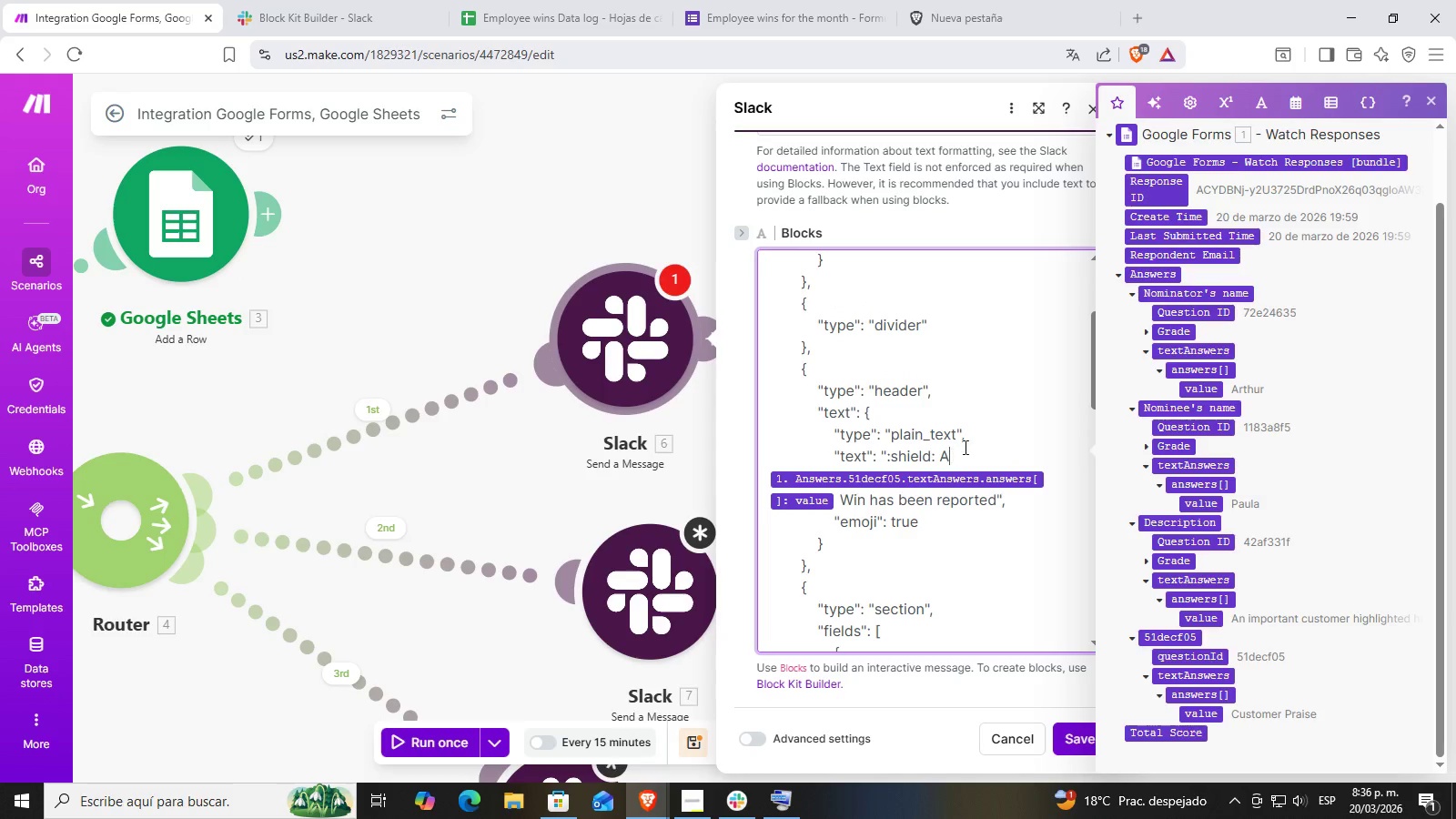 
scroll: coordinate [986, 445], scroll_direction: down, amount: 16.0
 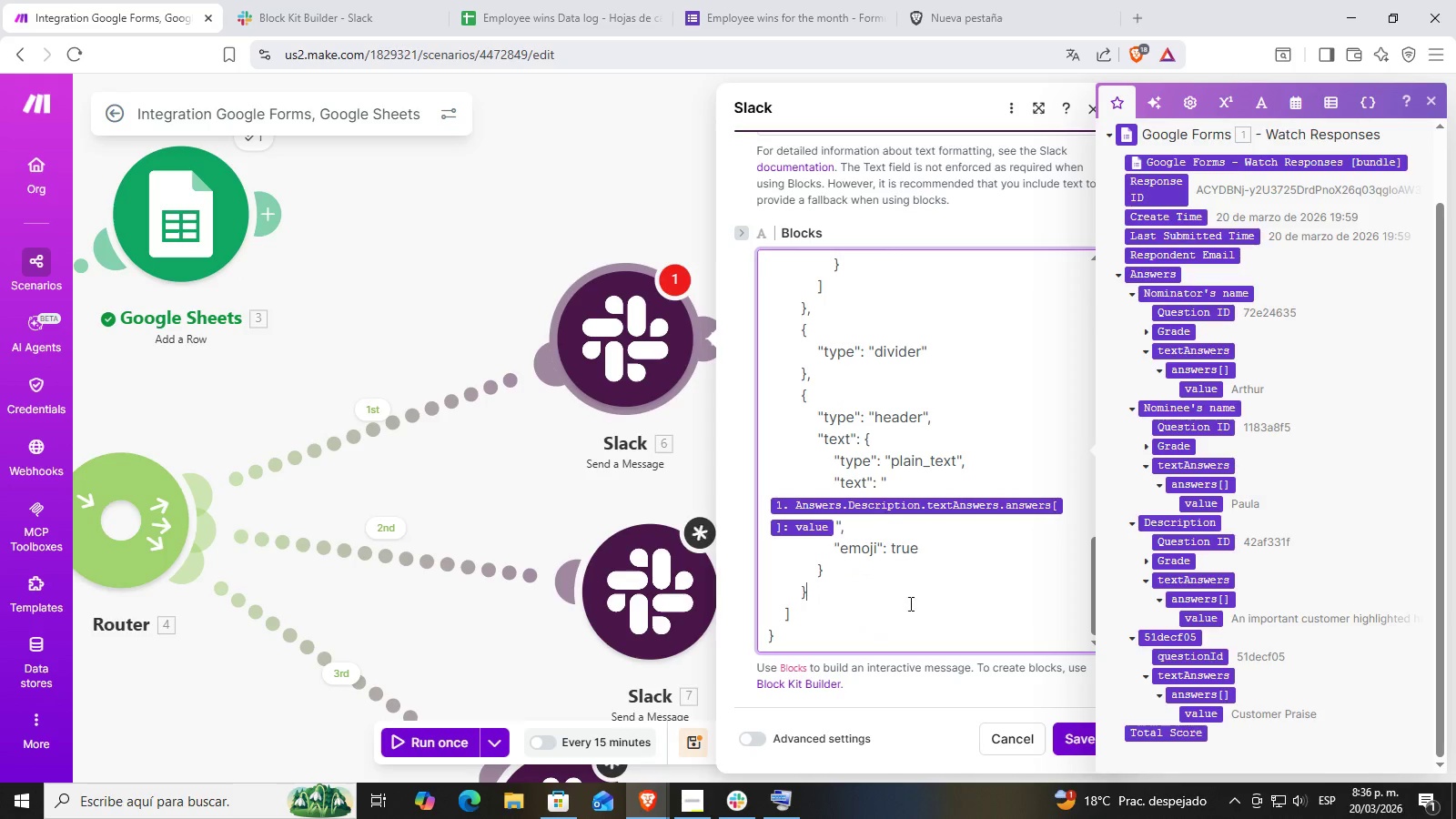 
double_click([864, 636])
 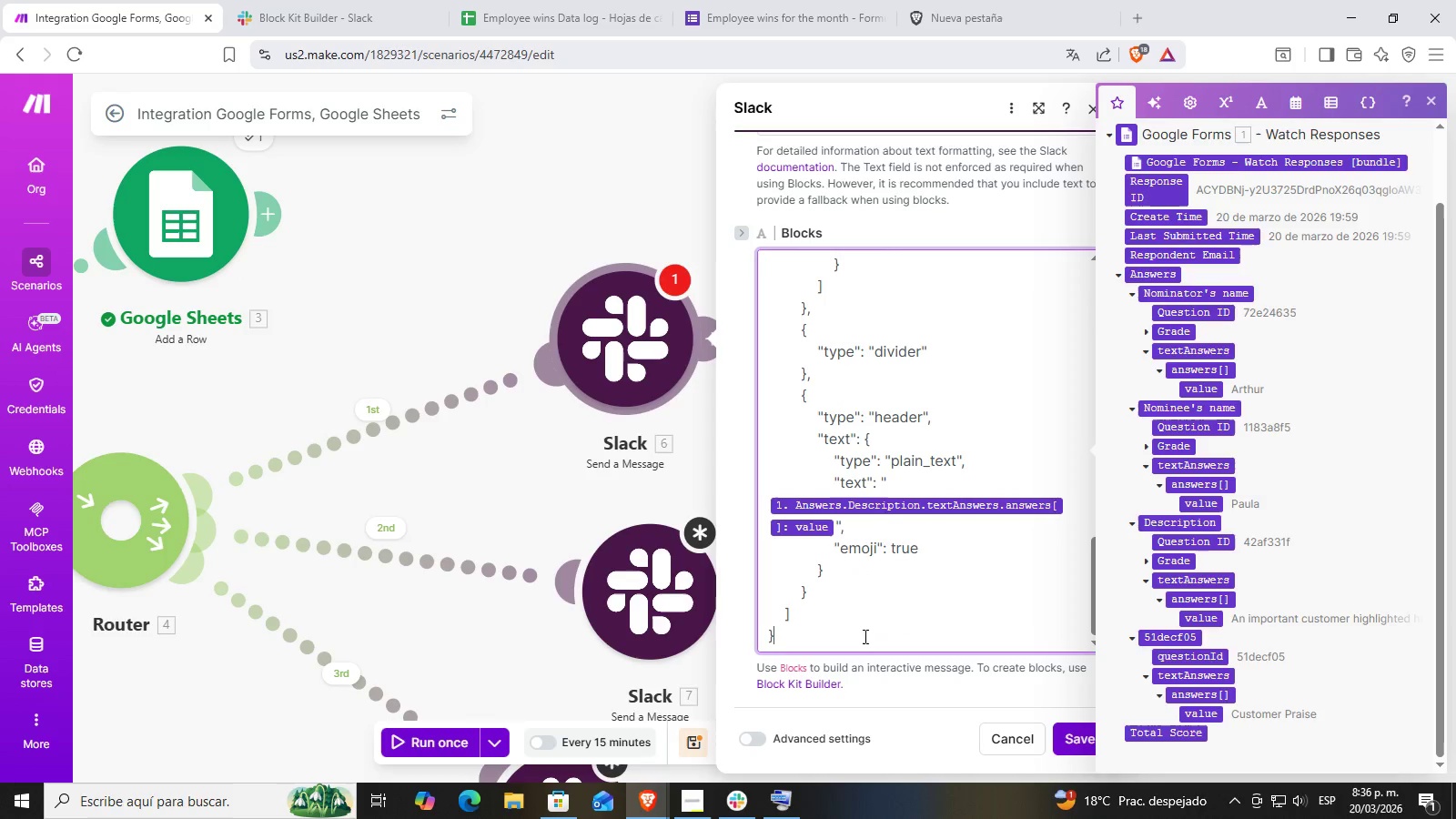 
scroll: coordinate [880, 627], scroll_direction: down, amount: 2.0
 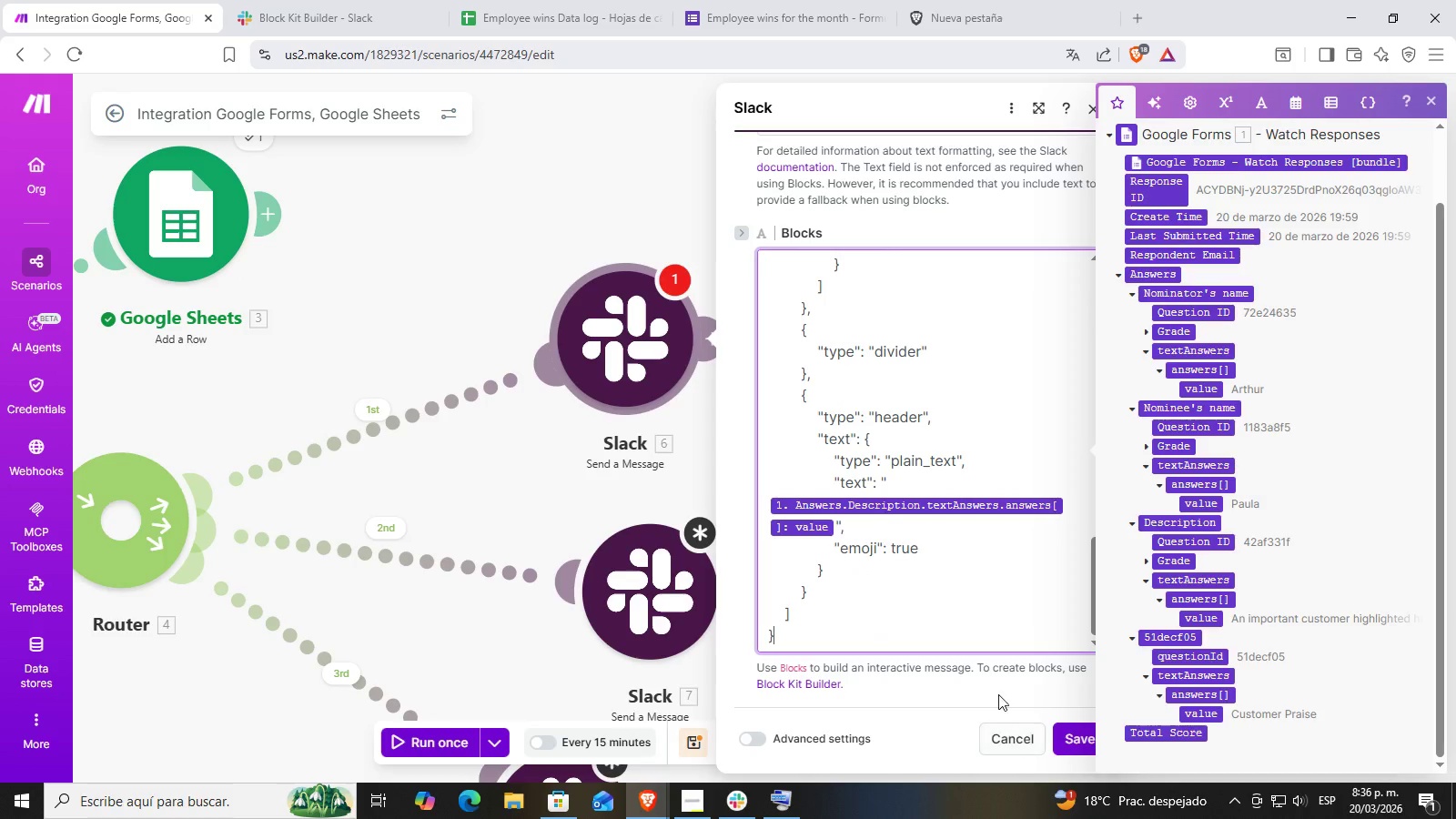 
left_click([994, 689])
 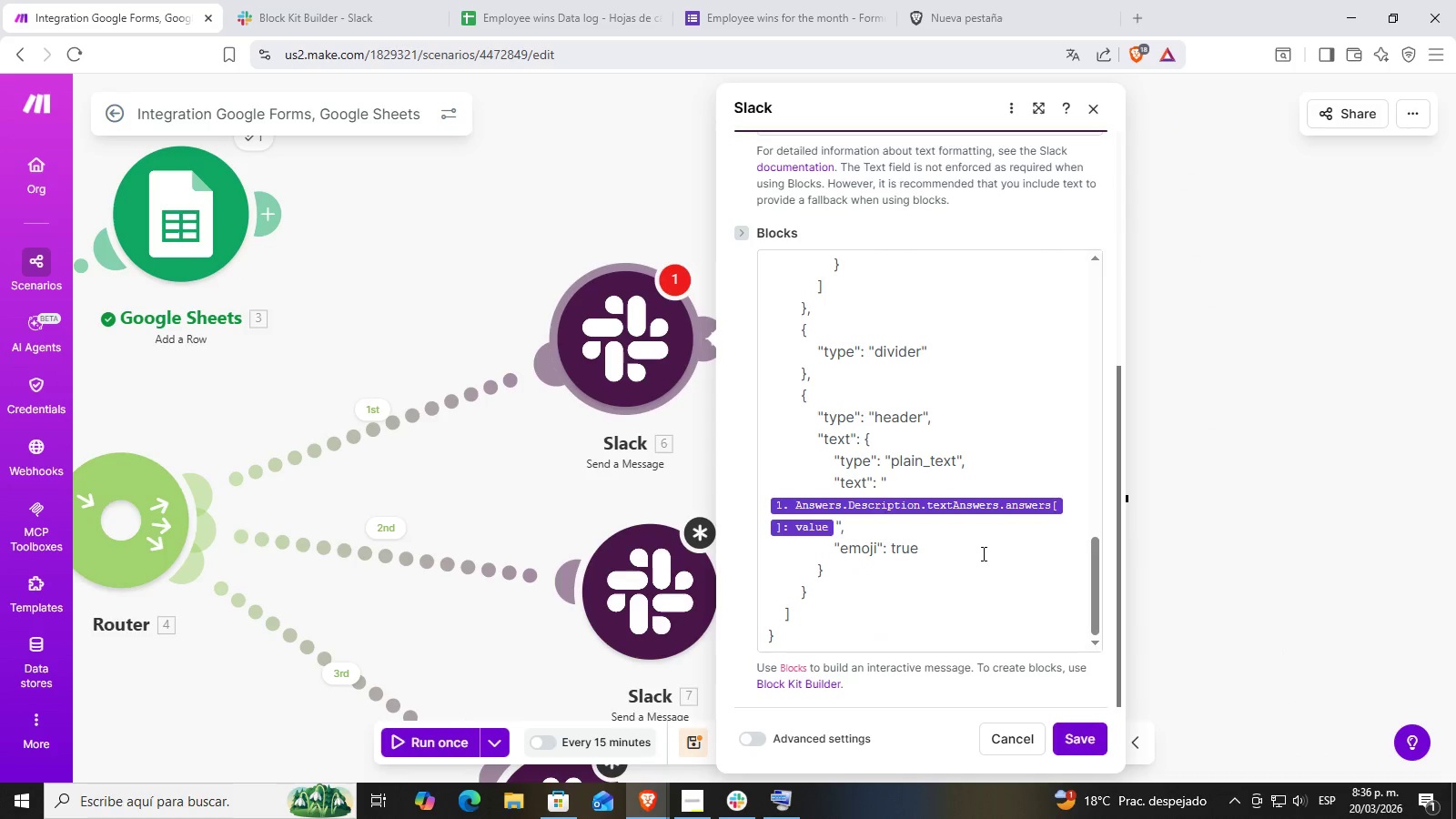 
scroll: coordinate [921, 438], scroll_direction: up, amount: 15.0
 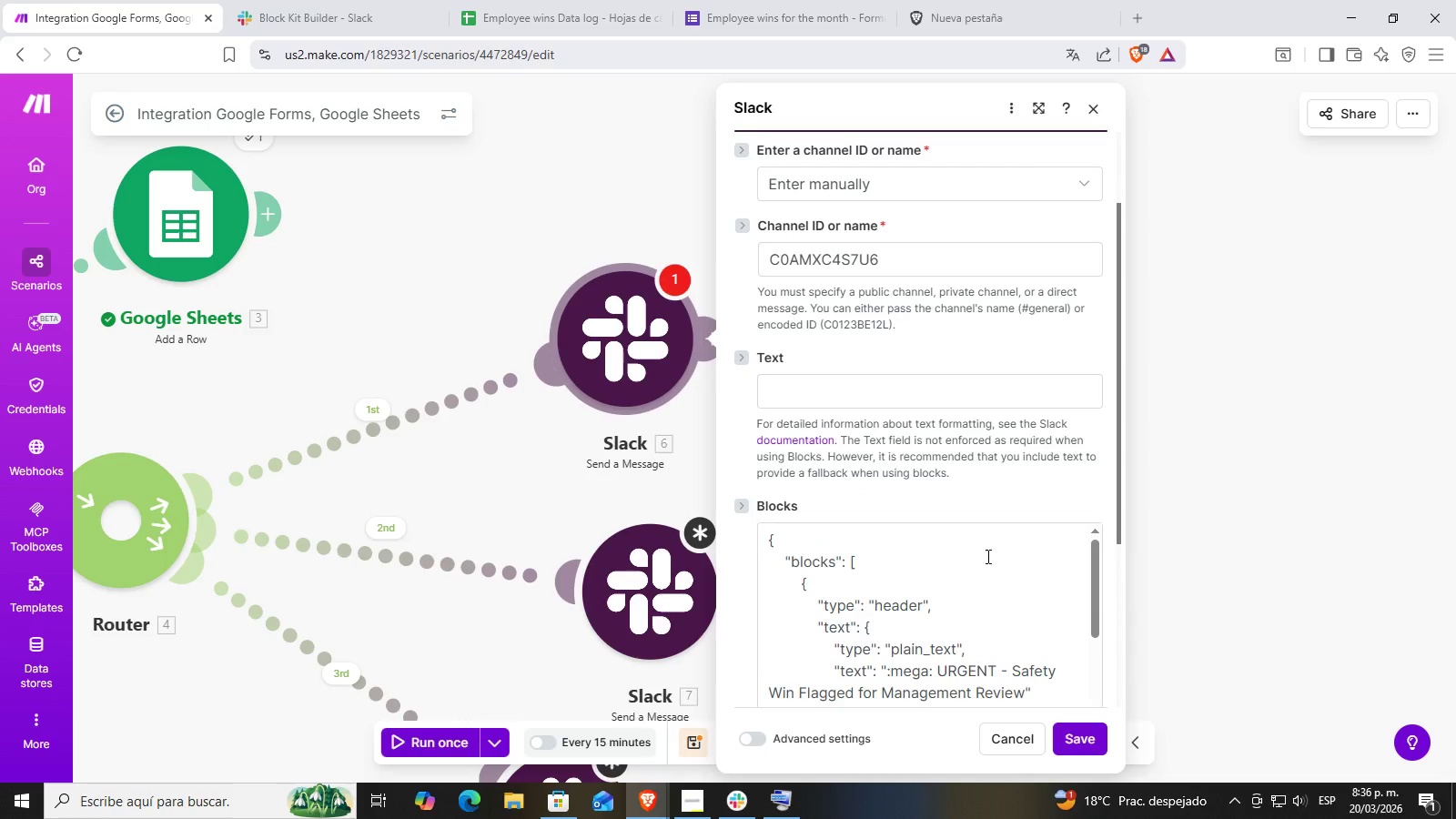 
scroll: coordinate [985, 555], scroll_direction: down, amount: 1.0
 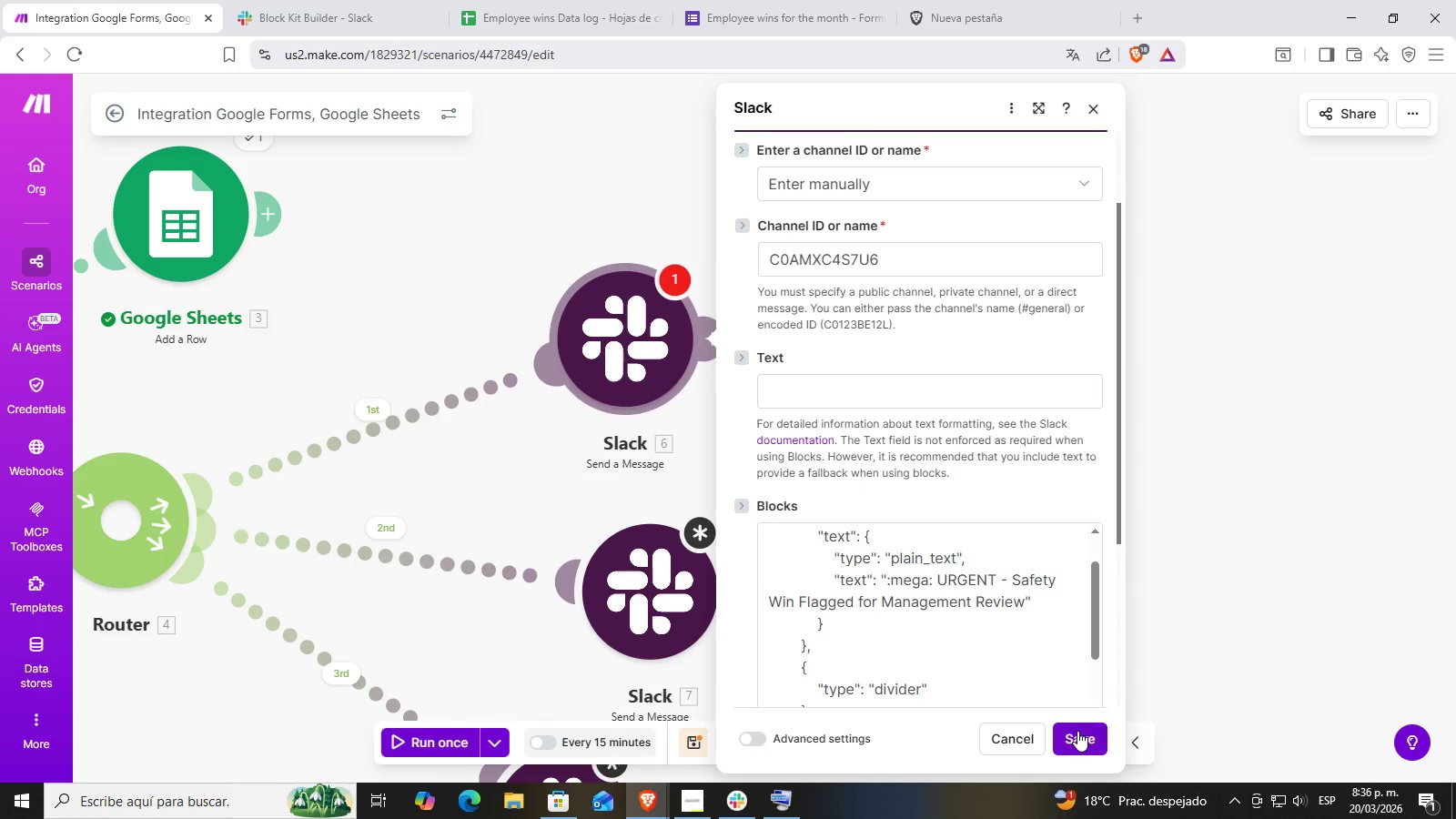 
left_click([1077, 732])
 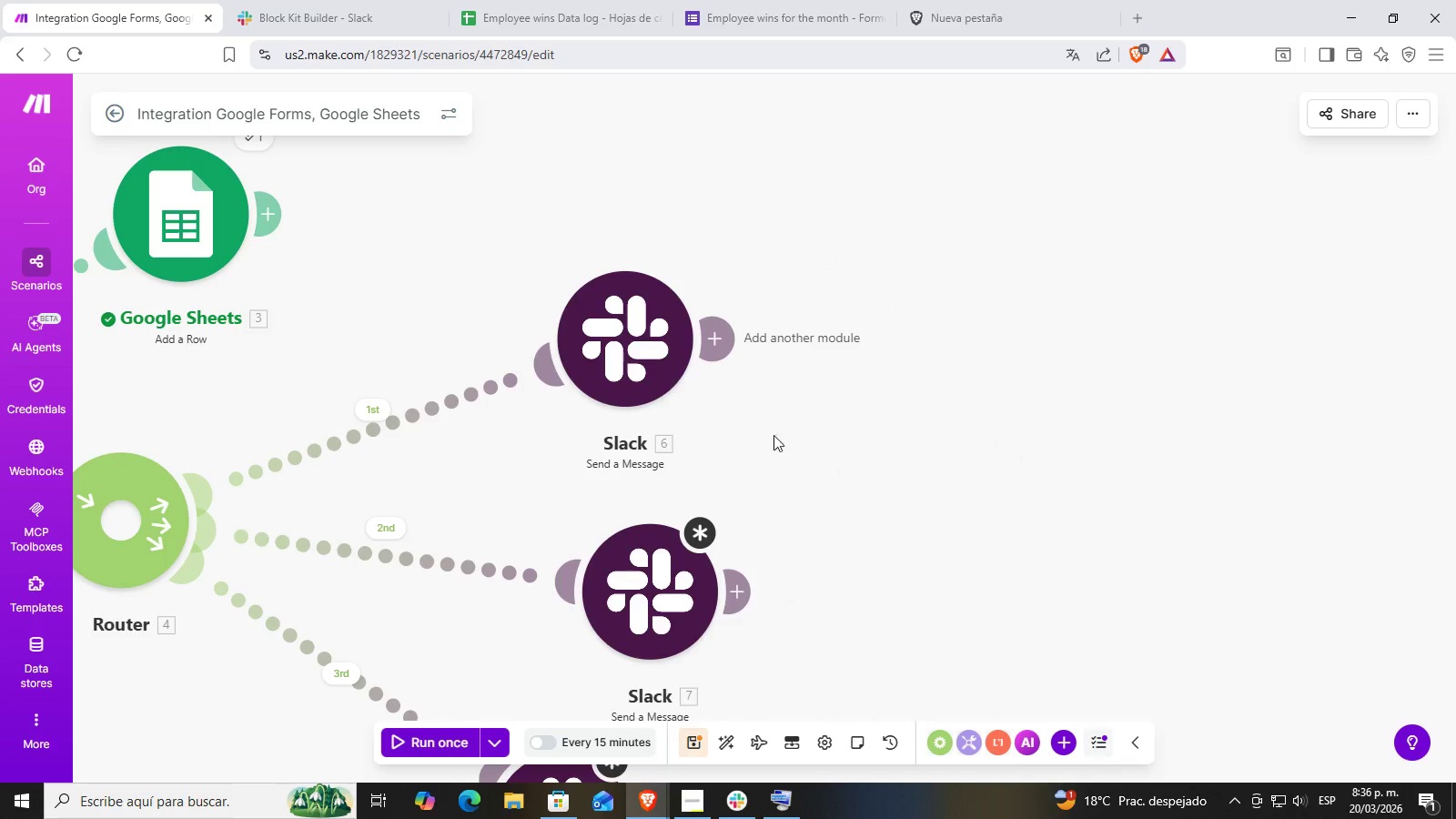 
left_click([642, 357])
 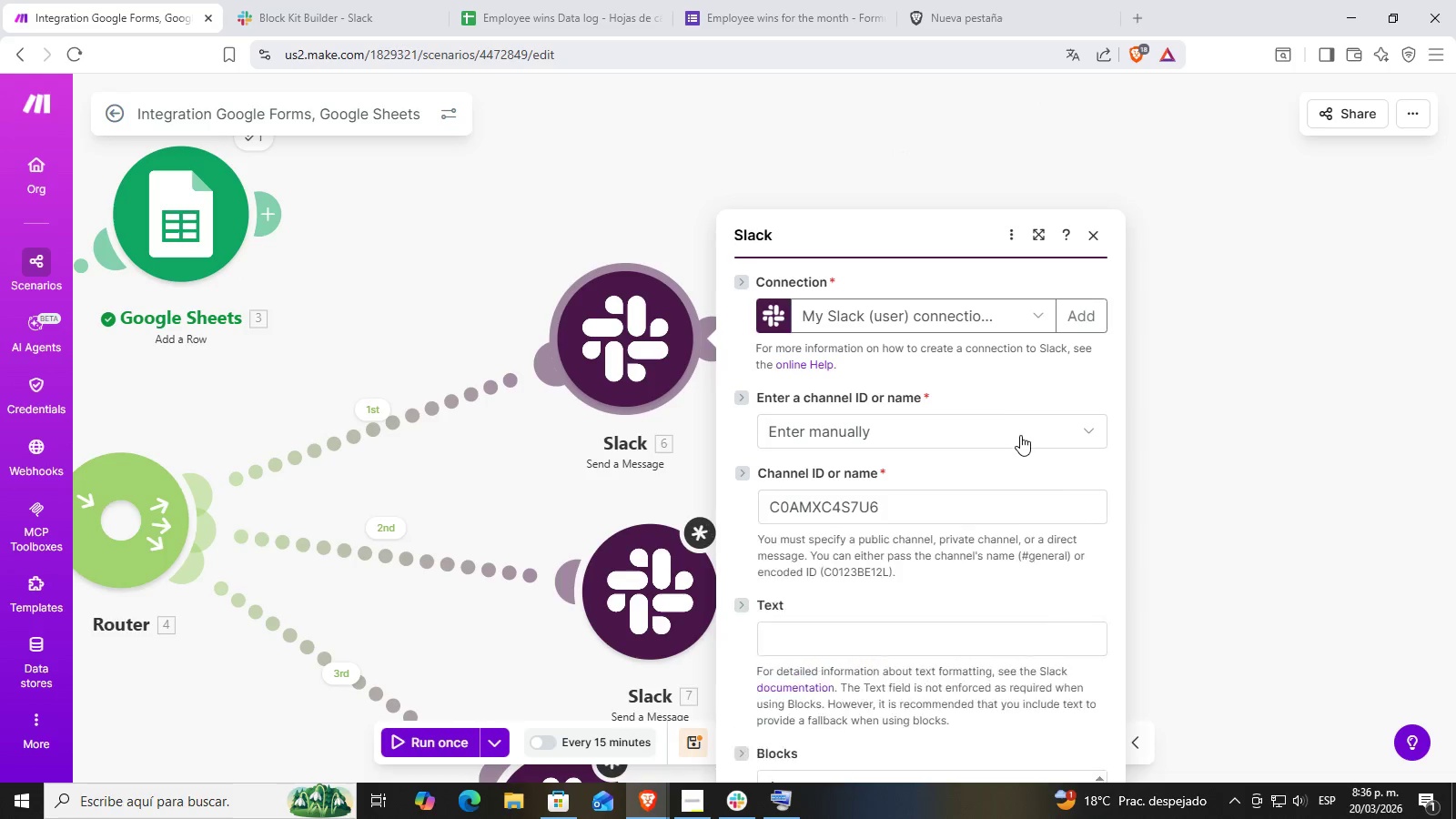 
scroll: coordinate [1010, 434], scroll_direction: down, amount: 11.0
 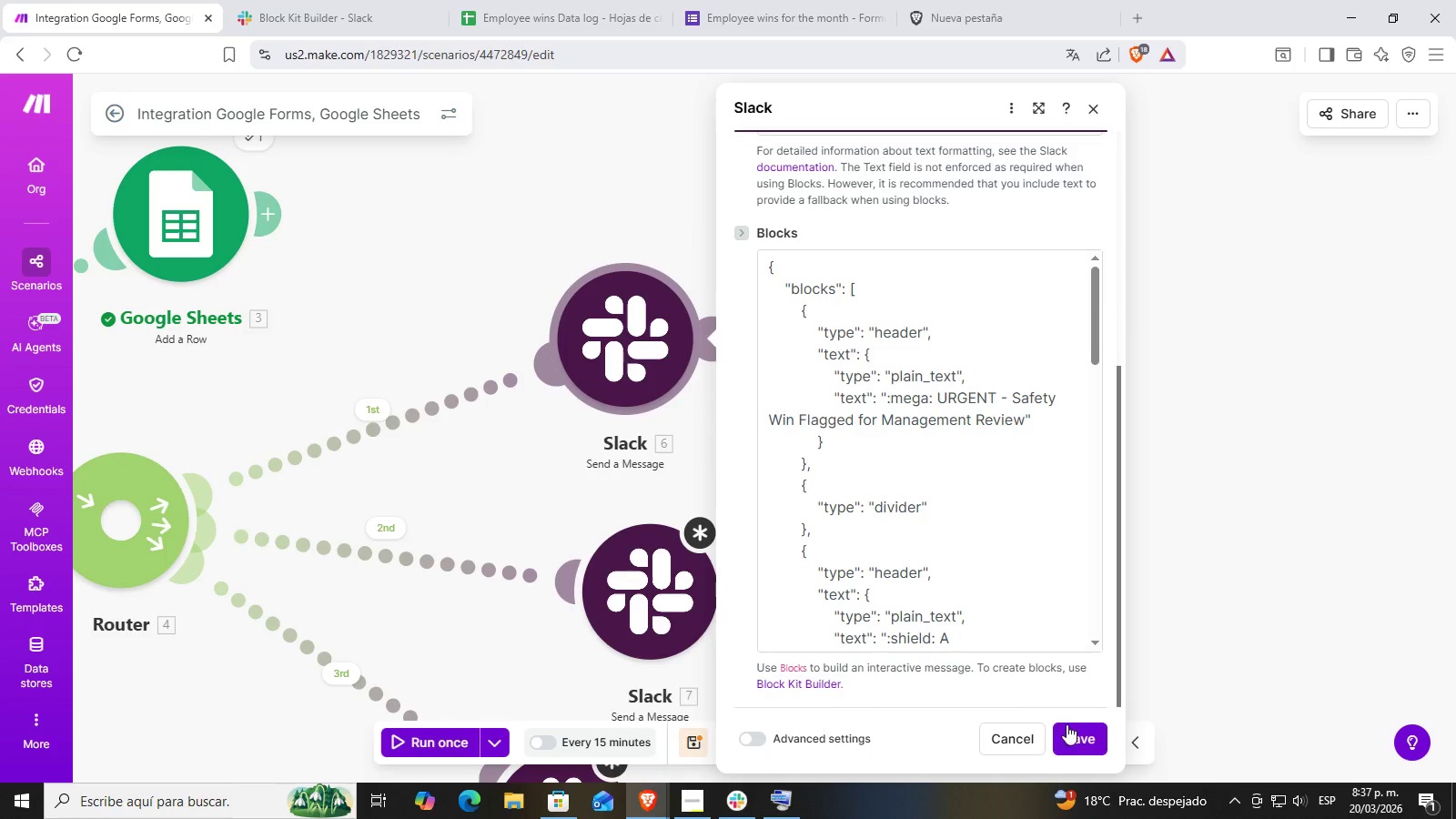 
left_click([1076, 740])
 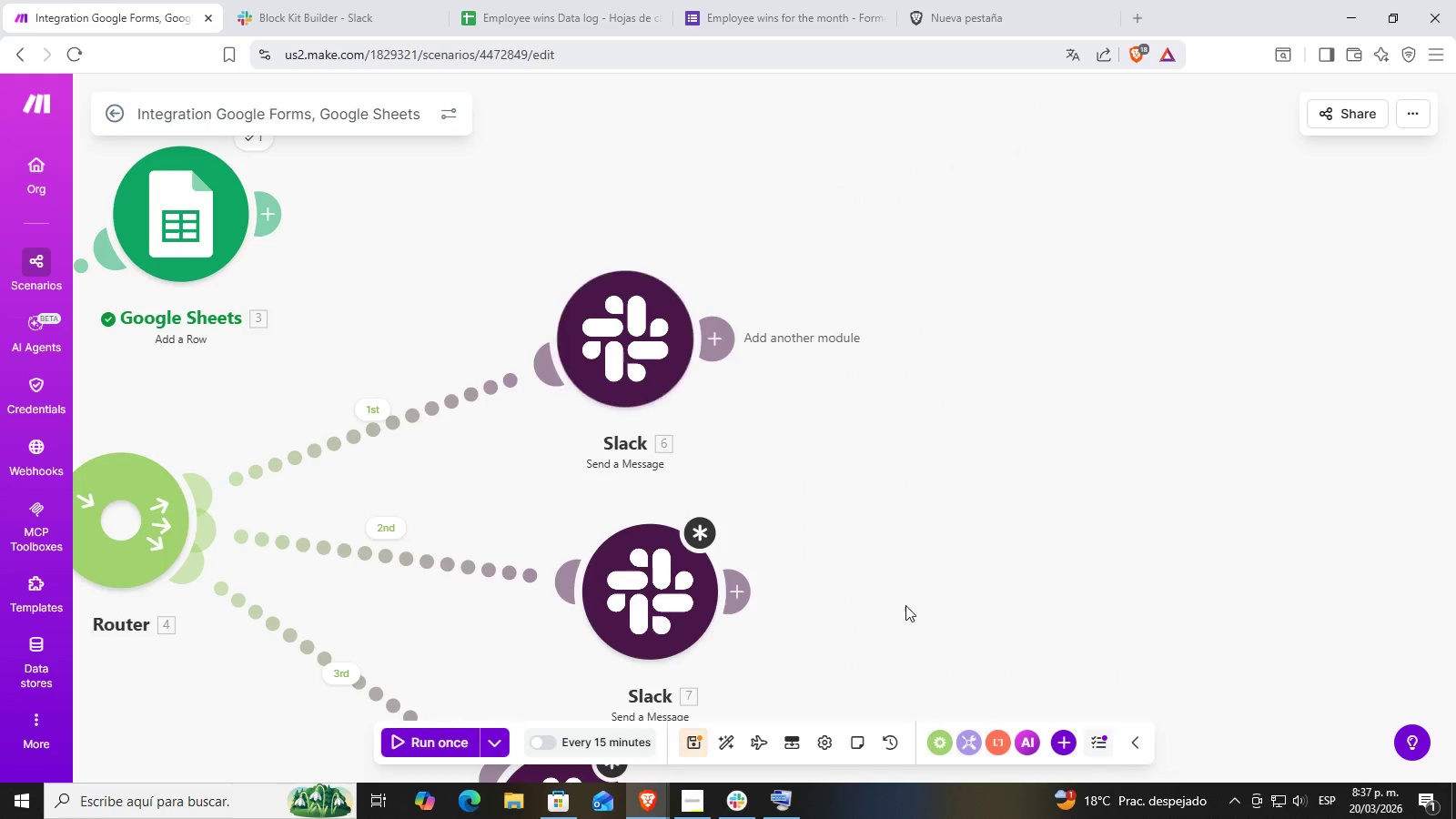 
left_click_drag(start_coordinate=[888, 551], to_coordinate=[1052, 520])
 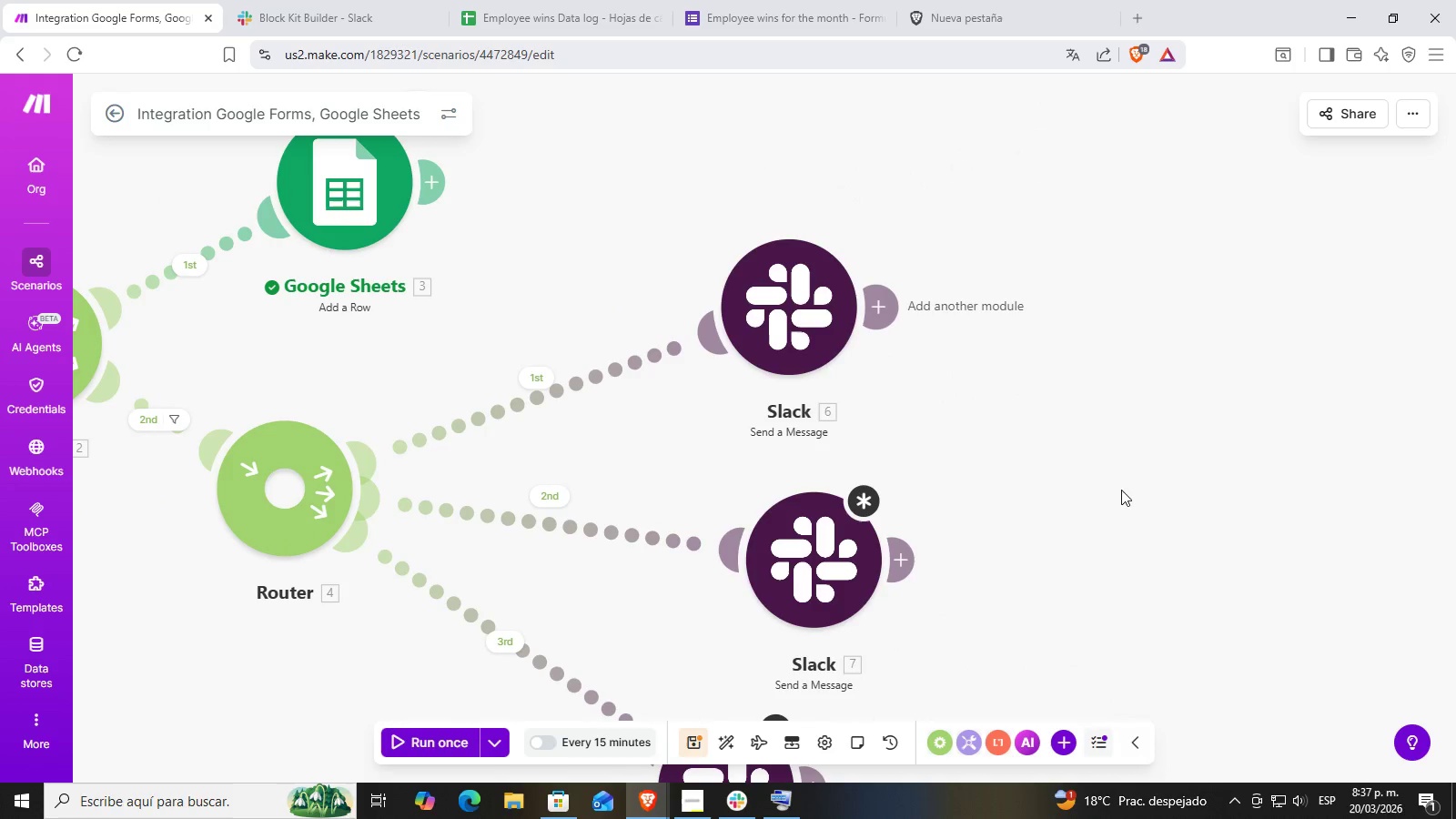 
left_click_drag(start_coordinate=[1113, 488], to_coordinate=[1172, 470])
 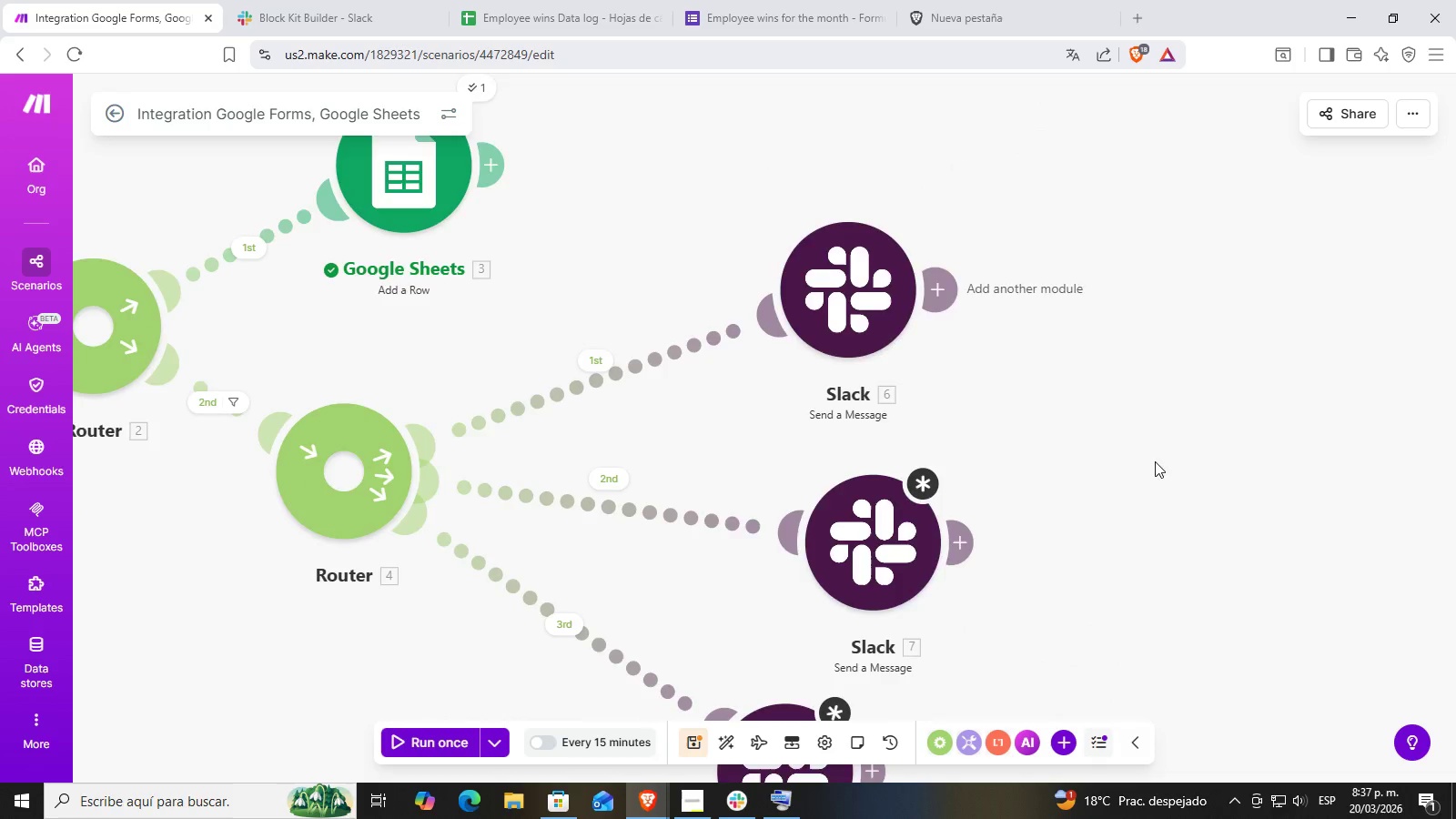 
left_click_drag(start_coordinate=[761, 424], to_coordinate=[841, 404])
 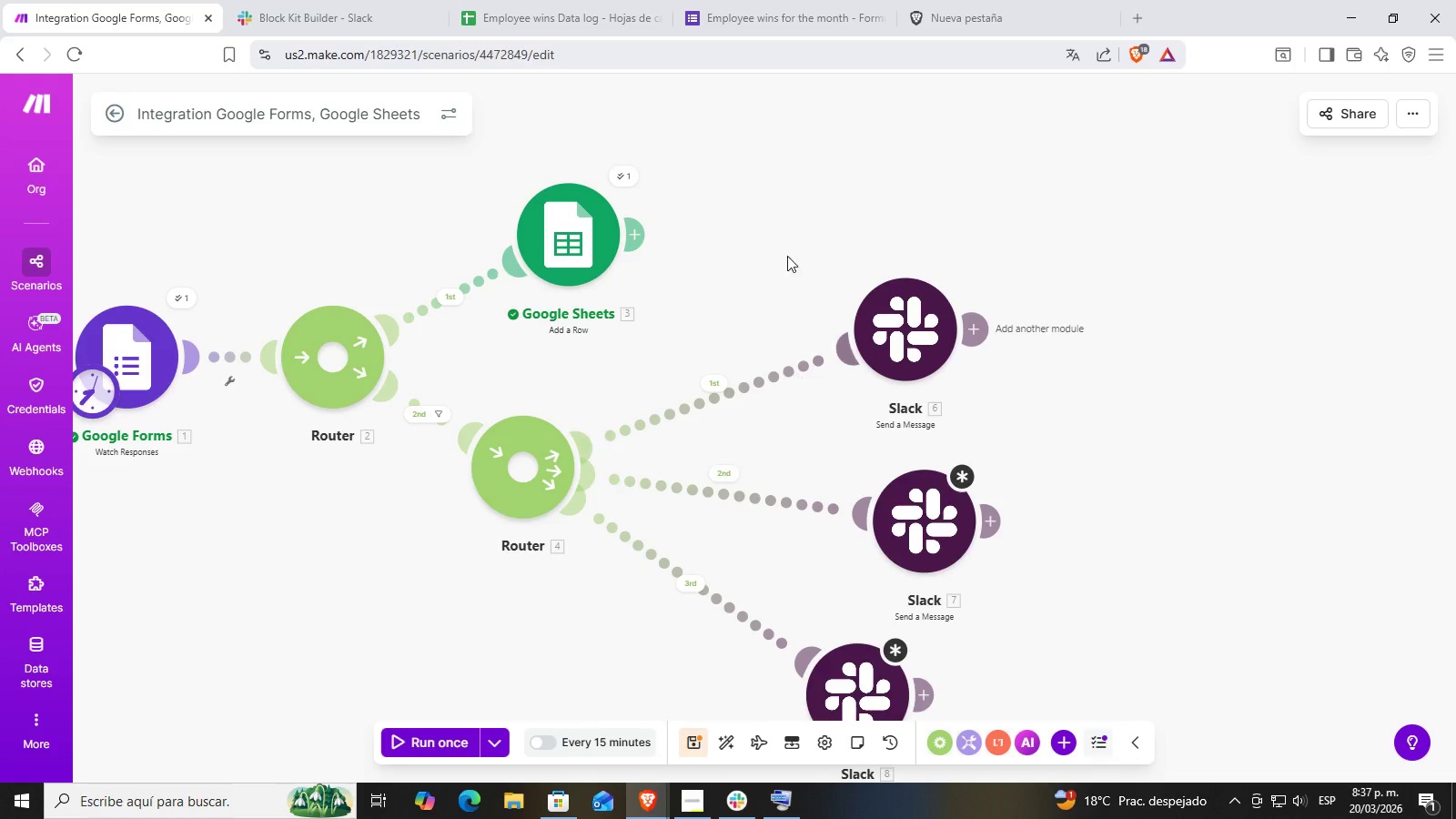 
scroll: coordinate [1083, 454], scroll_direction: down, amount: 2.0
 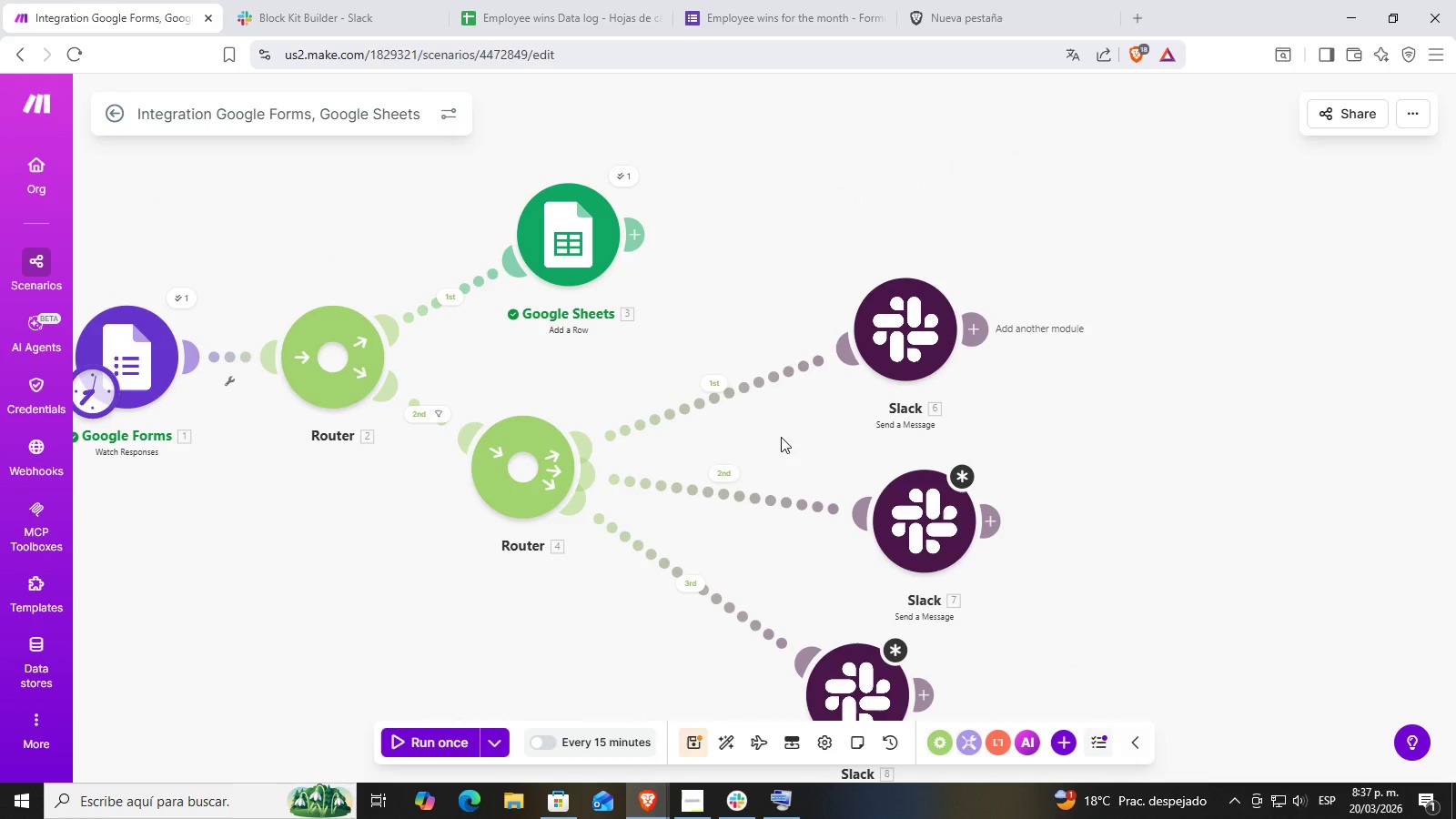 
left_click([794, 0])
 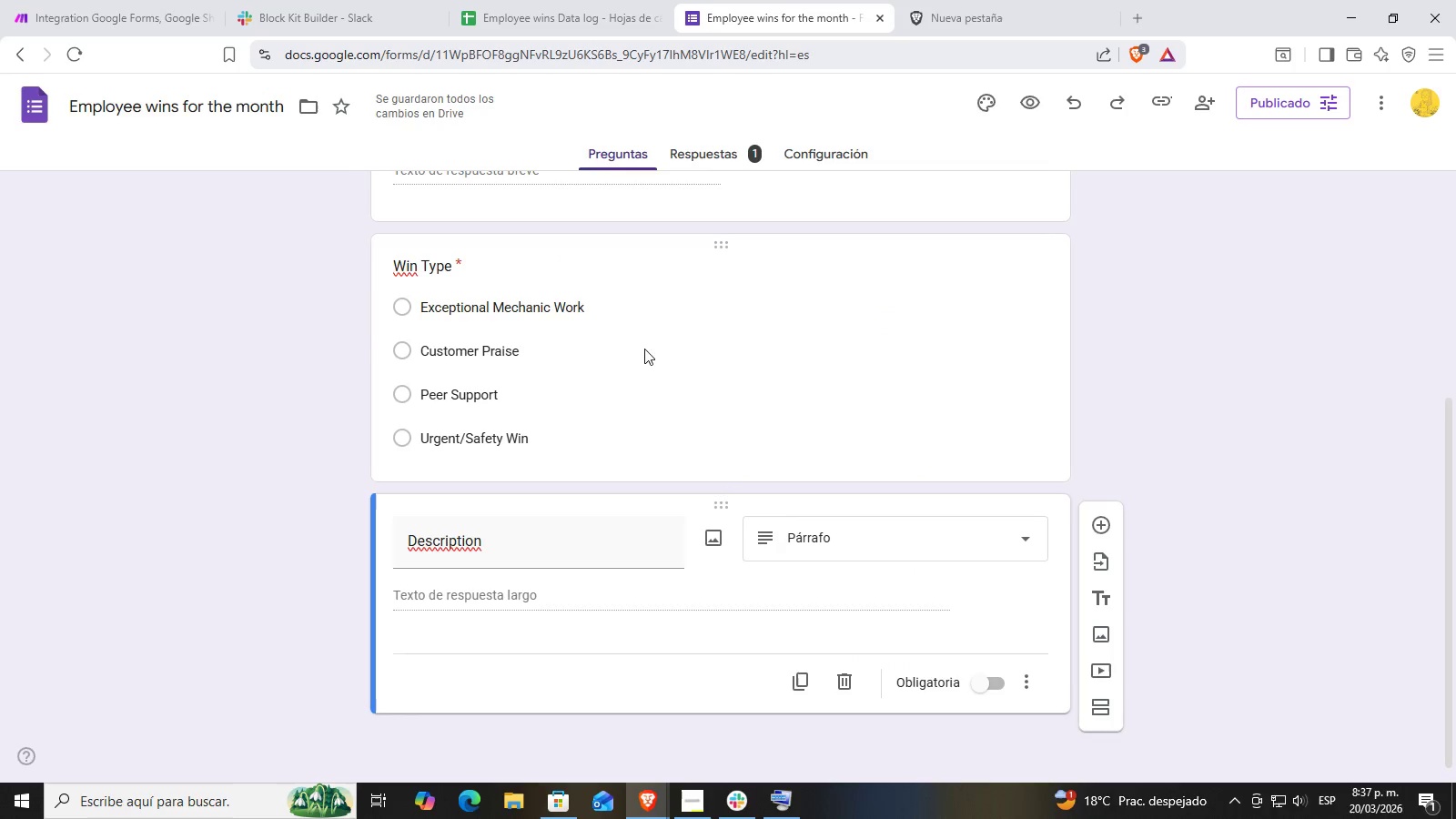 
scroll: coordinate [668, 390], scroll_direction: up, amount: 9.0
 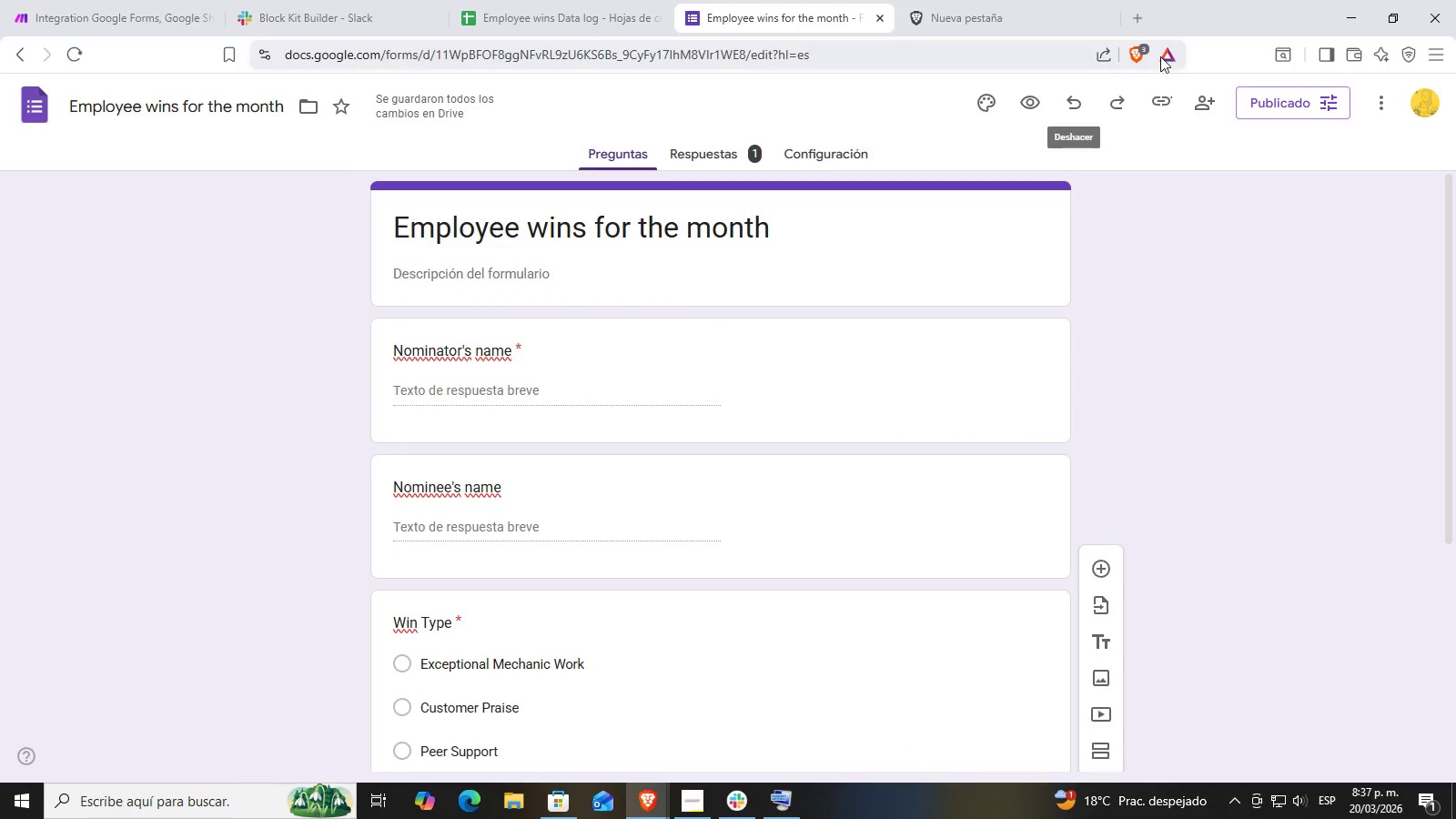 
left_click([554, 0])
 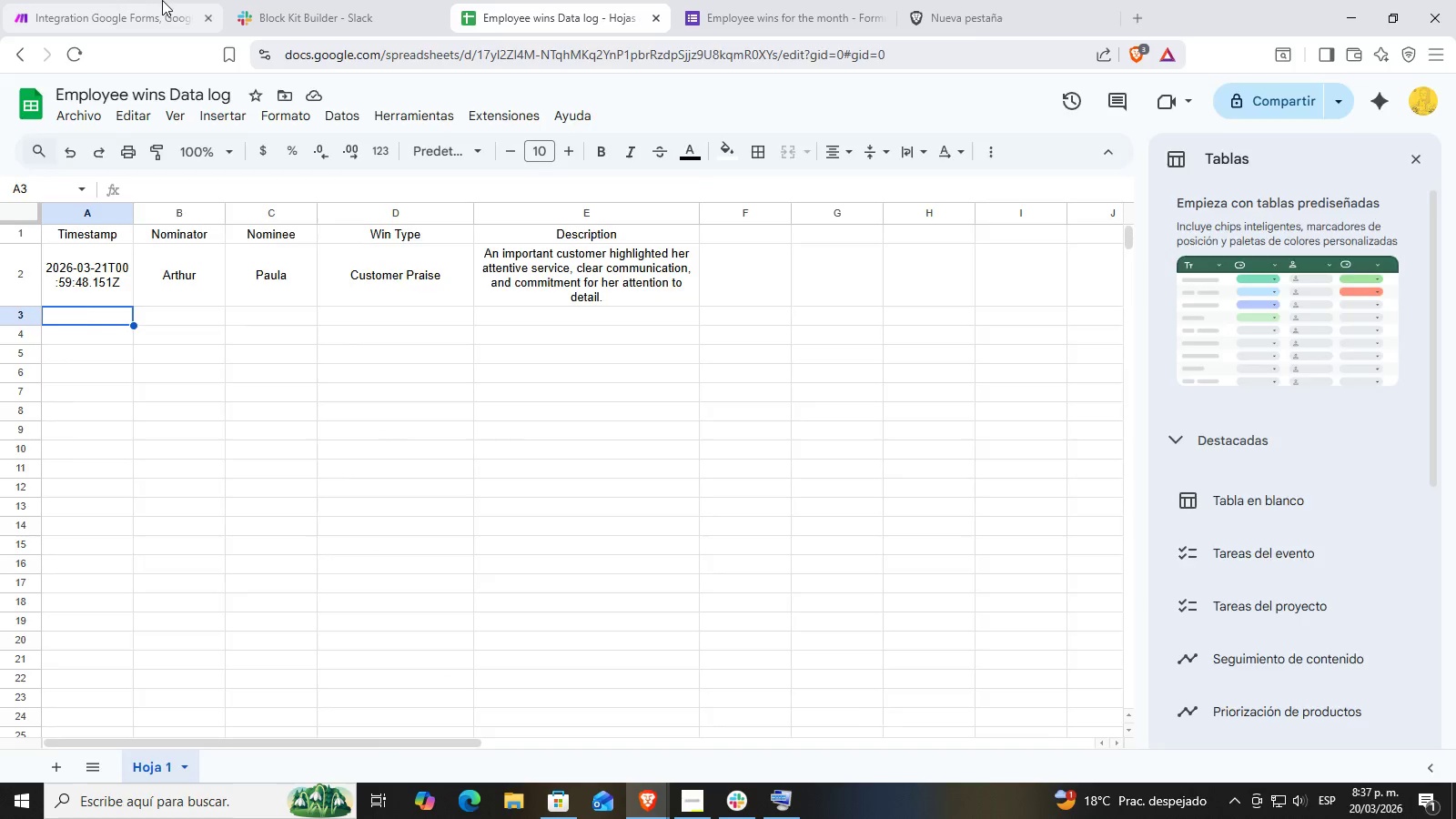 
double_click([308, 0])
 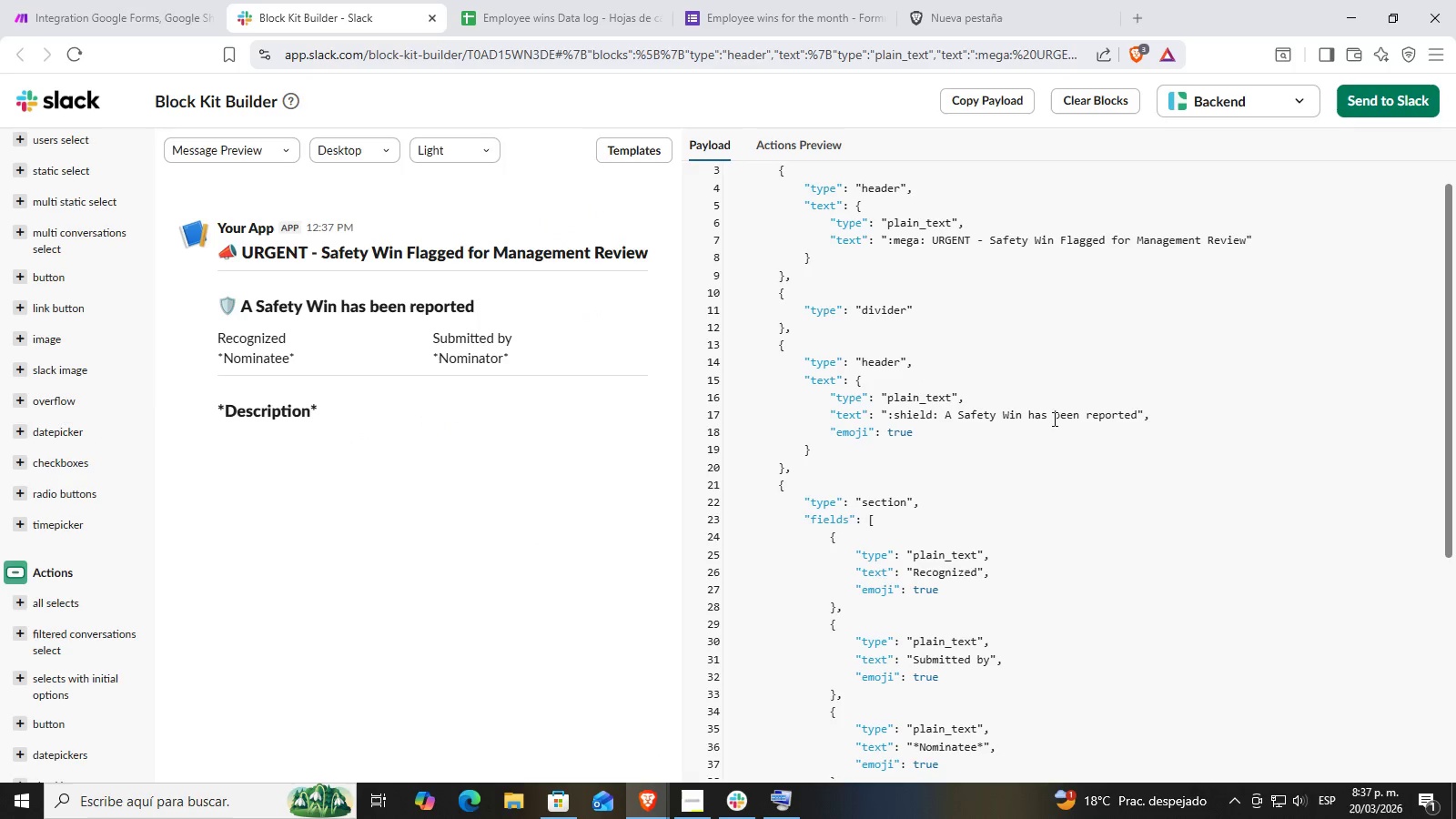 
scroll: coordinate [1037, 416], scroll_direction: up, amount: 8.0
 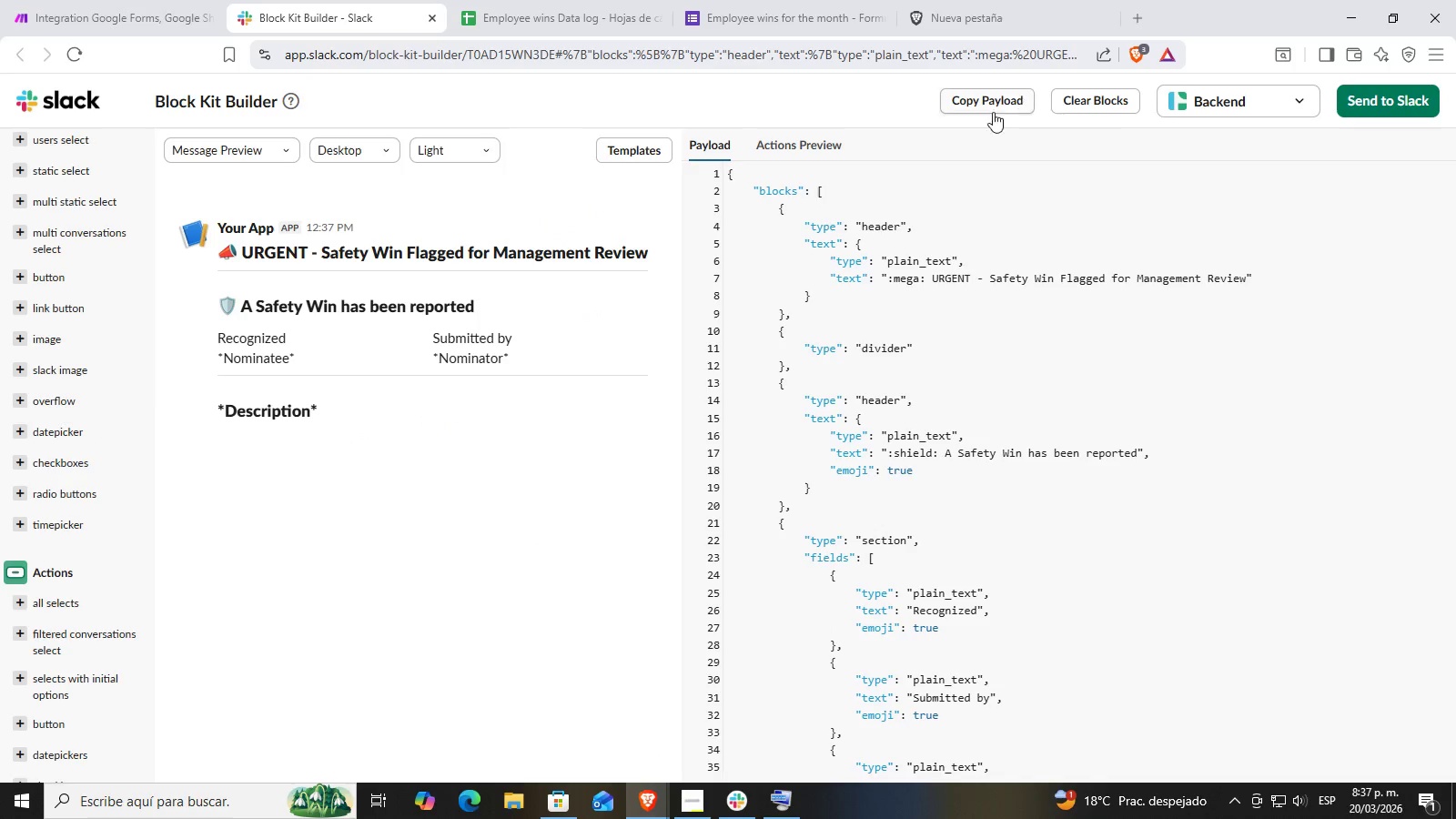 
left_click([992, 91])
 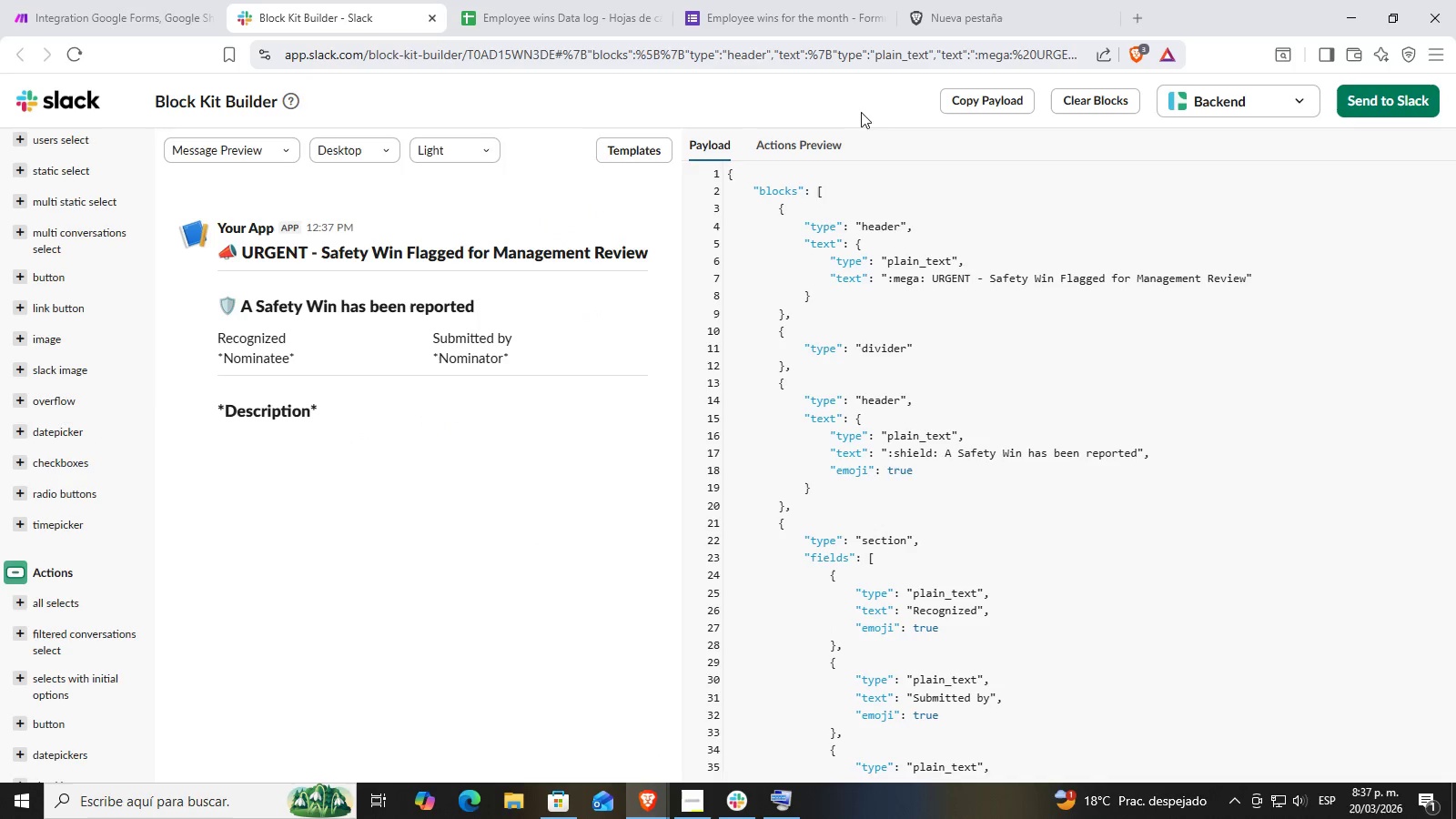 
left_click([980, 100])
 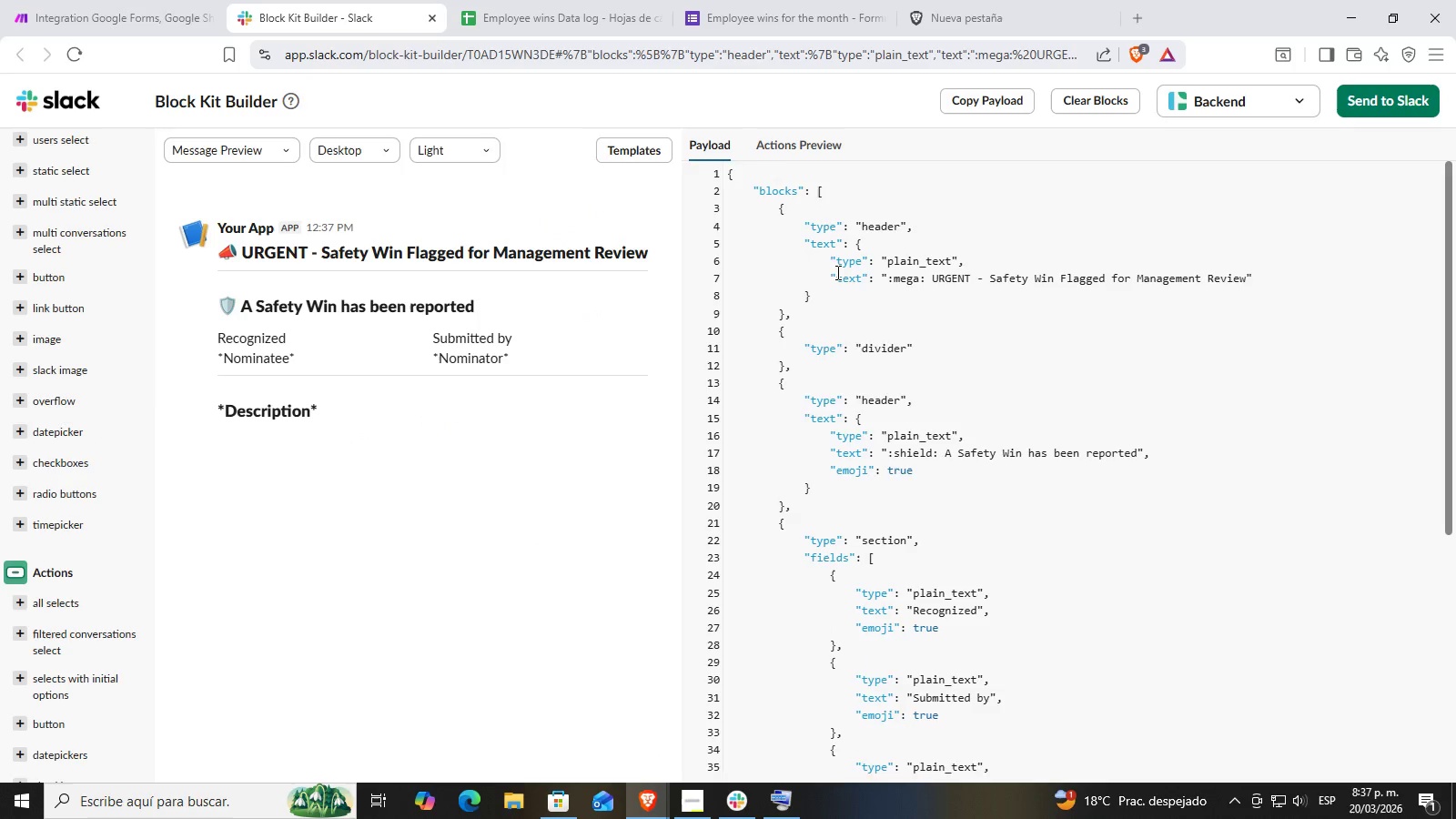 
left_click([927, 314])
 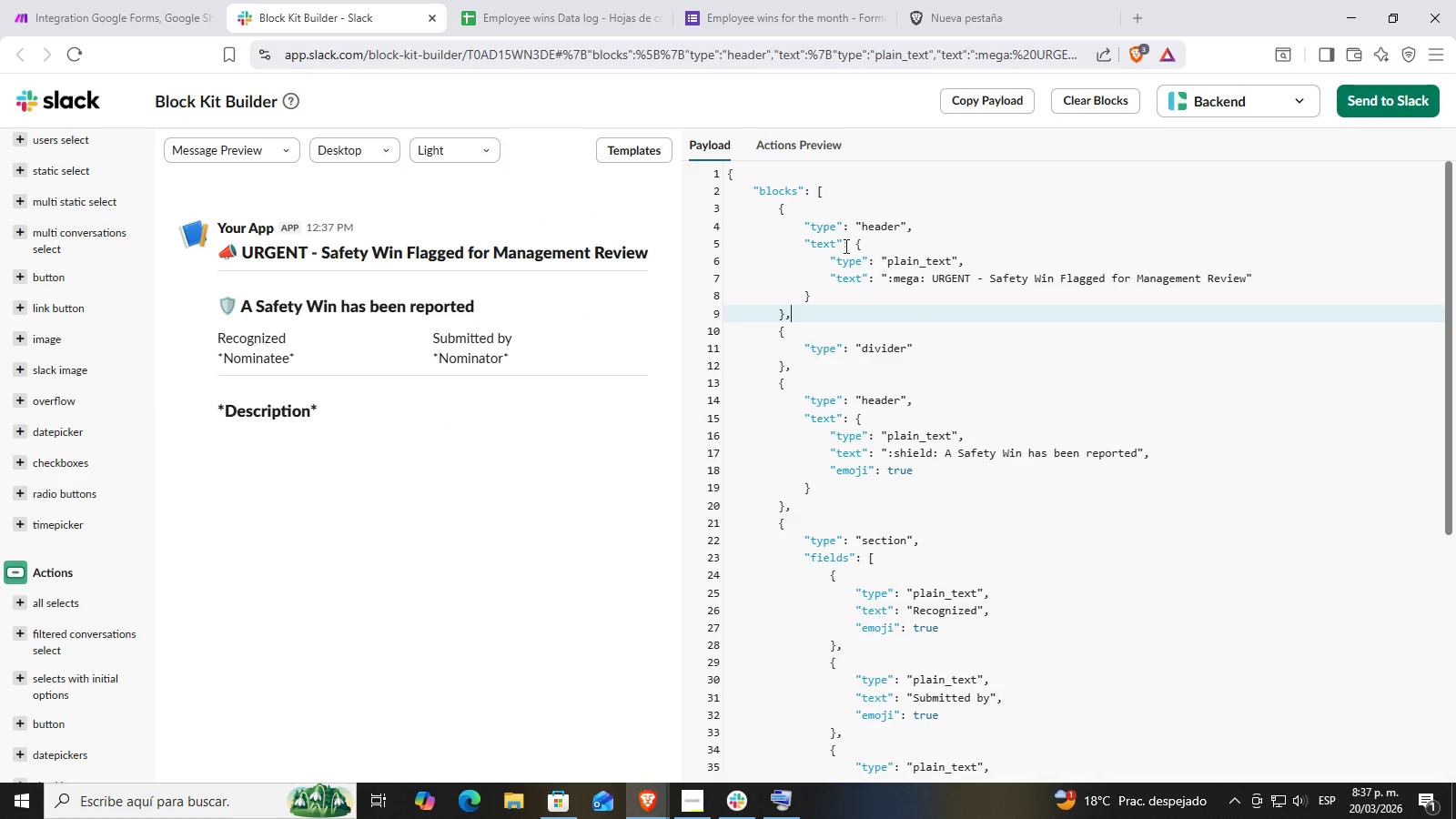 
scroll: coordinate [927, 314], scroll_direction: down, amount: 1.0
 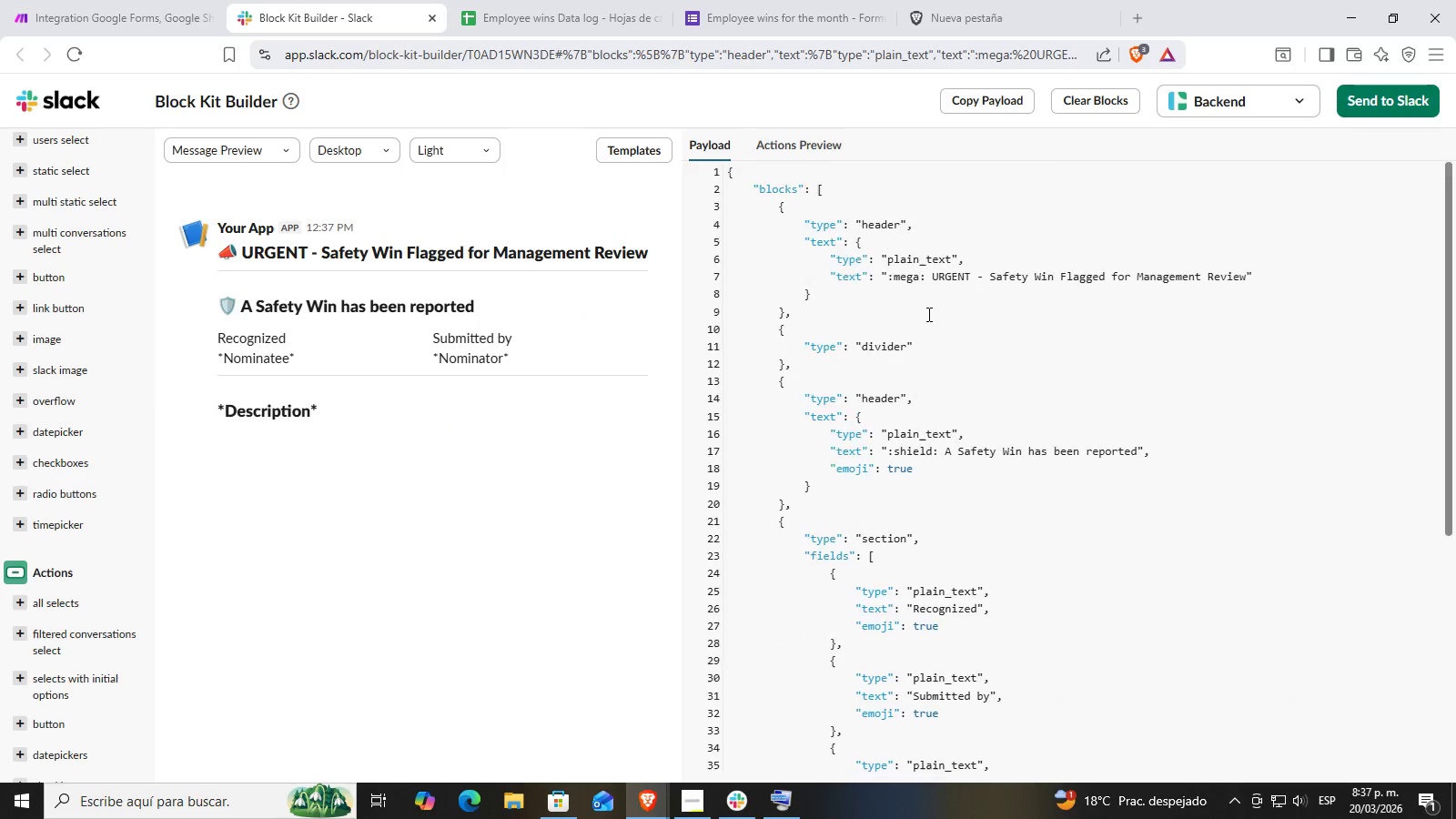 
double_click([844, 245])
 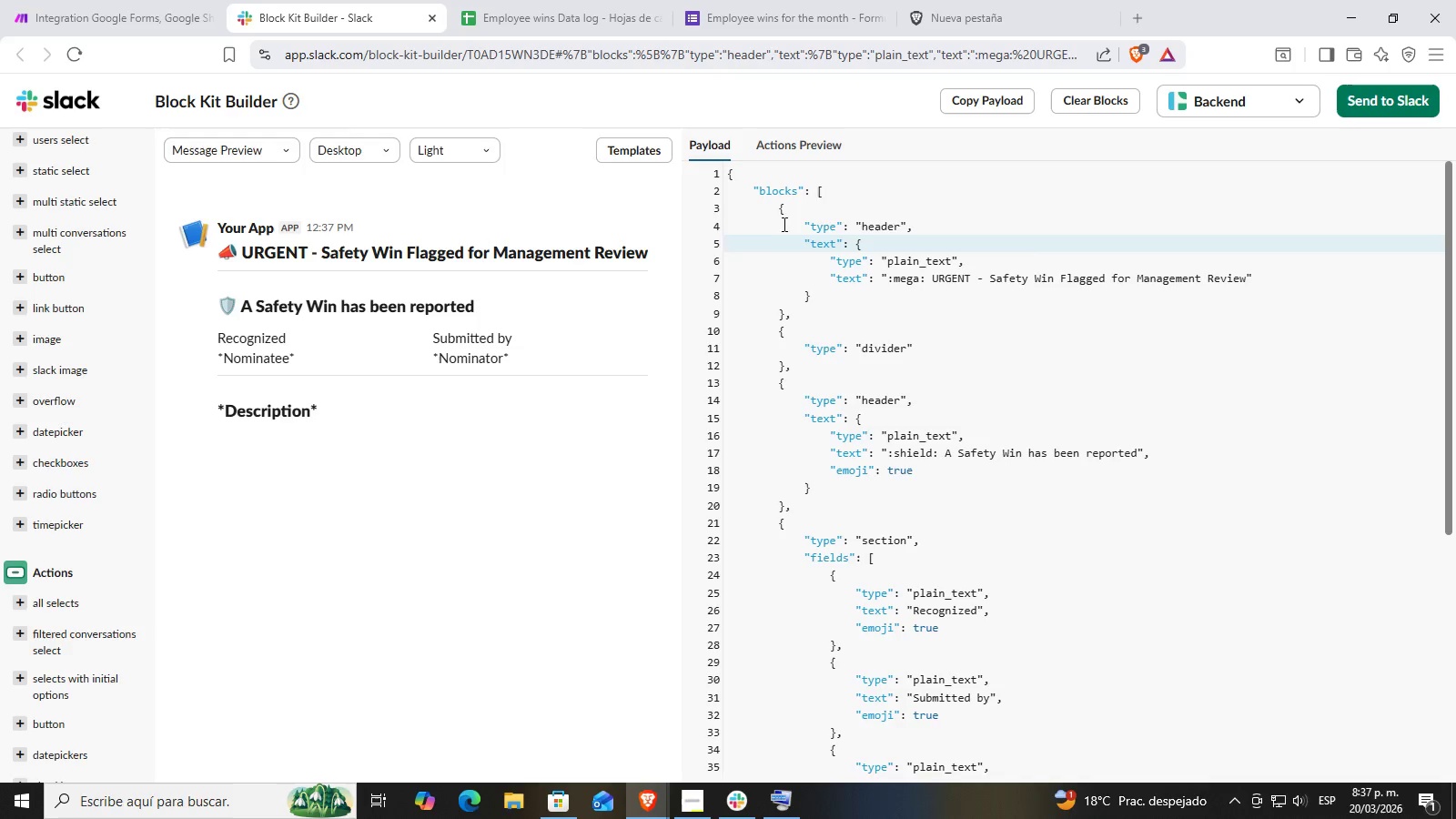 
left_click_drag(start_coordinate=[774, 212], to_coordinate=[932, 277])
 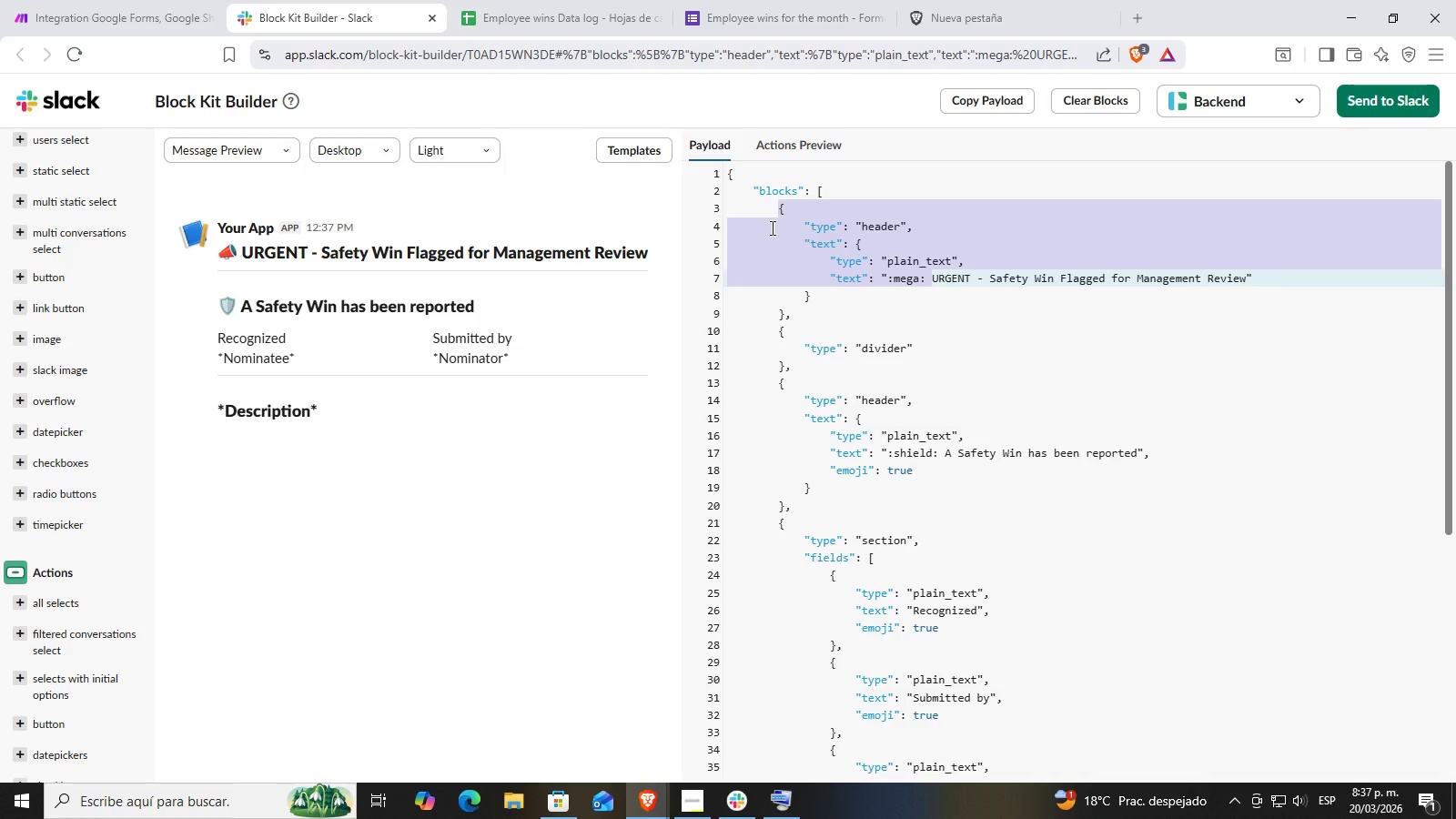 
left_click([765, 224])
 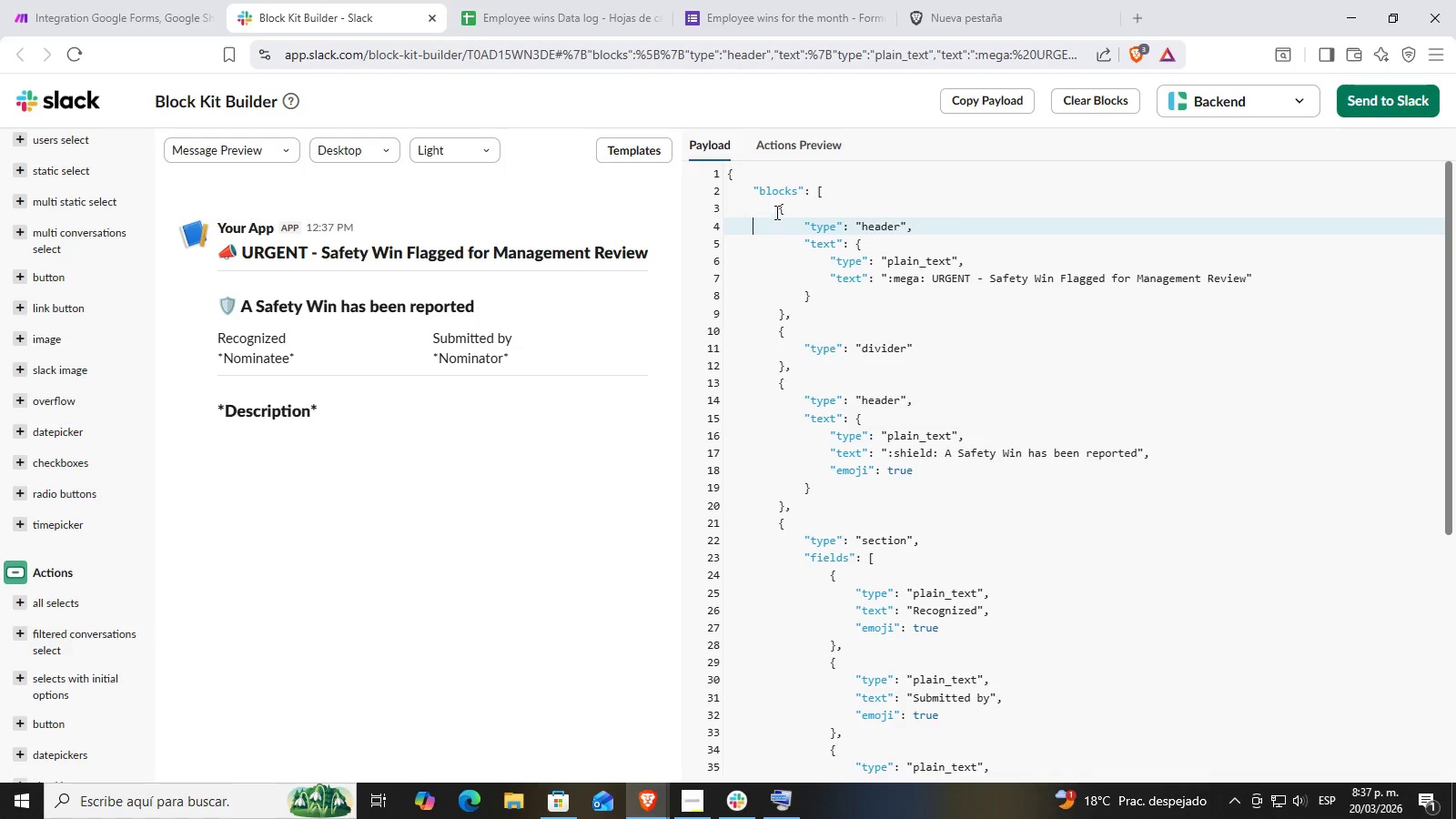 
left_click_drag(start_coordinate=[775, 210], to_coordinate=[832, 308])
 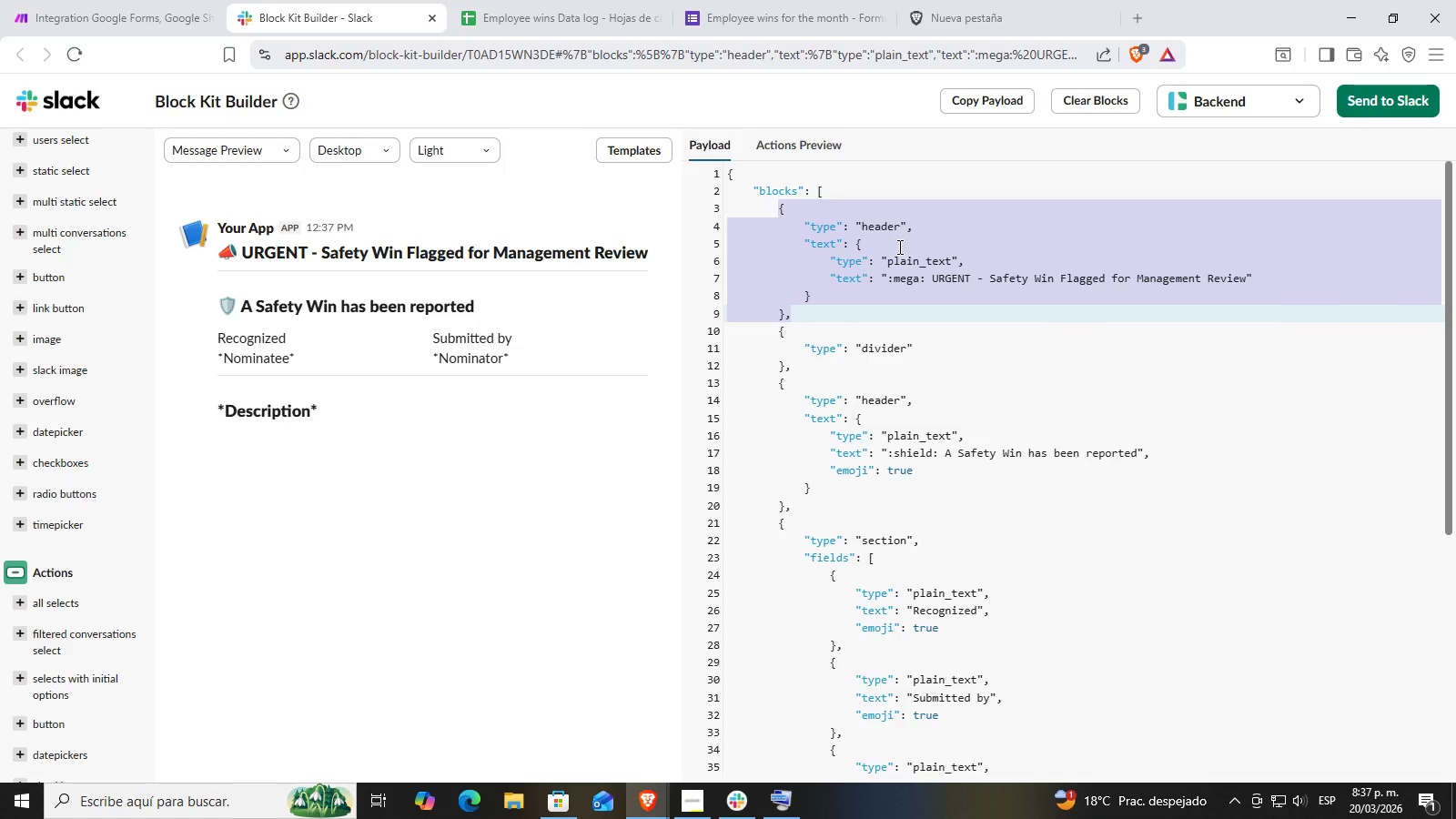 
key(Backspace)
 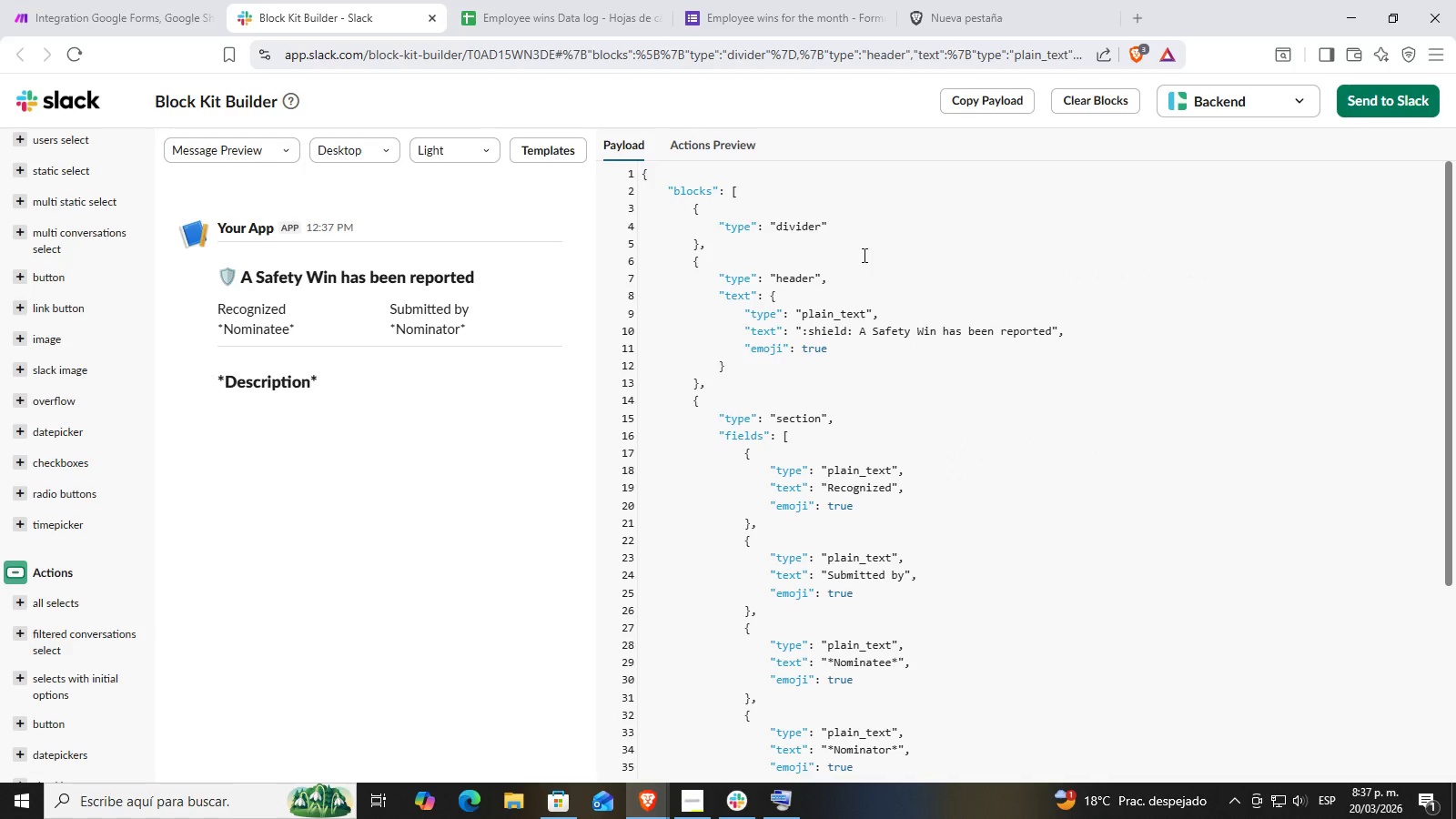 
scroll: coordinate [862, 256], scroll_direction: down, amount: 1.0
 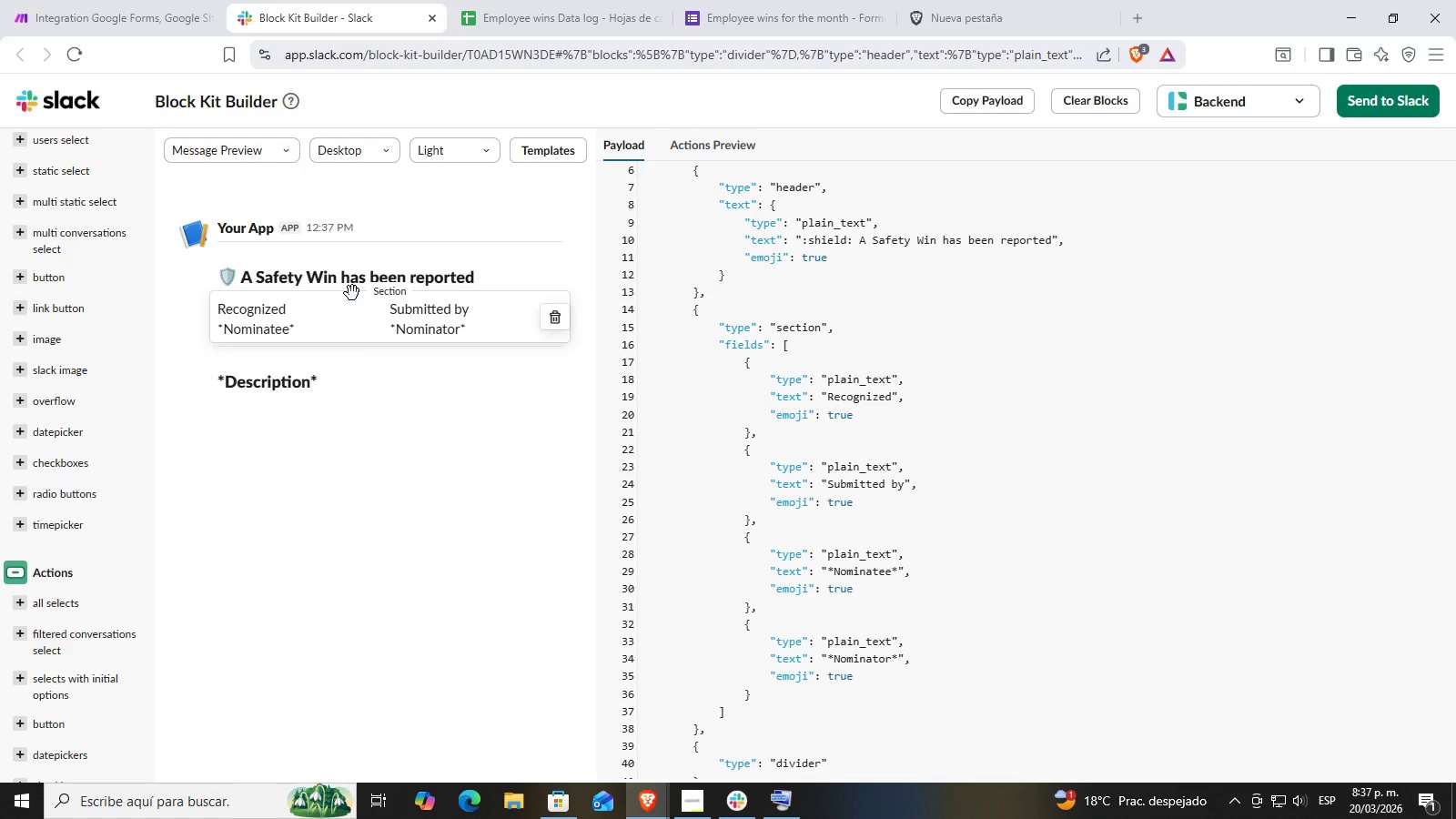 
scroll: coordinate [1014, 342], scroll_direction: up, amount: 4.0
 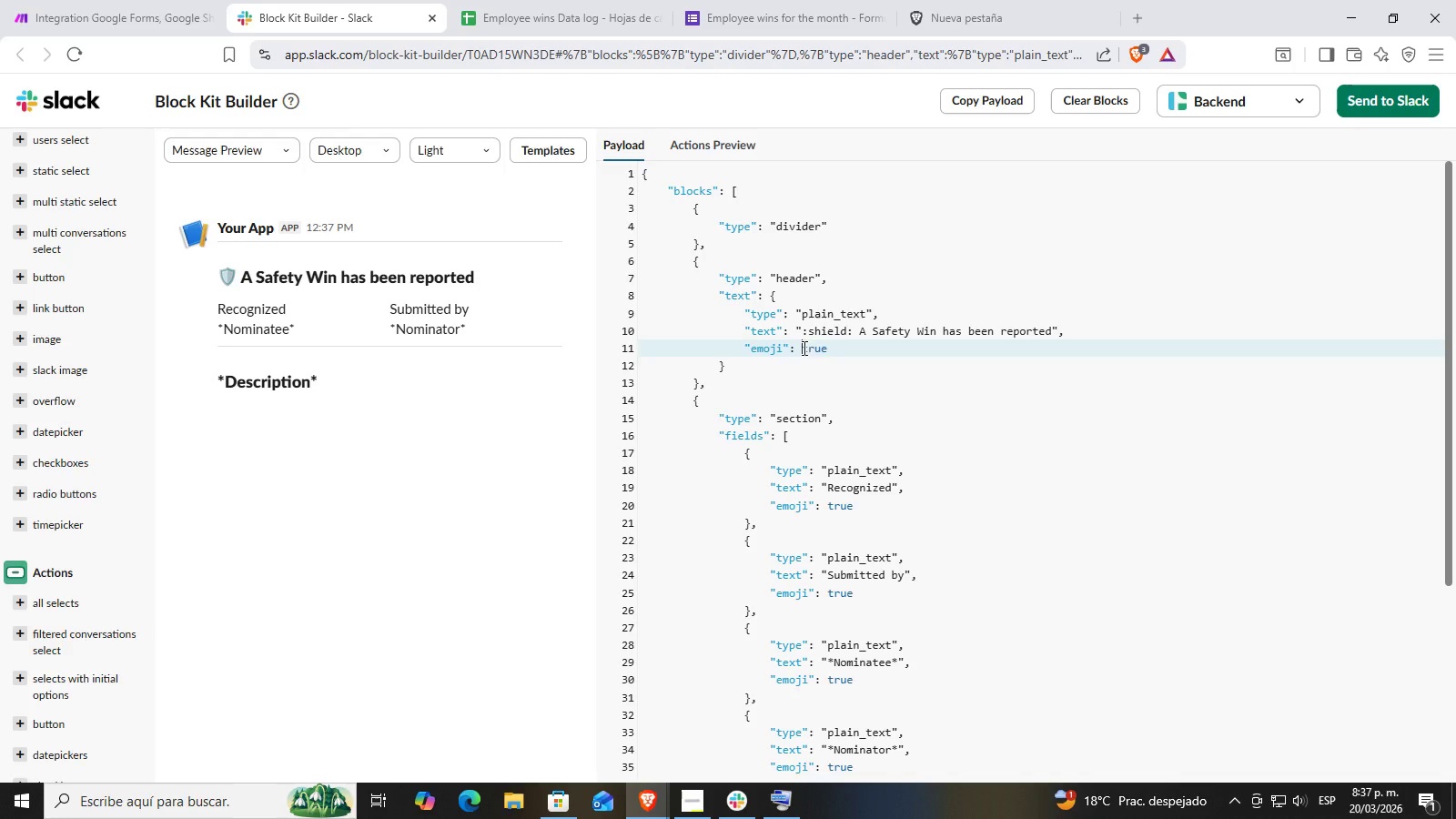 
double_click([891, 328])
 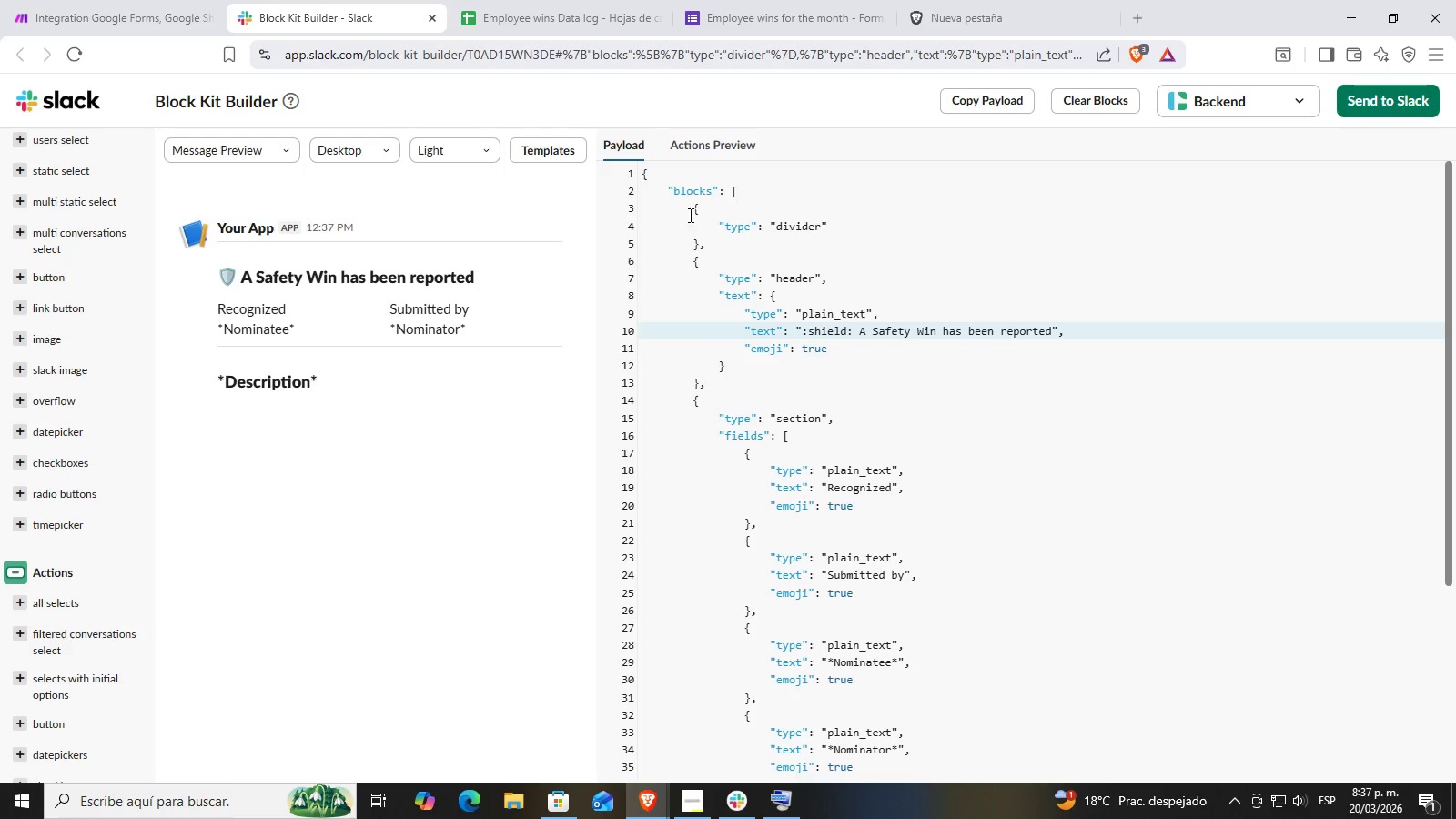 
left_click([694, 211])
 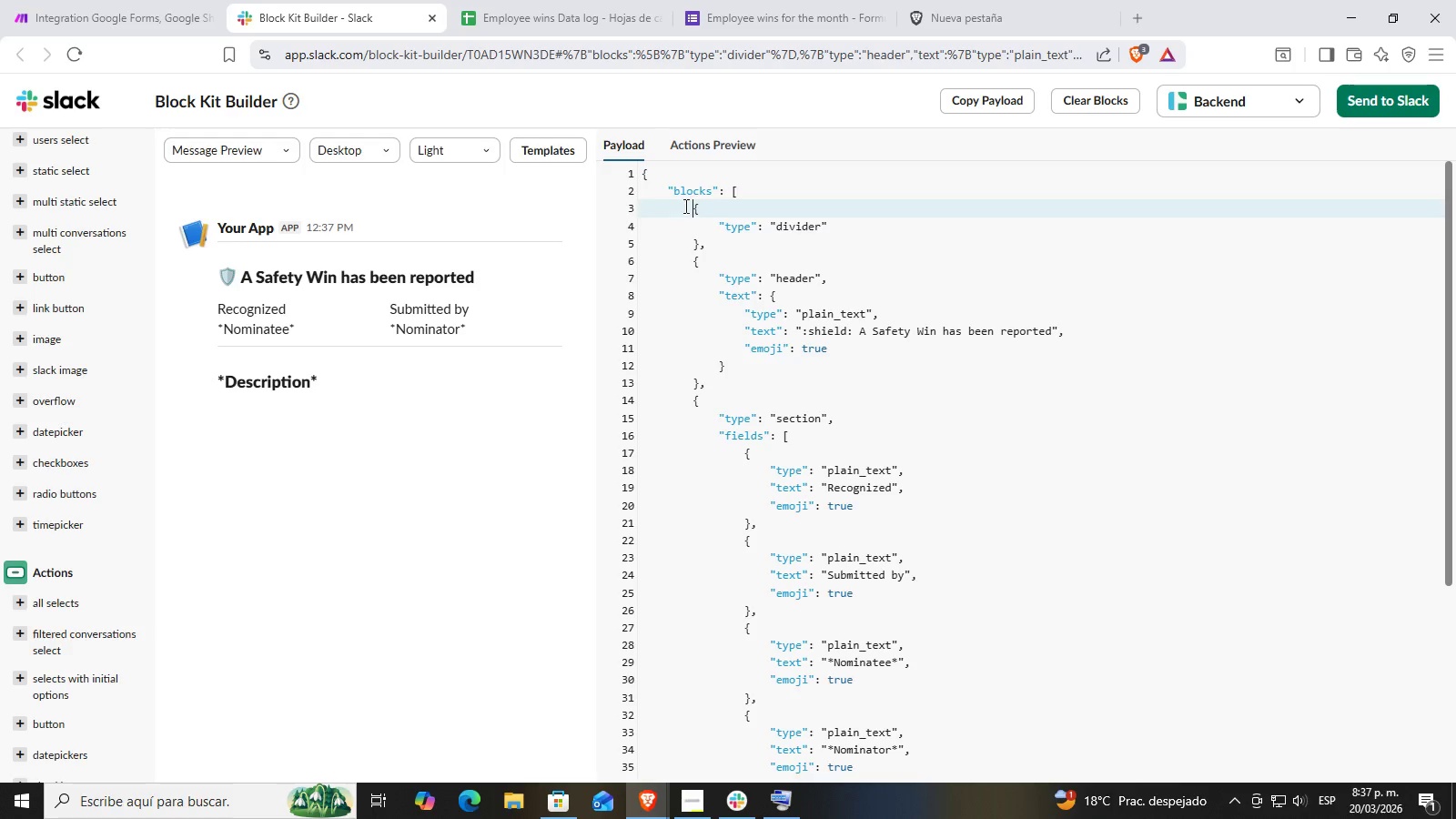 
left_click([717, 194])
 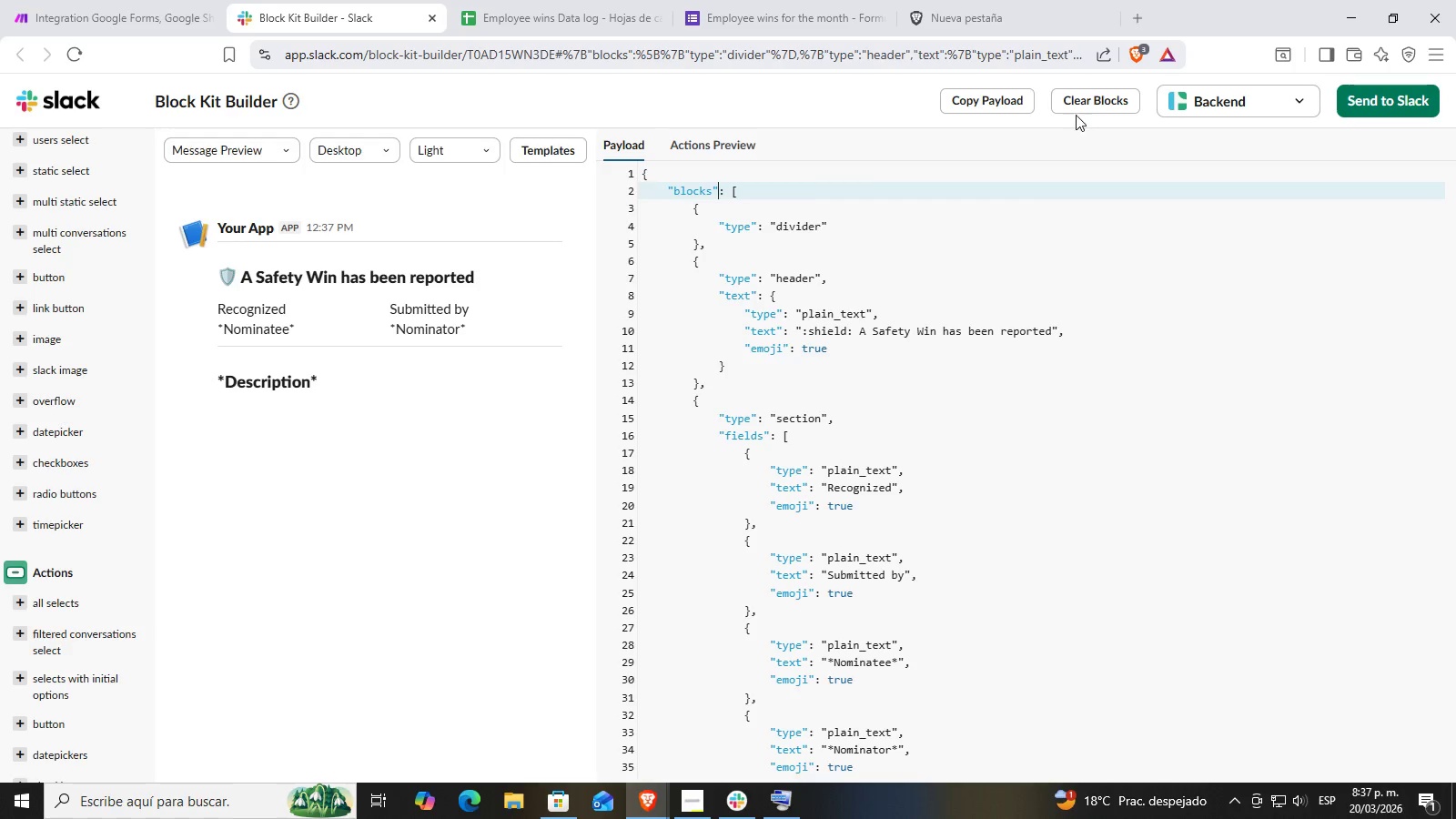 
left_click([996, 96])
 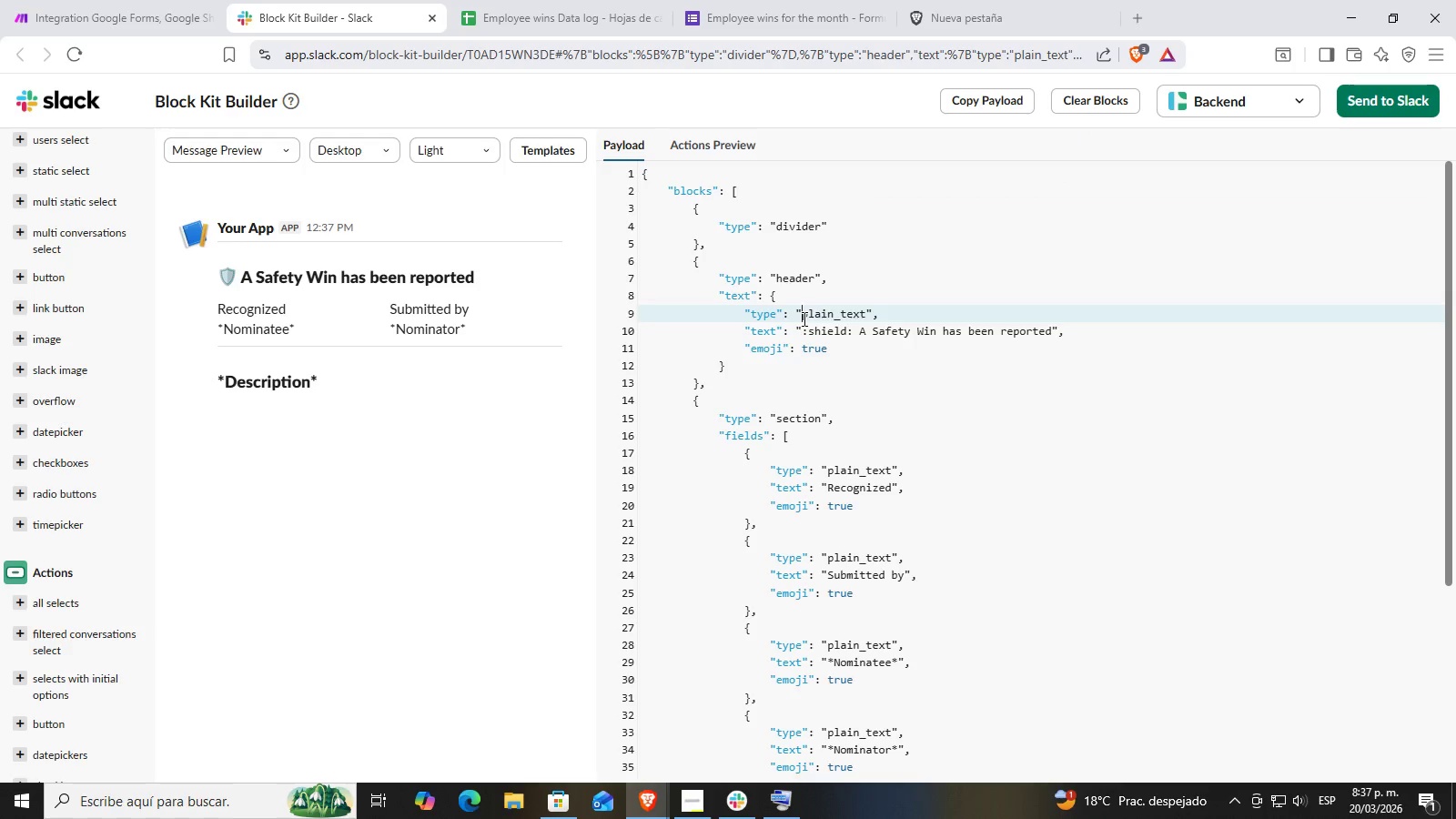 
double_click([597, 0])
 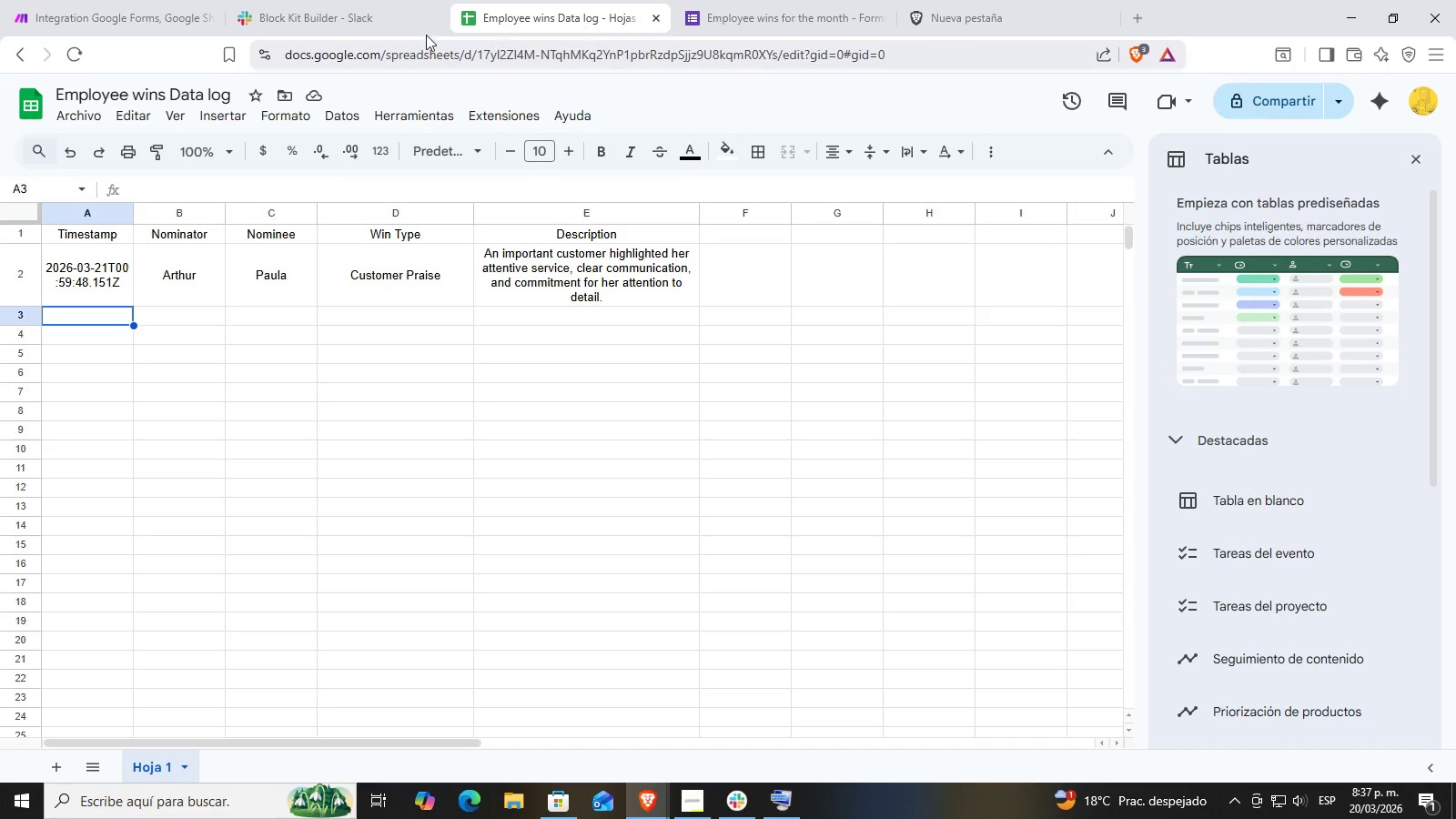 
left_click([313, 0])
 